 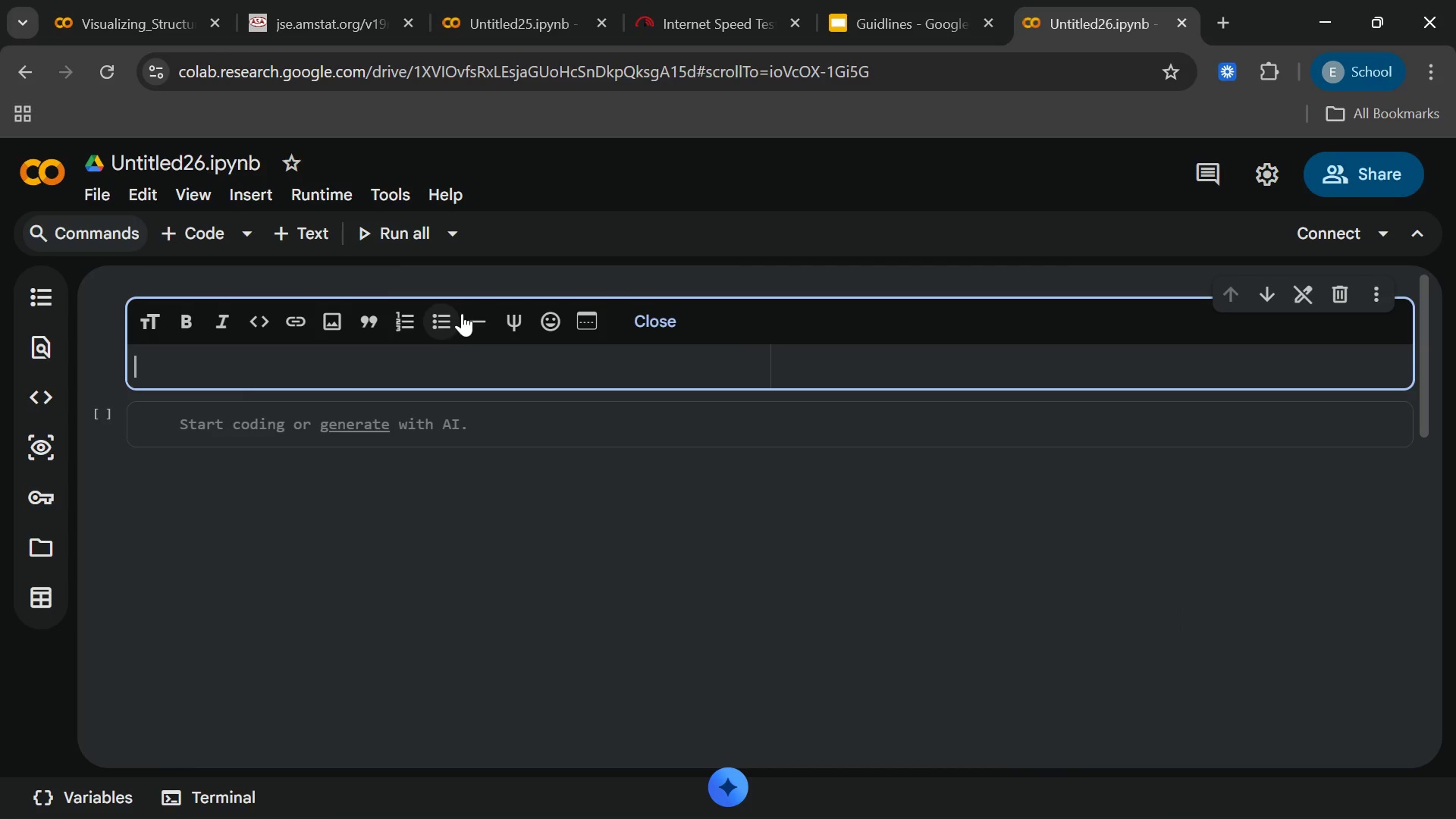 
key(Shift+F3)
 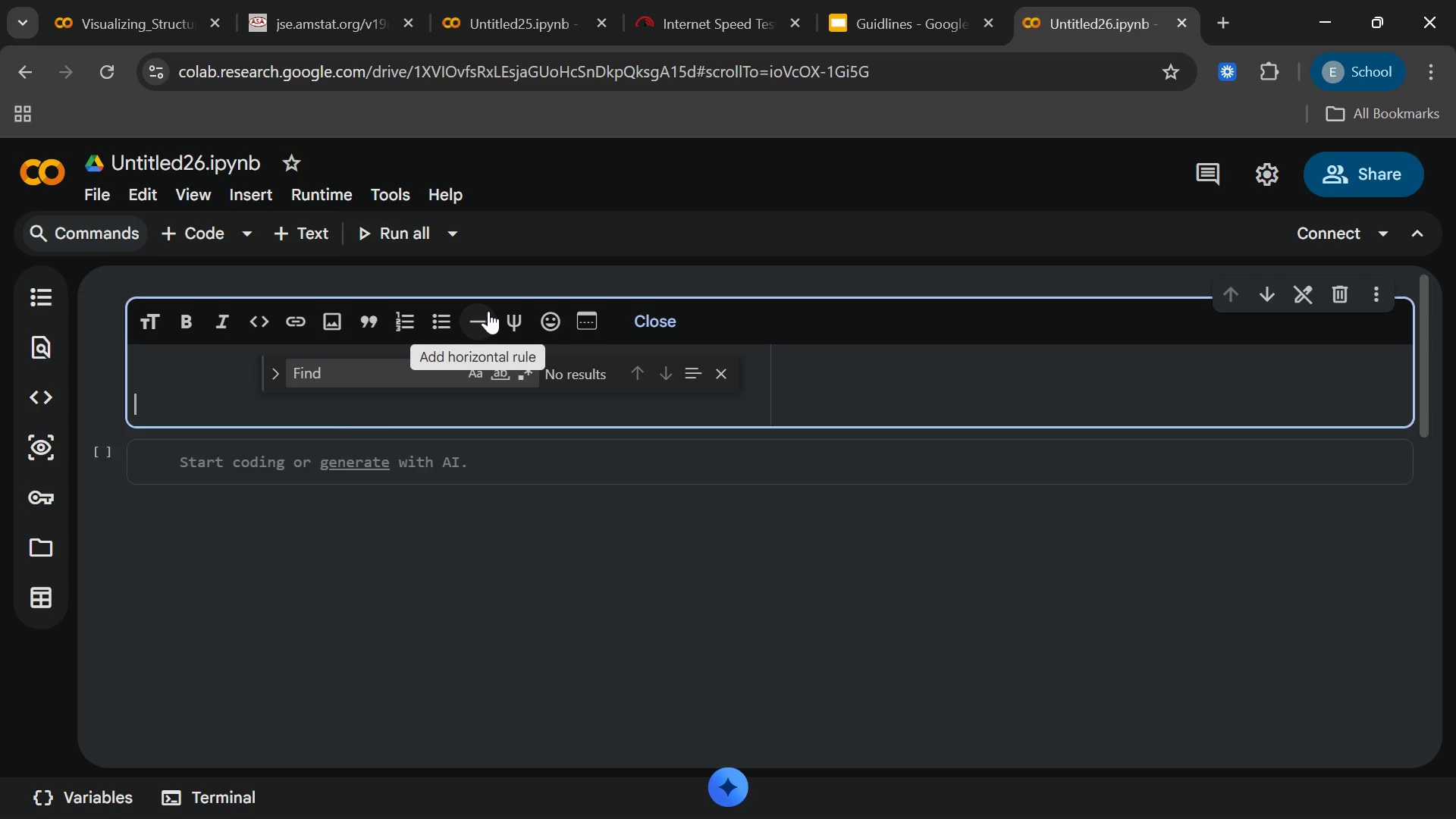 
key(Backspace)
 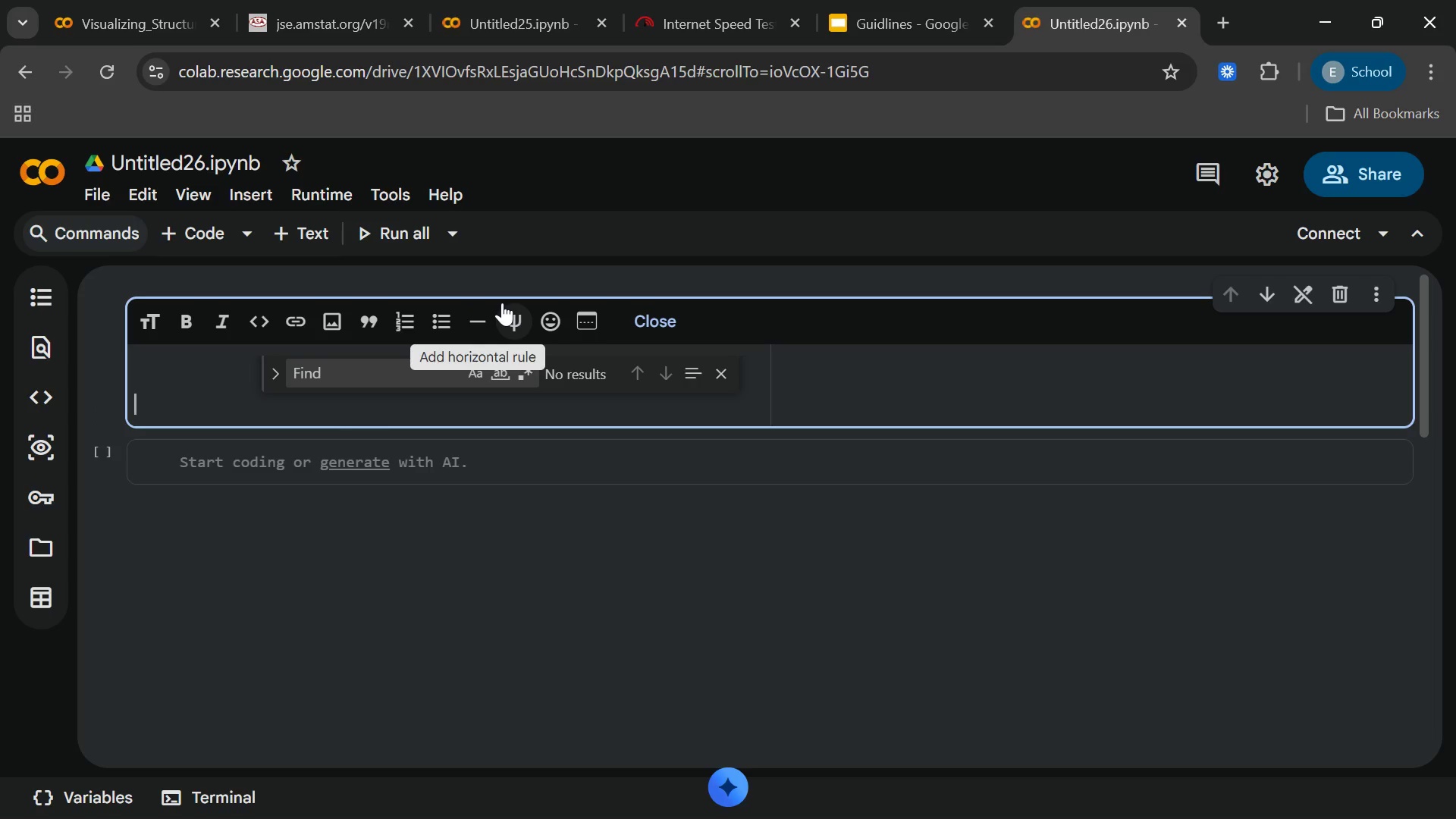 
key(Backspace)
 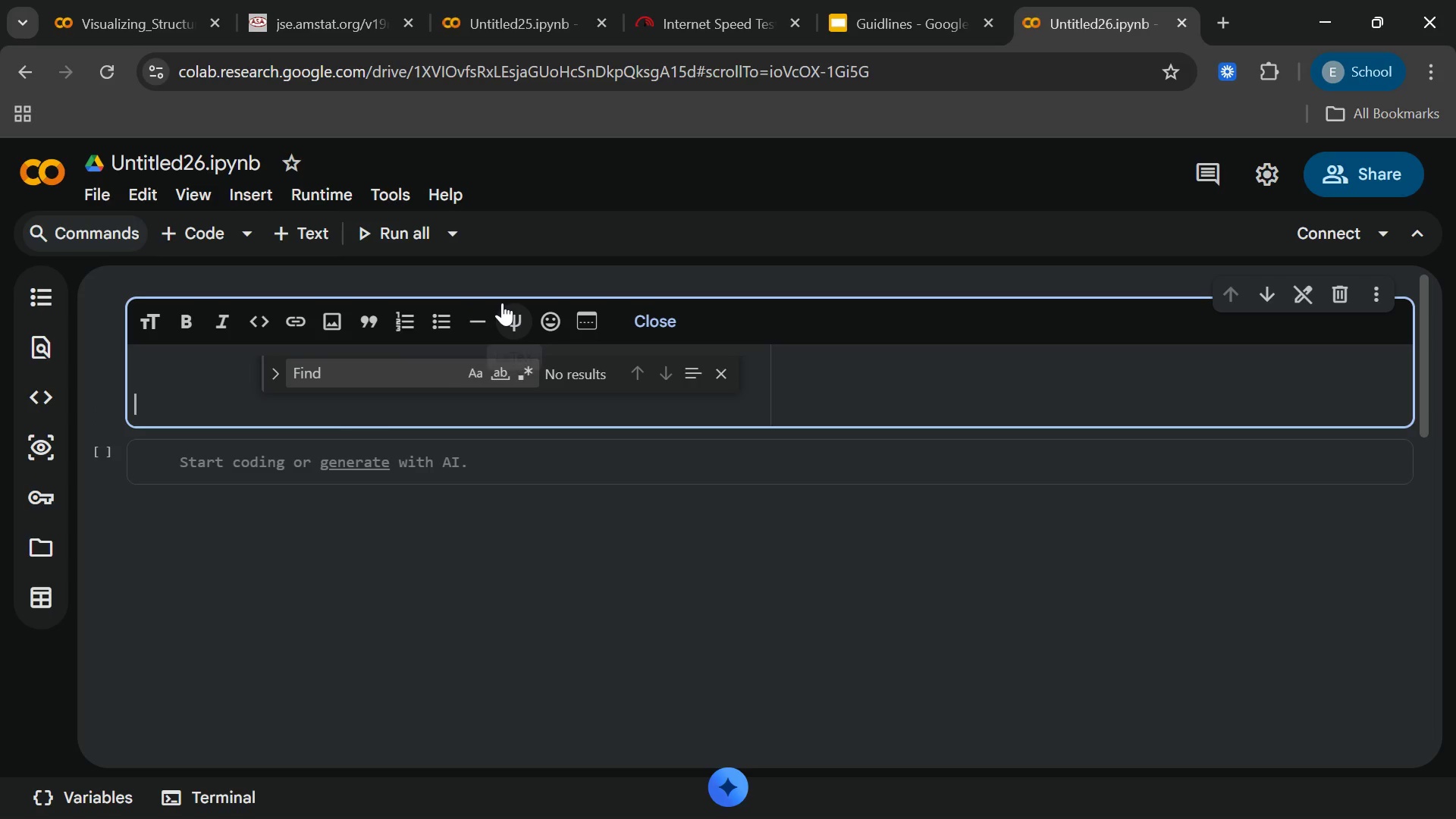 
key(Backspace)
 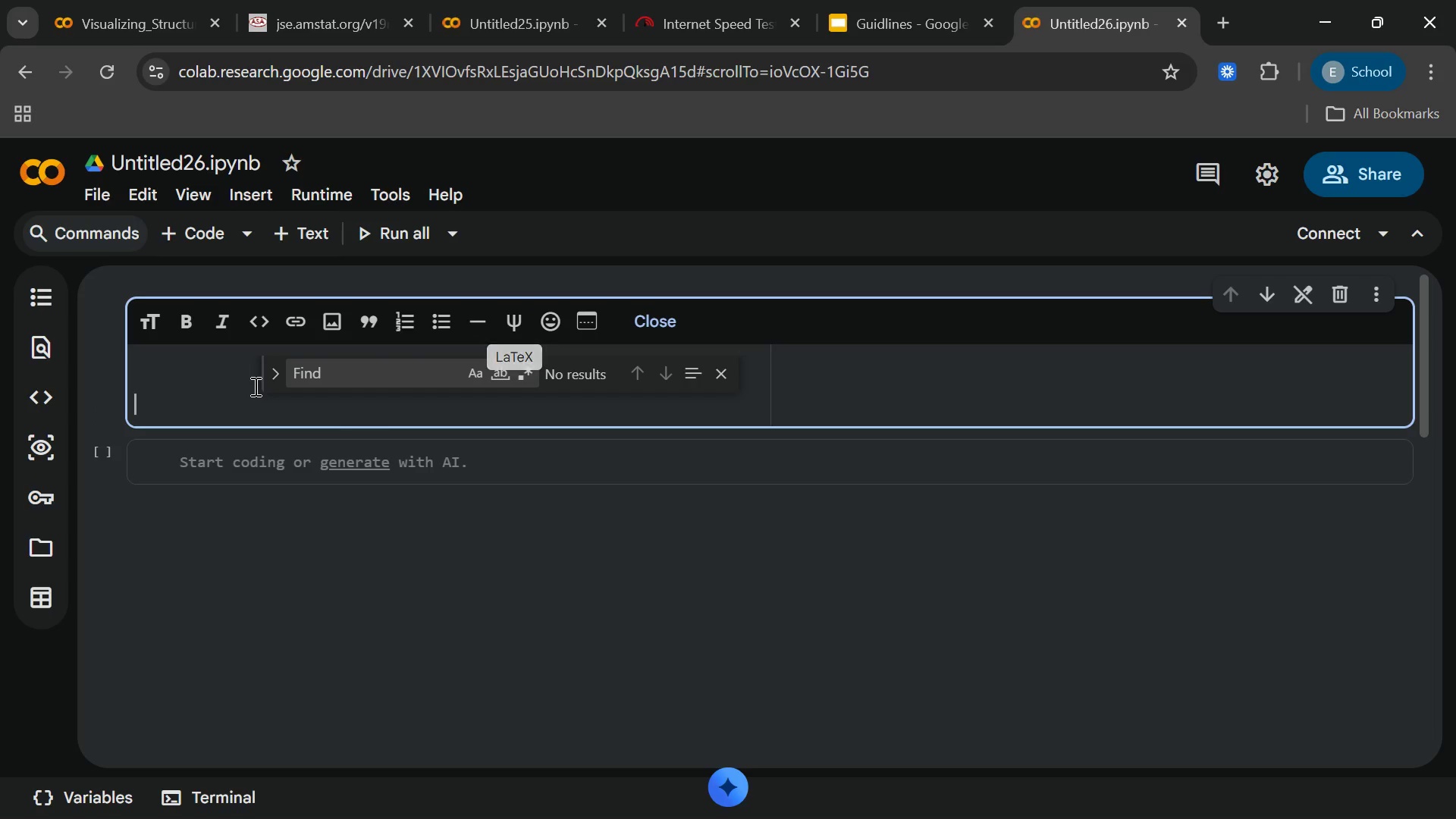 
left_click([249, 387])
 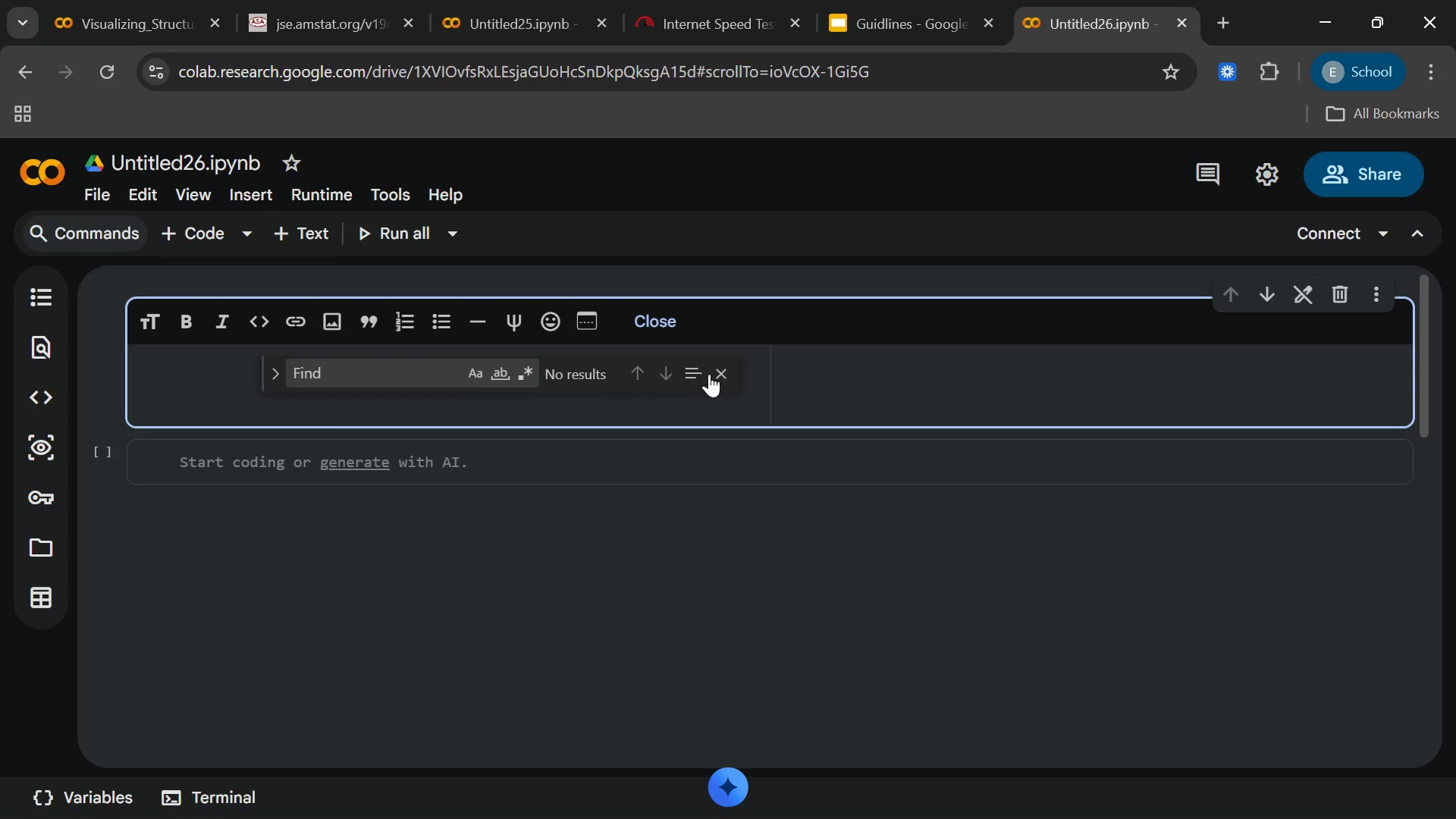 
left_click([717, 376])
 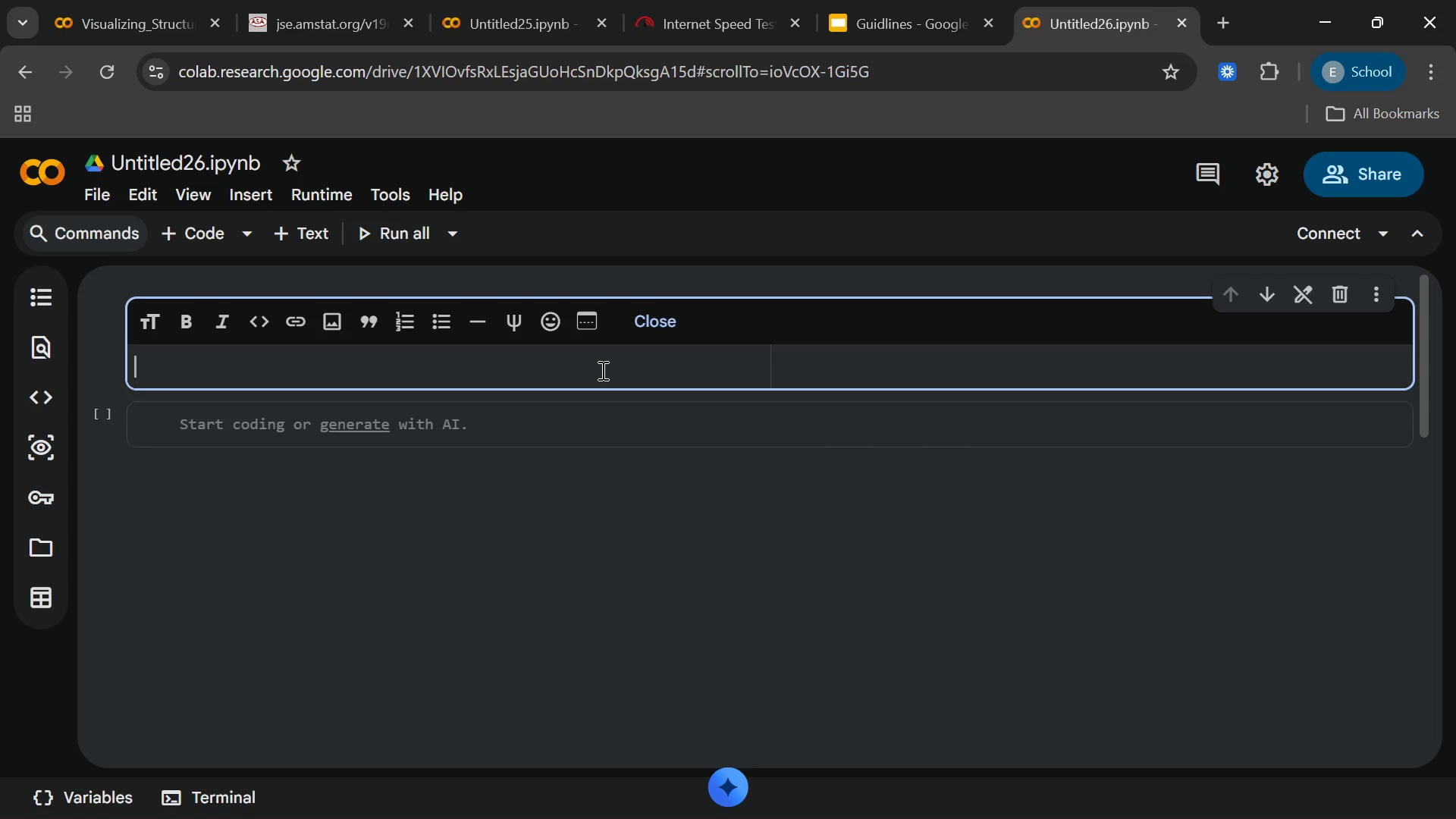 
type(## )
 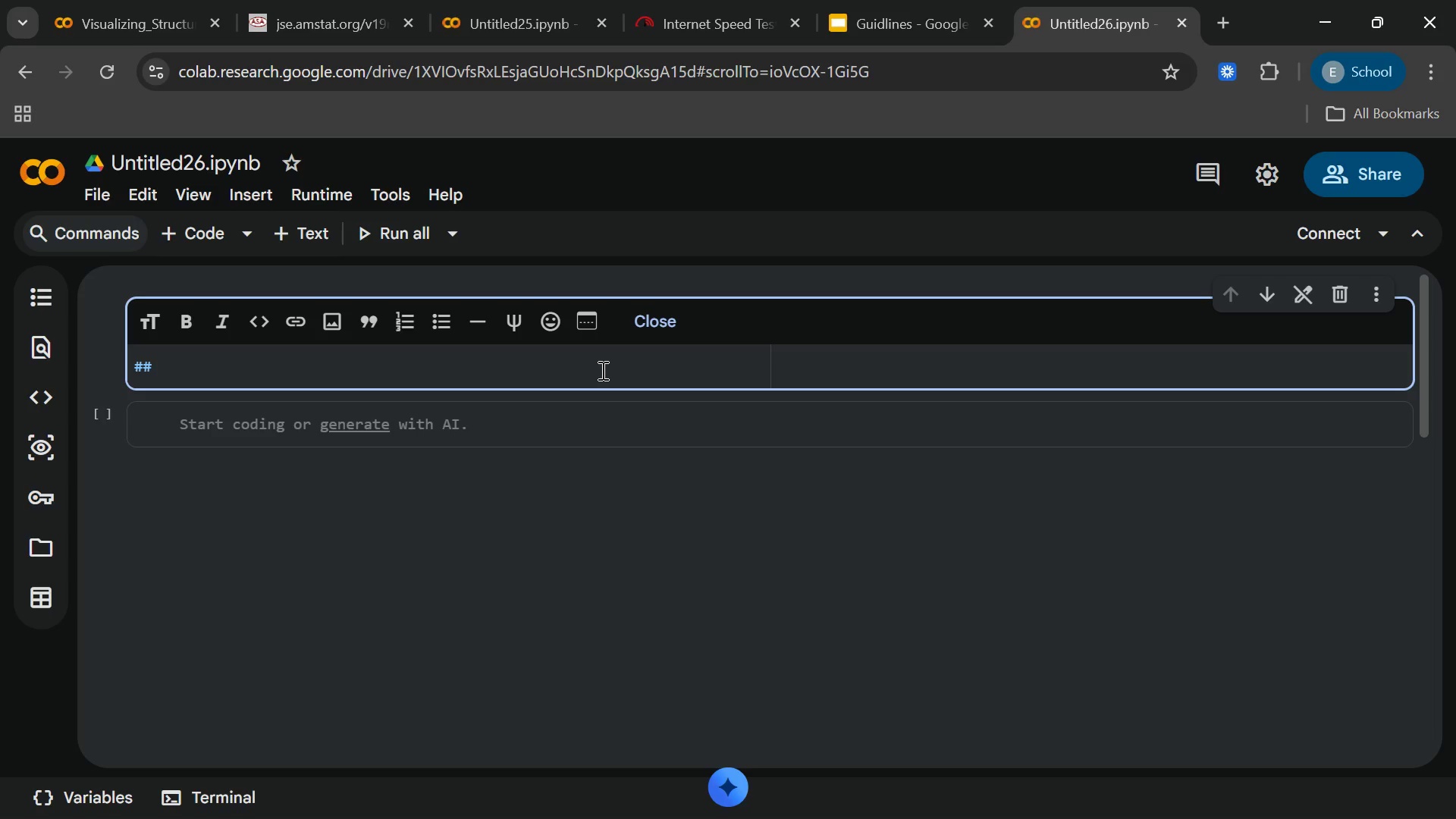 
key(Control+V)
 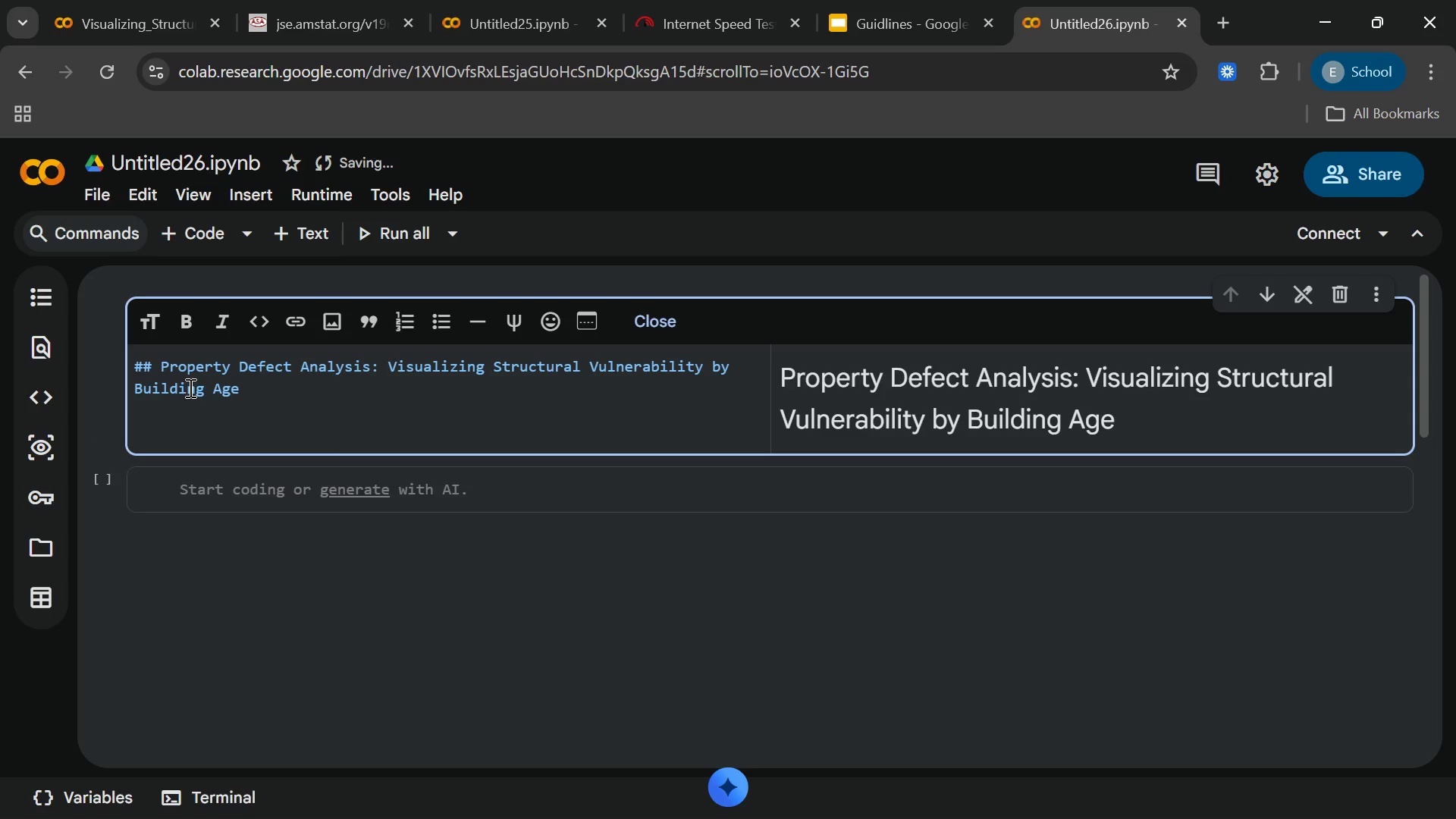 
left_click([165, 366])
 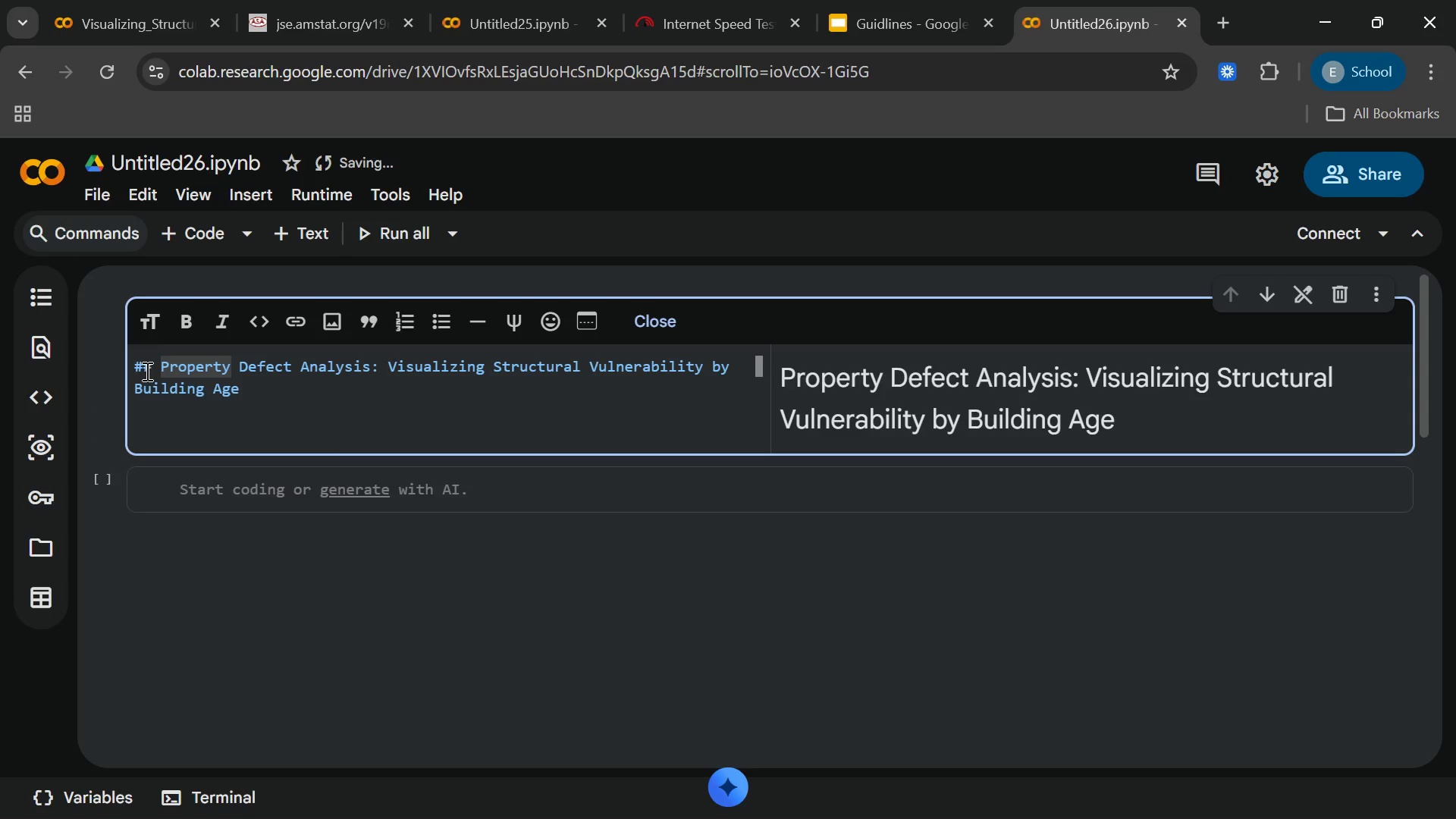 
left_click([146, 367])
 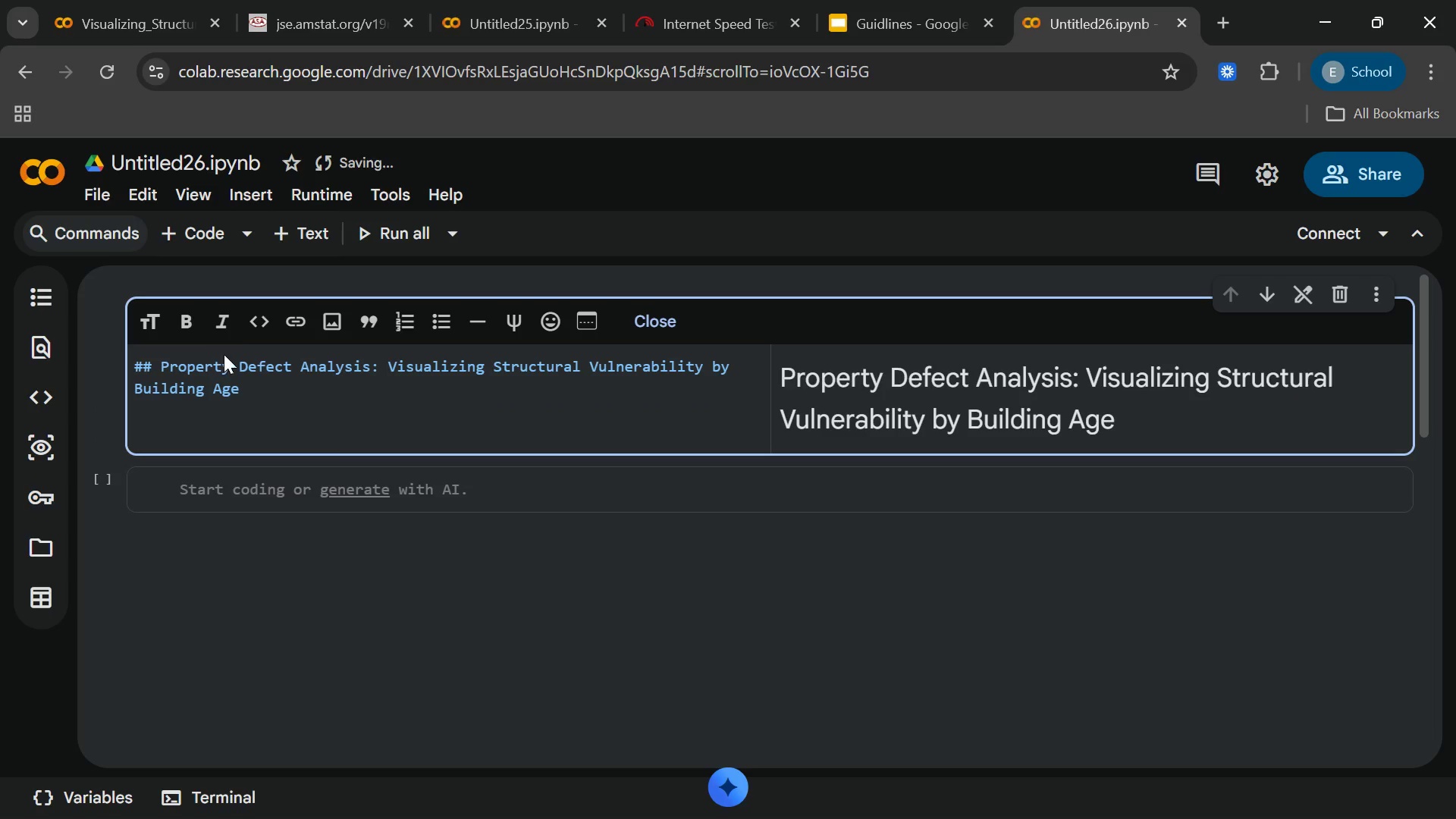 
key(Backspace)
 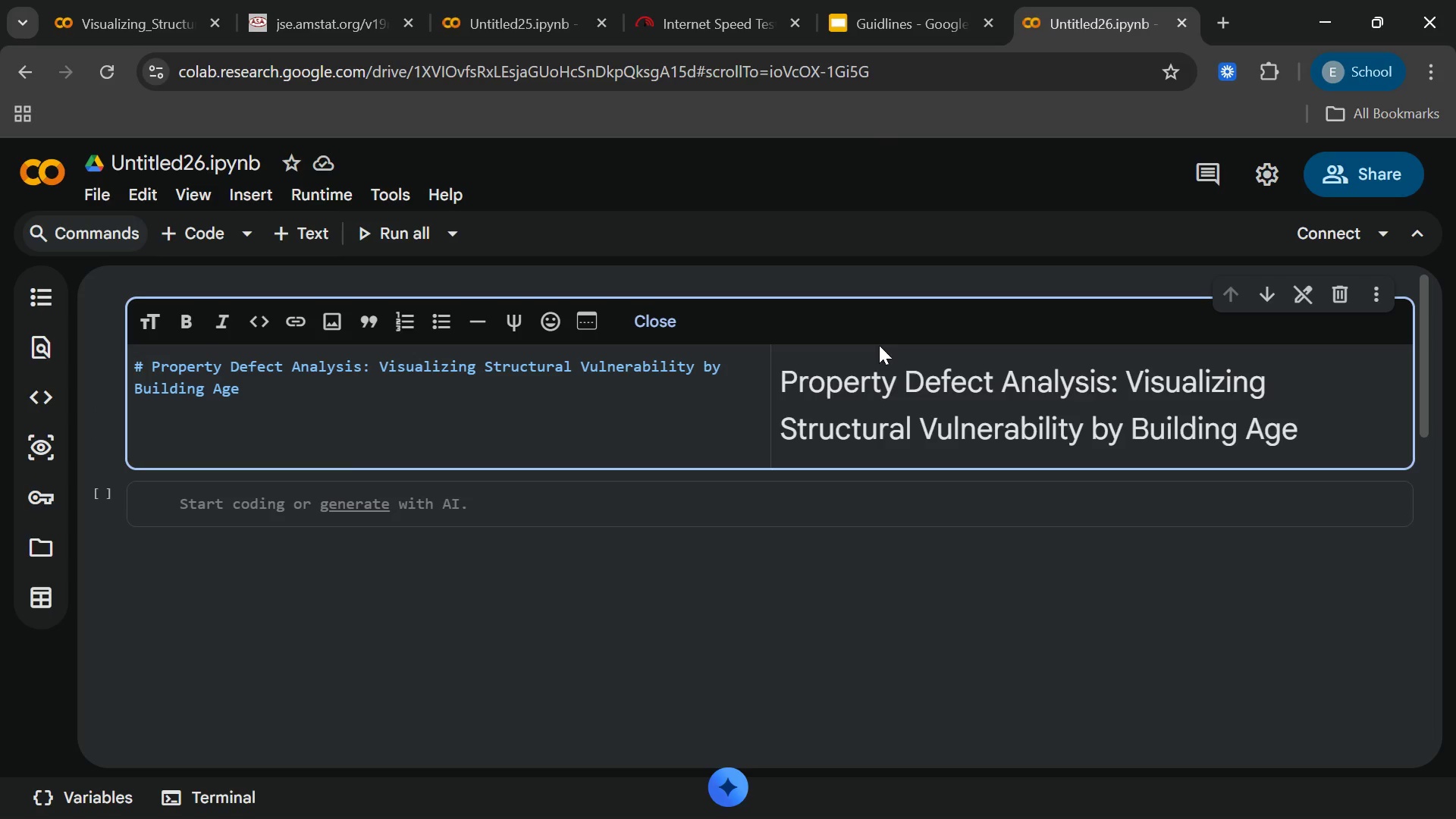 
left_click([383, 390])
 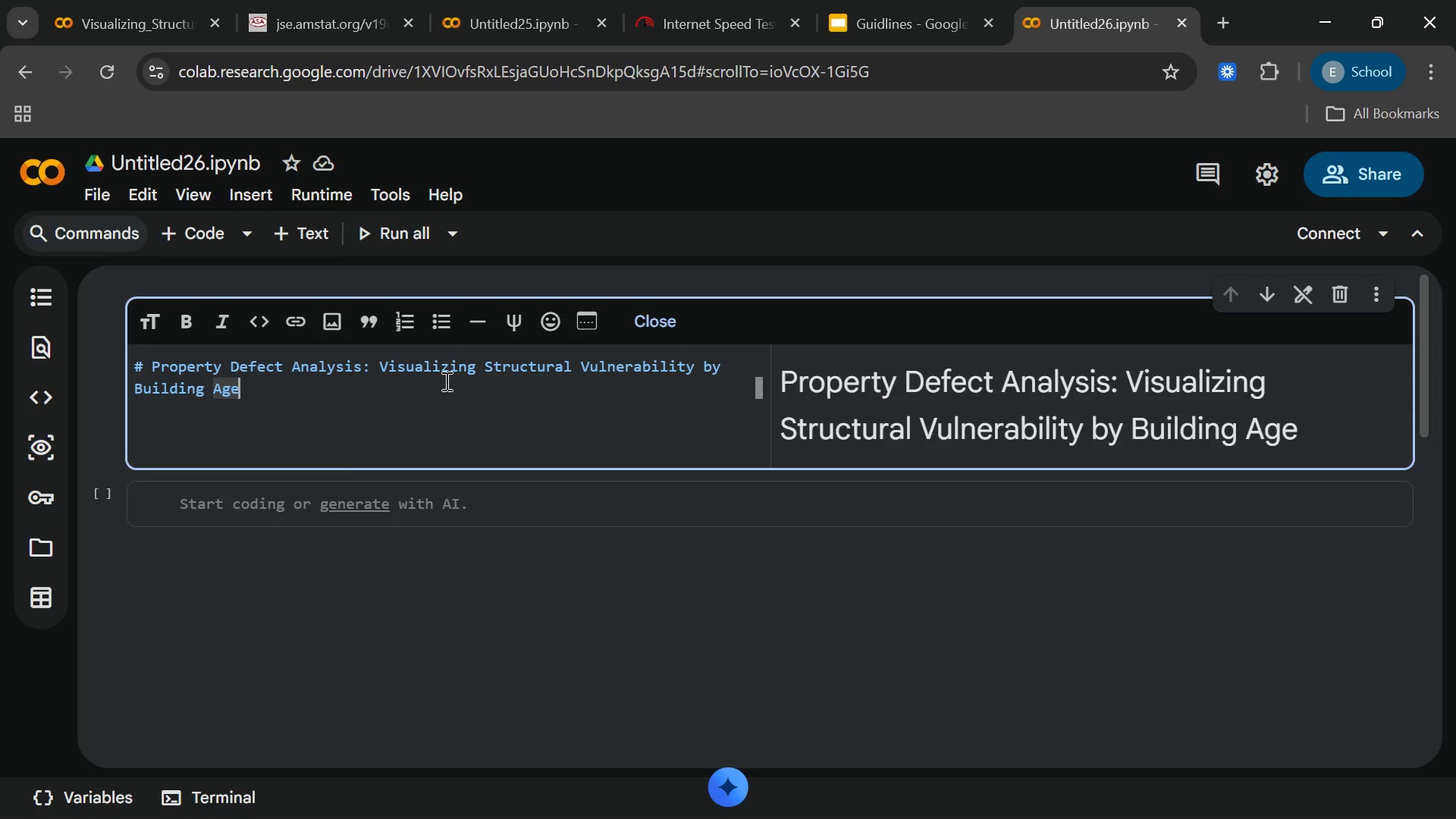 
key(Enter)
 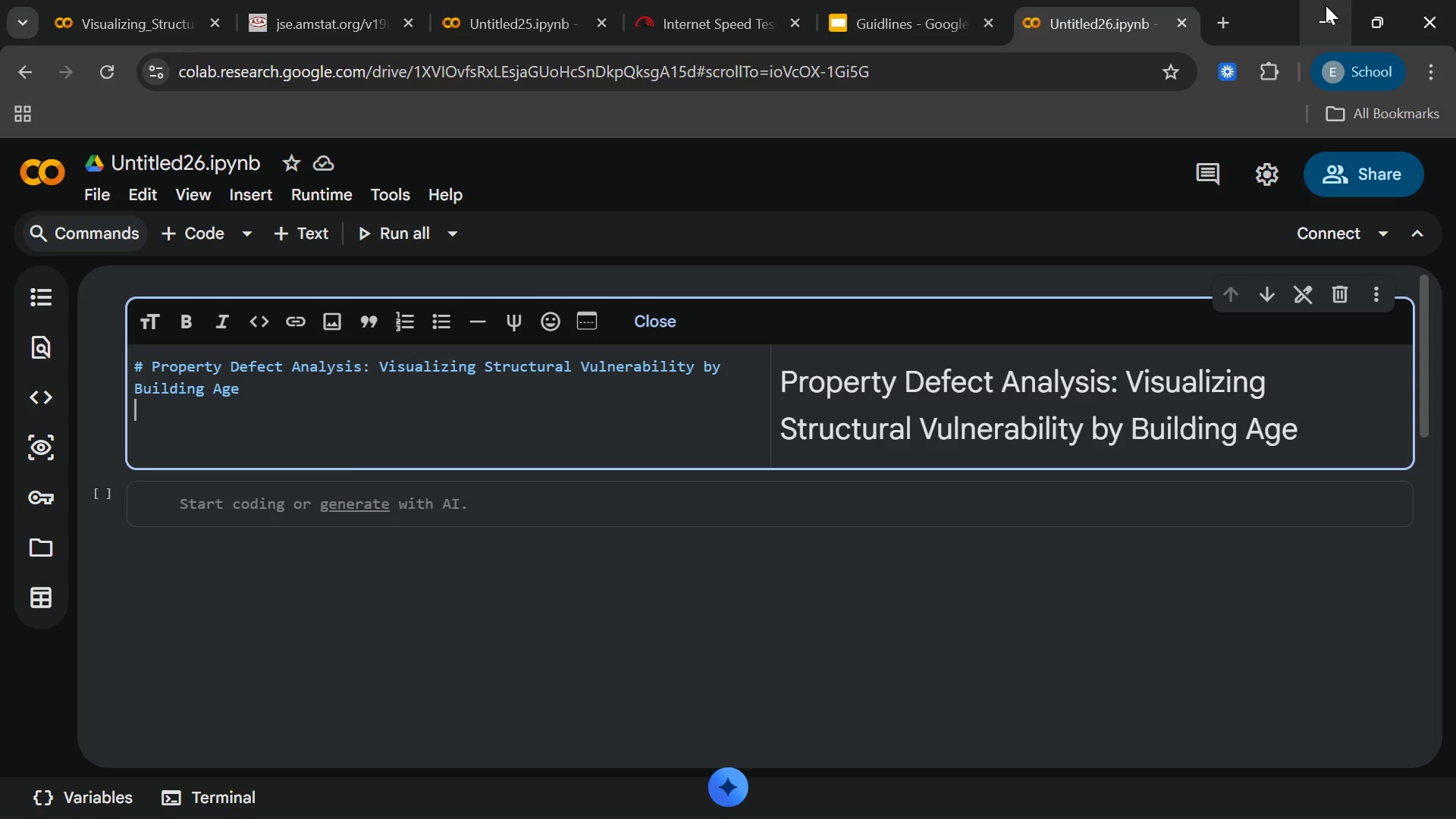 
left_click([1314, 33])
 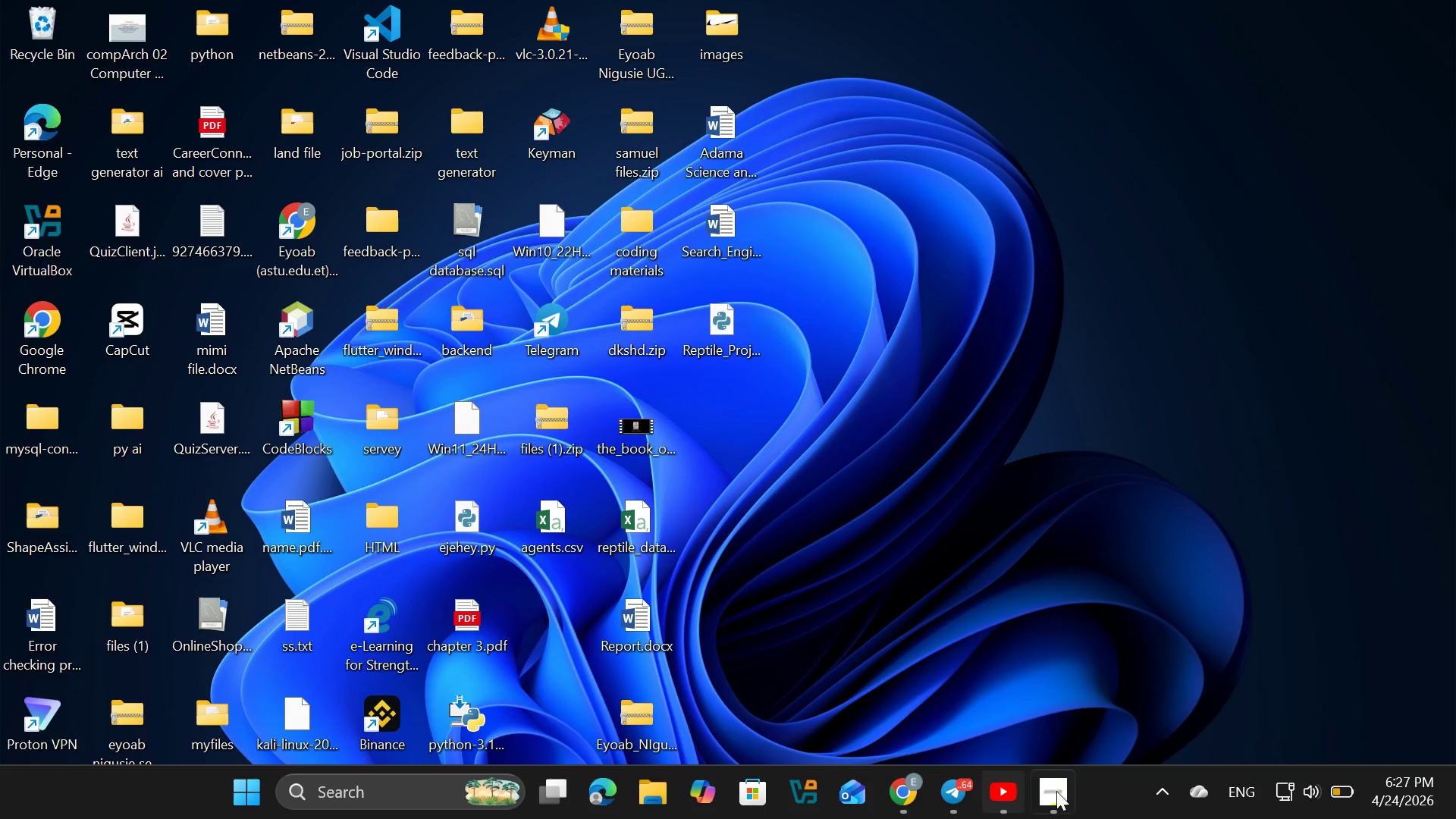 
left_click([1058, 792])
 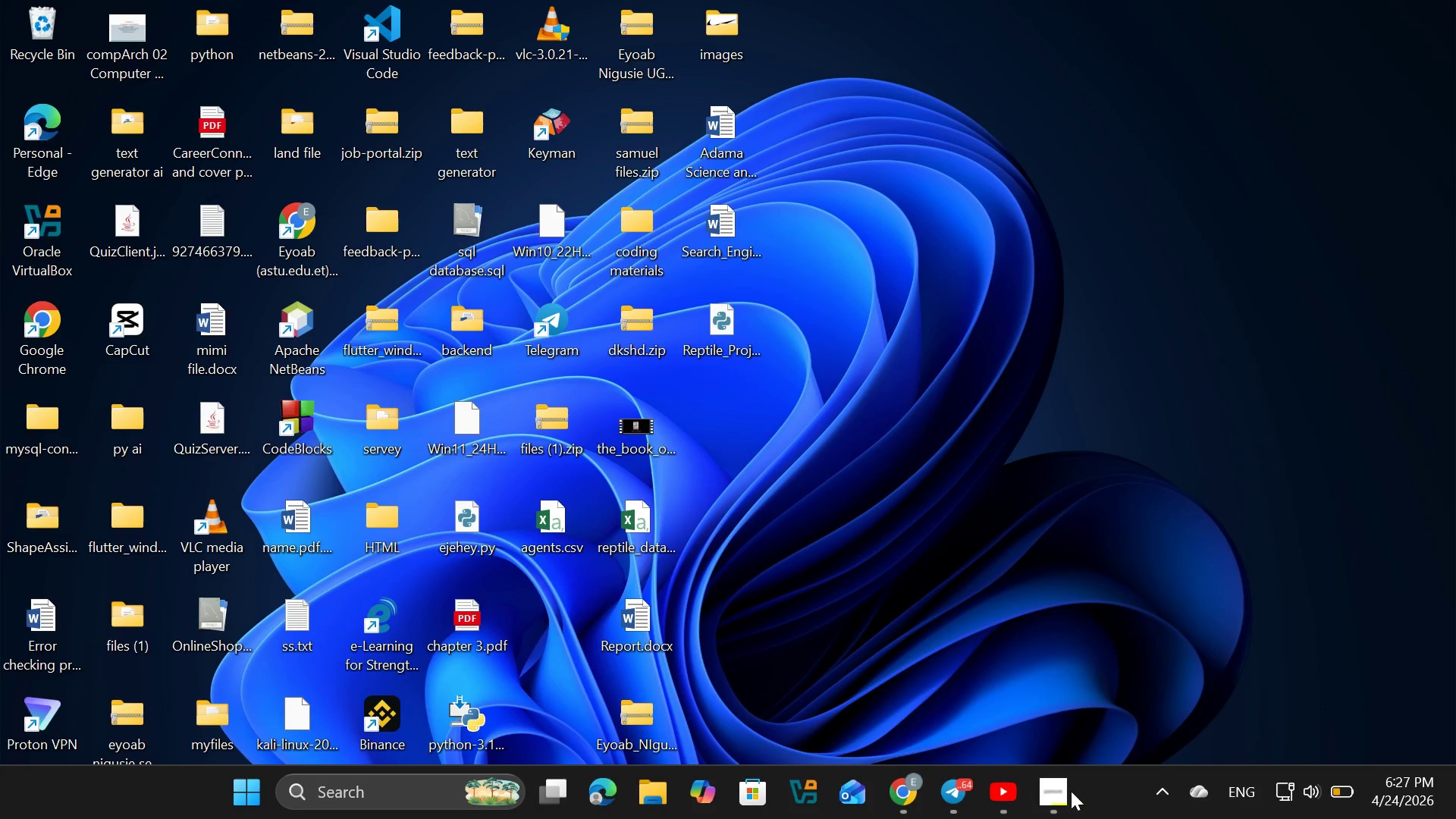 
left_click([911, 788])
 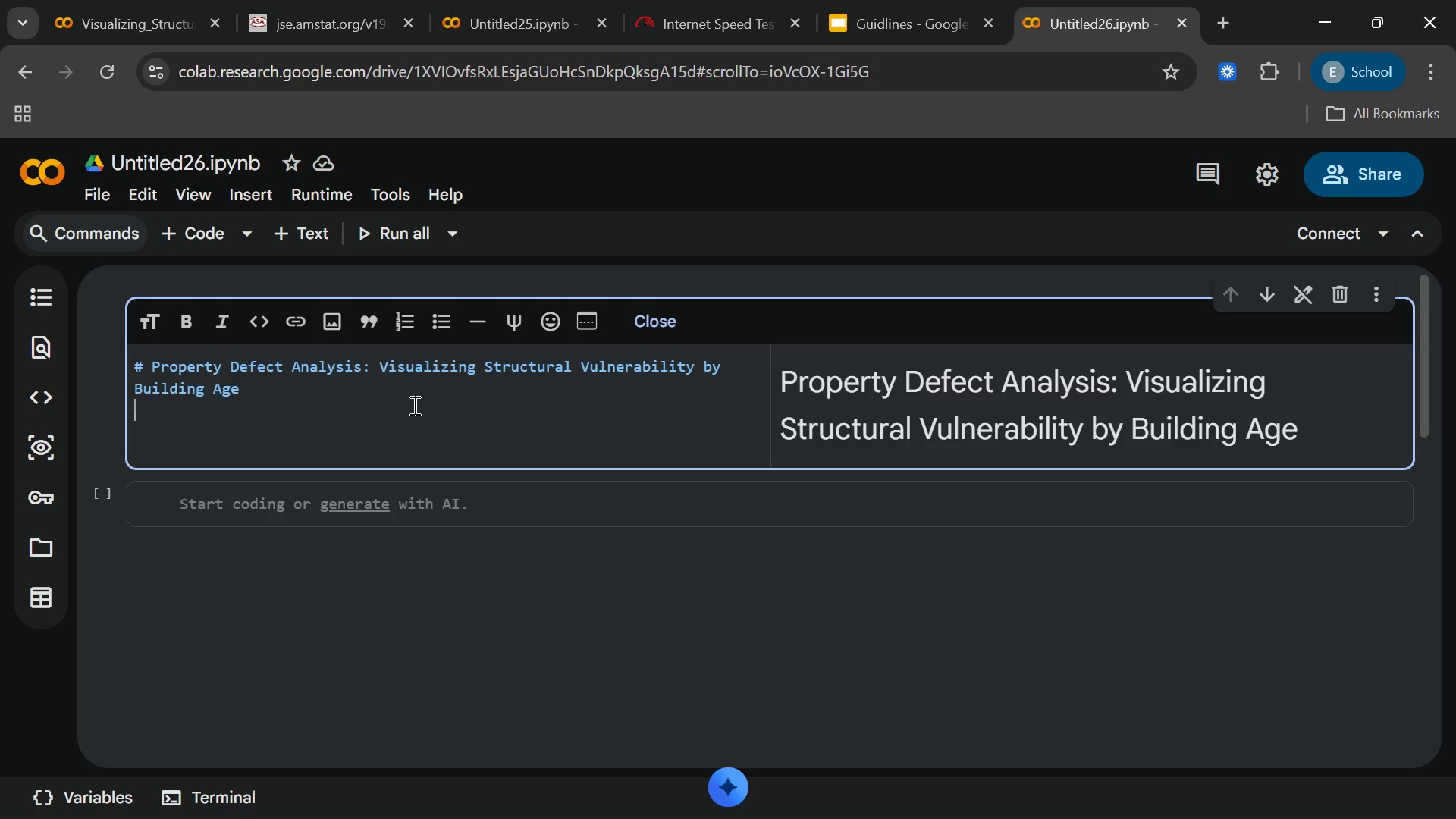 
wait(13.52)
 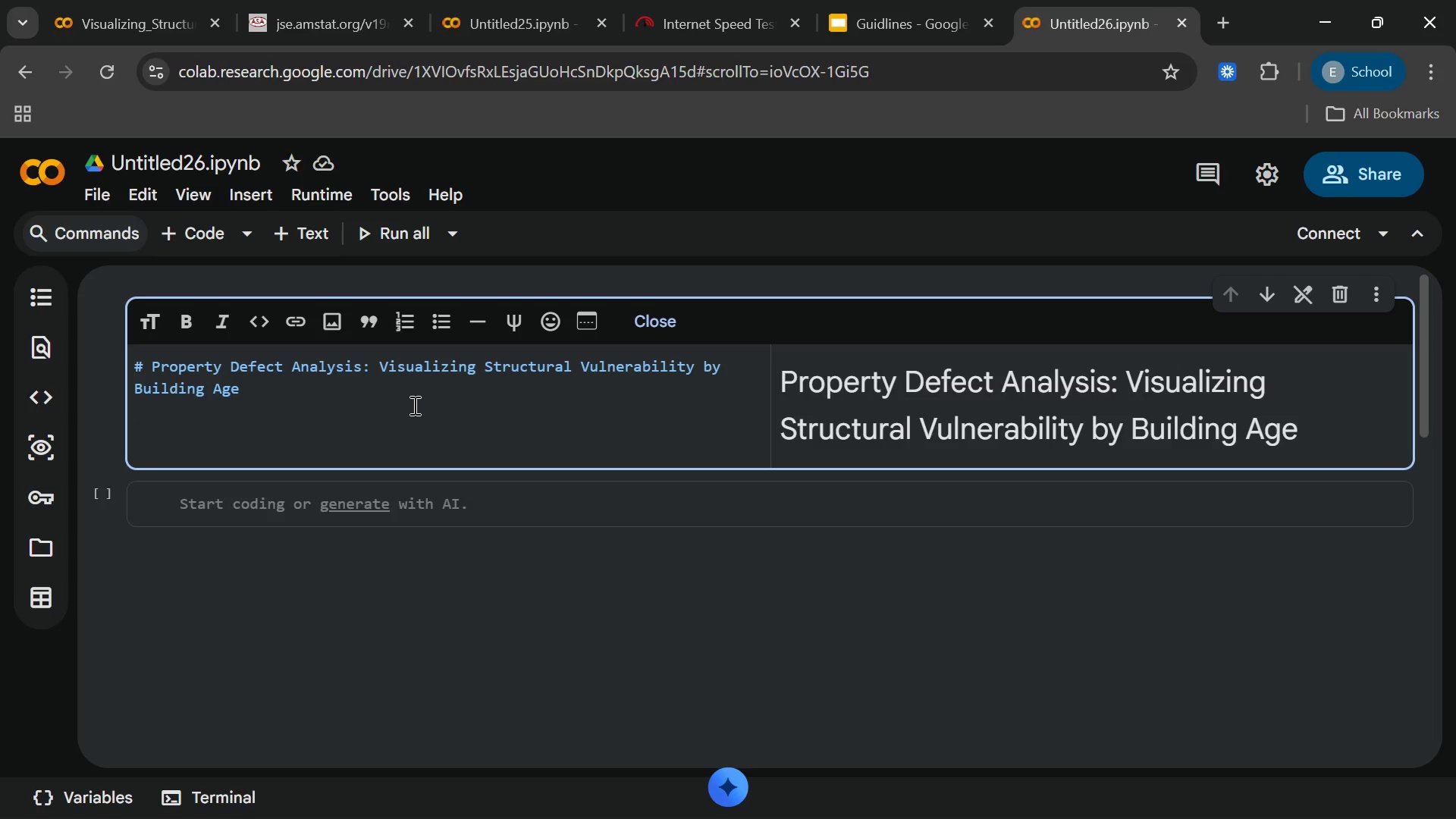 
type(## )
 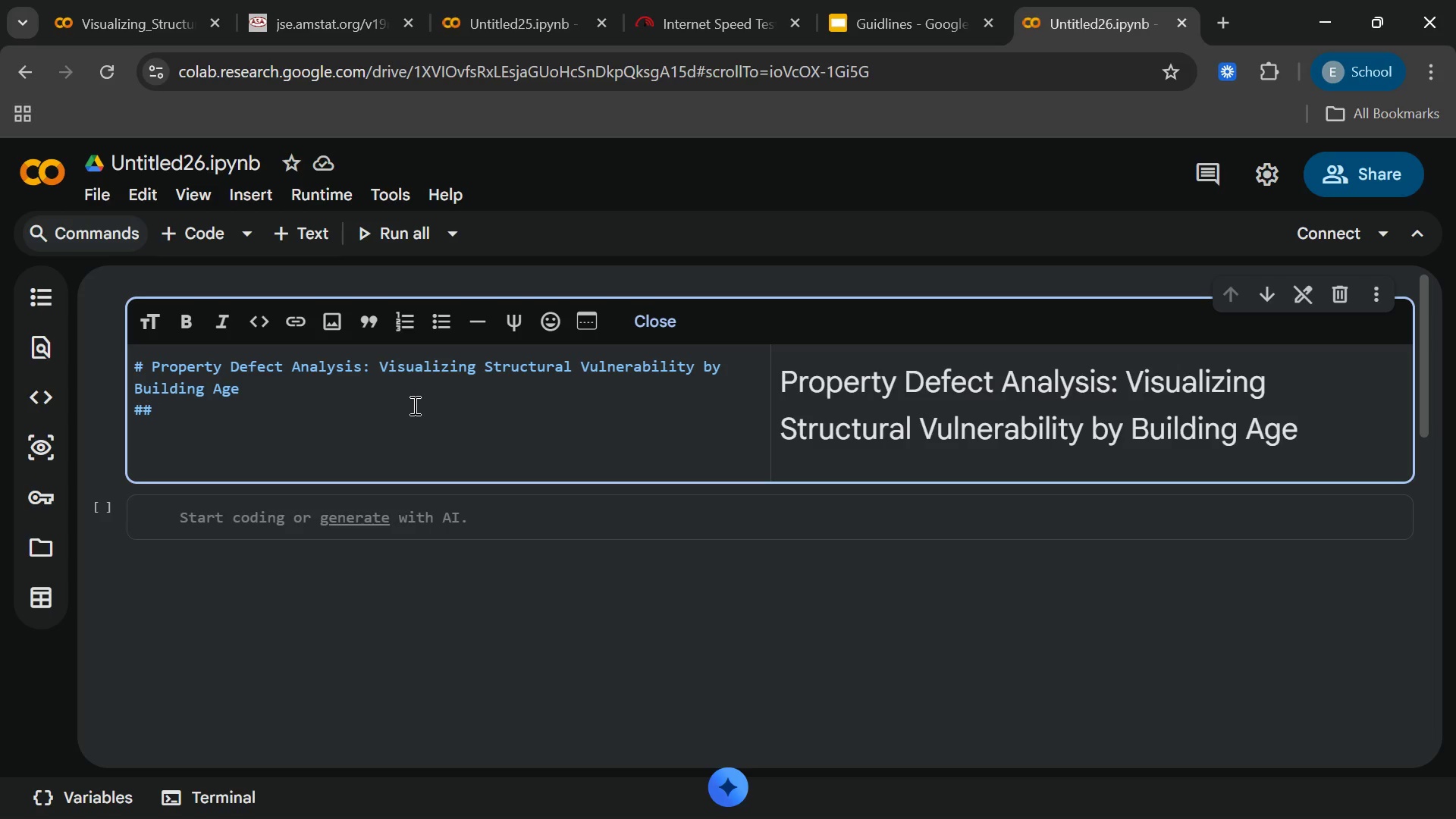 
type(Pe)
key(Backspace)
type(roject P)
 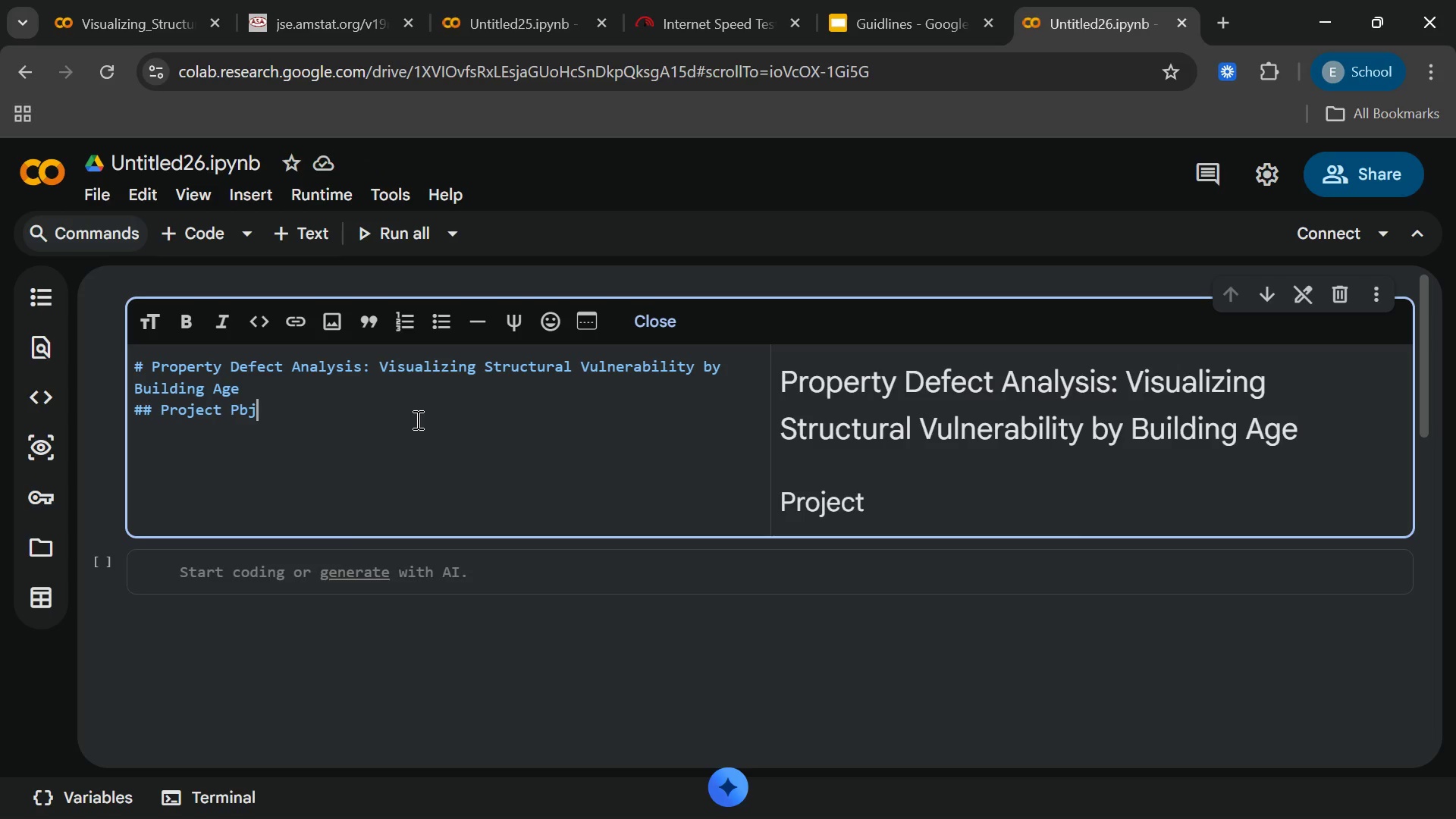 
 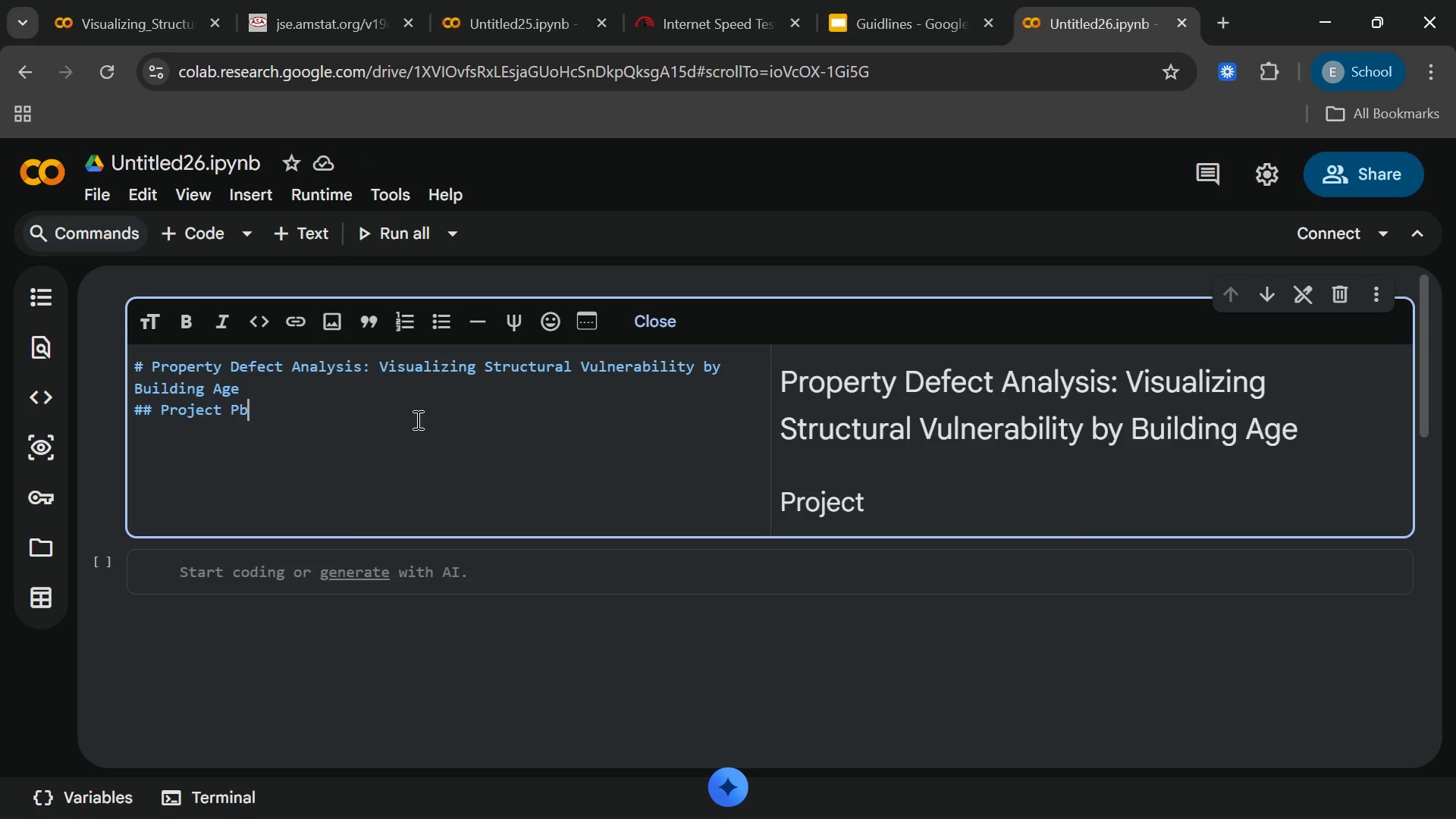 
type(bj)
key(Backspace)
key(Backspace)
key(Backspace)
type(objective)
 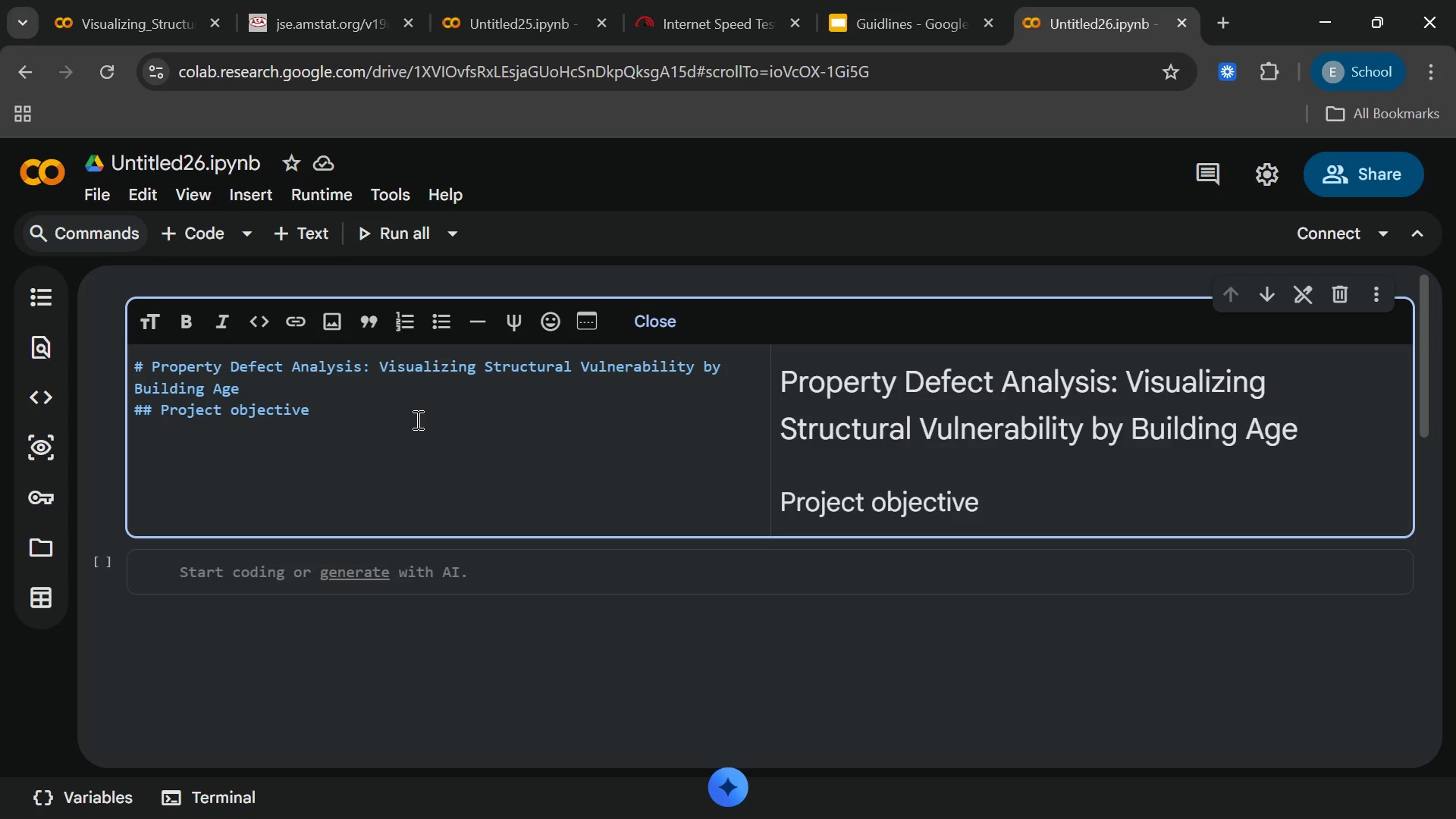 
key(Enter)
 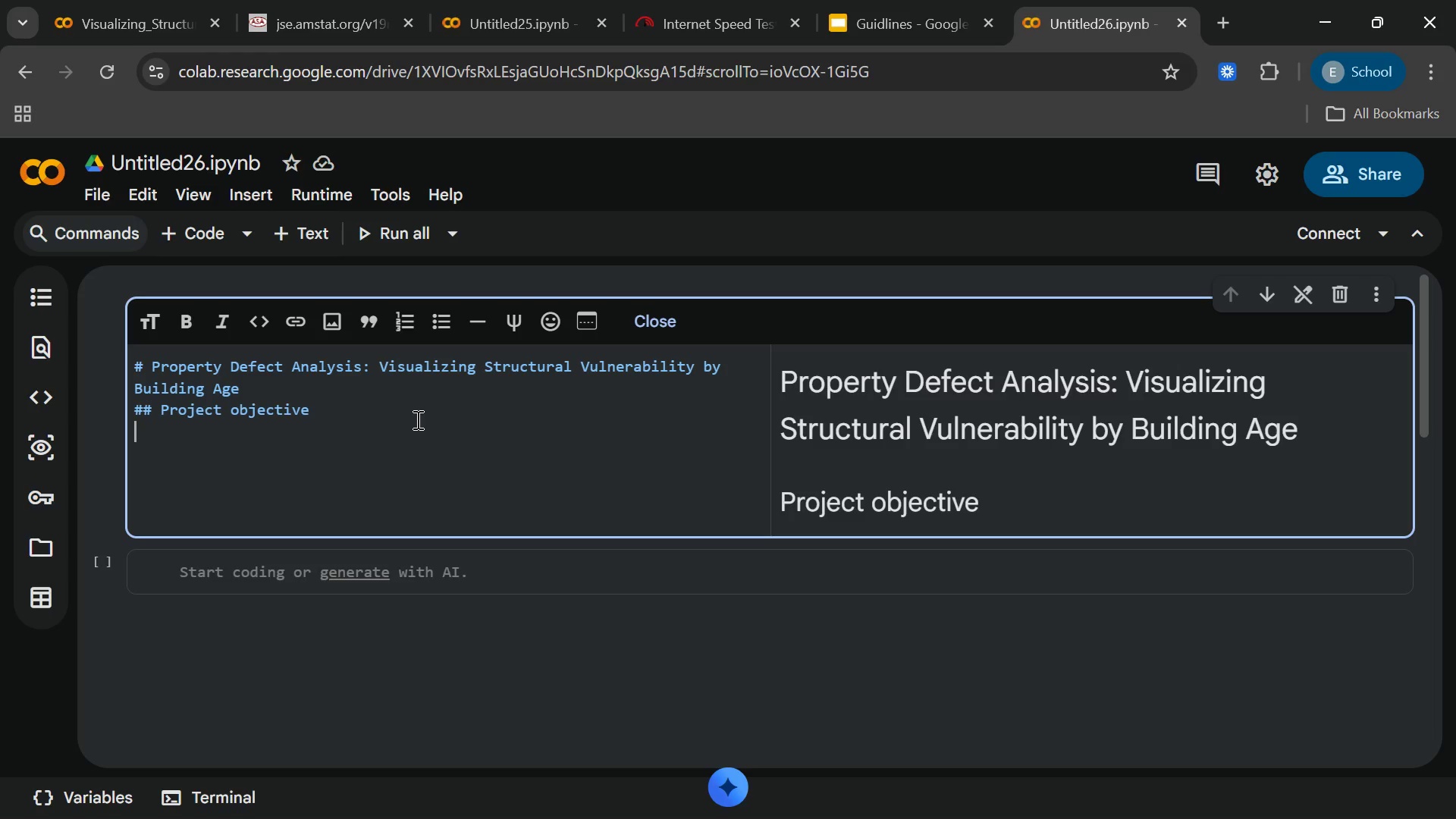 
key(Enter)
 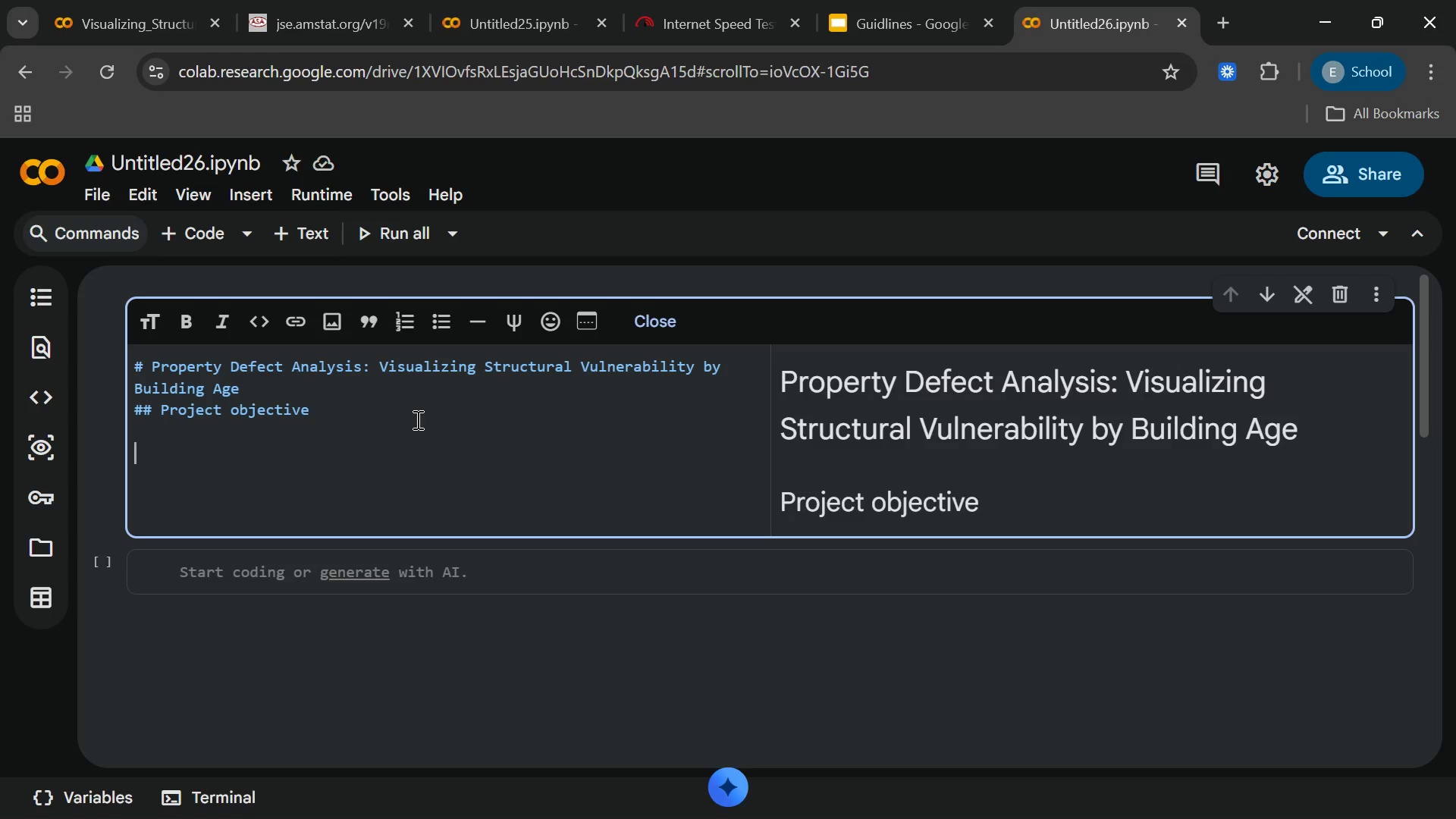 
type(Theb)
key(Backspace)
type( go)
key(Backspace)
type(goa)
key(Backspace)
key(Backspace)
key(Backspace)
type(oal of this publiclyavai)
key(Backspace)
key(Backspace)
key(Backspace)
key(Backspace)
type( availably)
key(Backspace)
type(e ames Property Assesment FAa)
key(Backspace)
key(Backspace)
key(Backspace)
type(Data )
key(Backspace)
type(set,hosted permanent)
 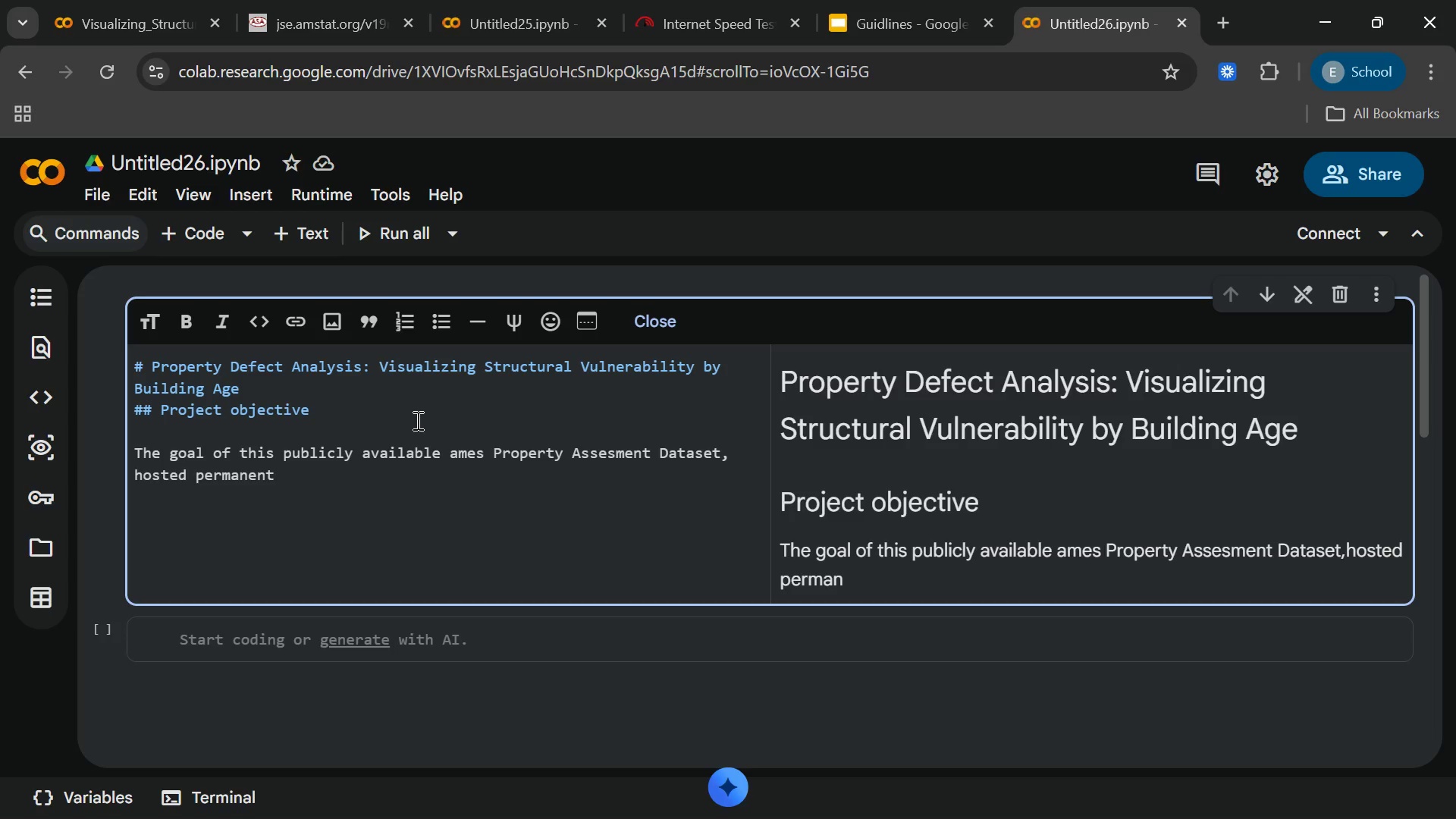 
type(ly ybt)
key(Backspace)
key(Backspace)
key(Backspace)
type(by the american )
key(Backspace)
key(Backspace)
key(Backspace)
key(Backspace)
key(Backspace)
key(Backspace)
key(Backspace)
key(Backspace)
key(Backspace)
type(American Dtat)
key(Backspace)
key(Backspace)
key(Backspace)
key(Backspace)
type(Statistical )
 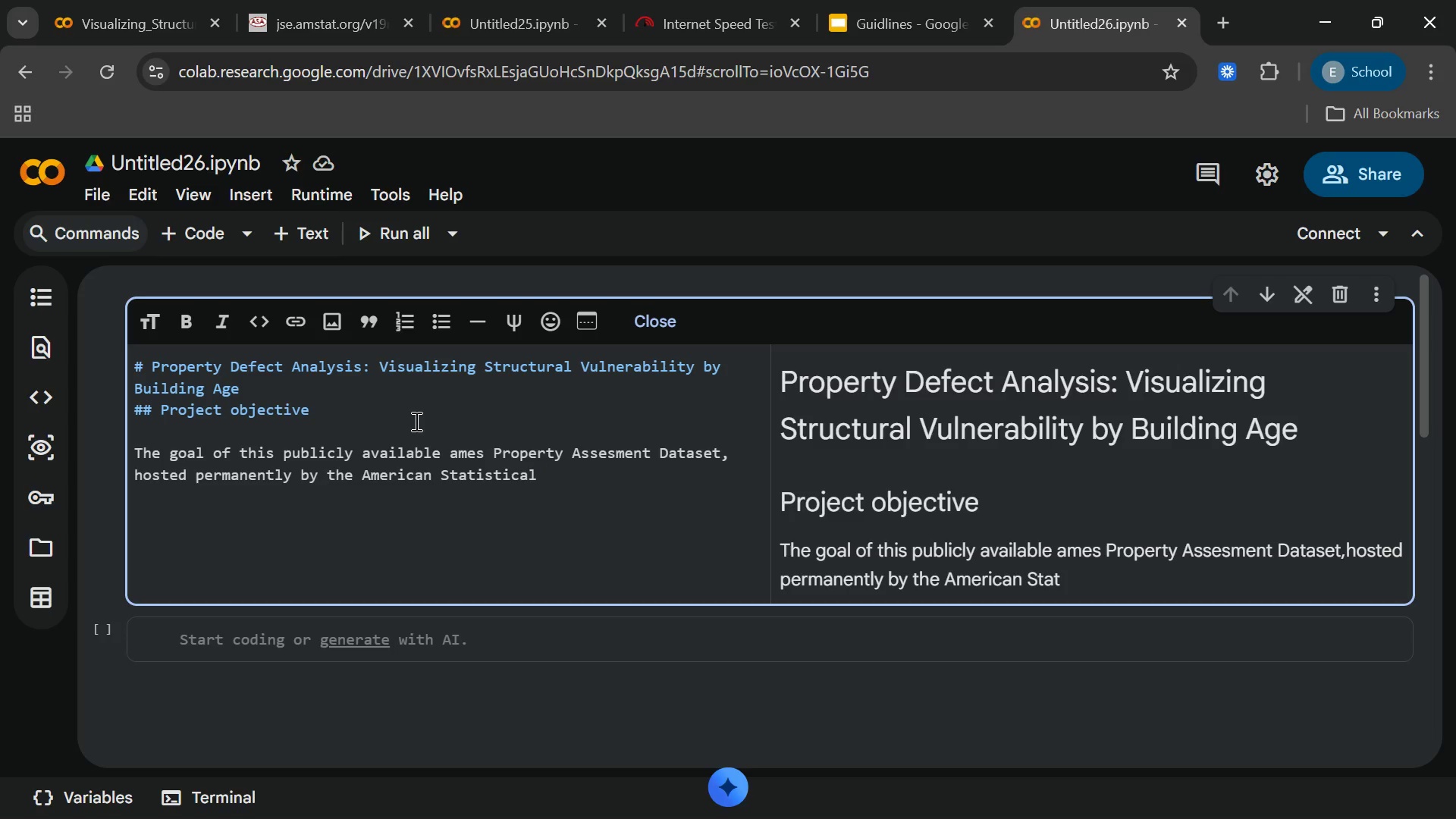 
type(Association())
 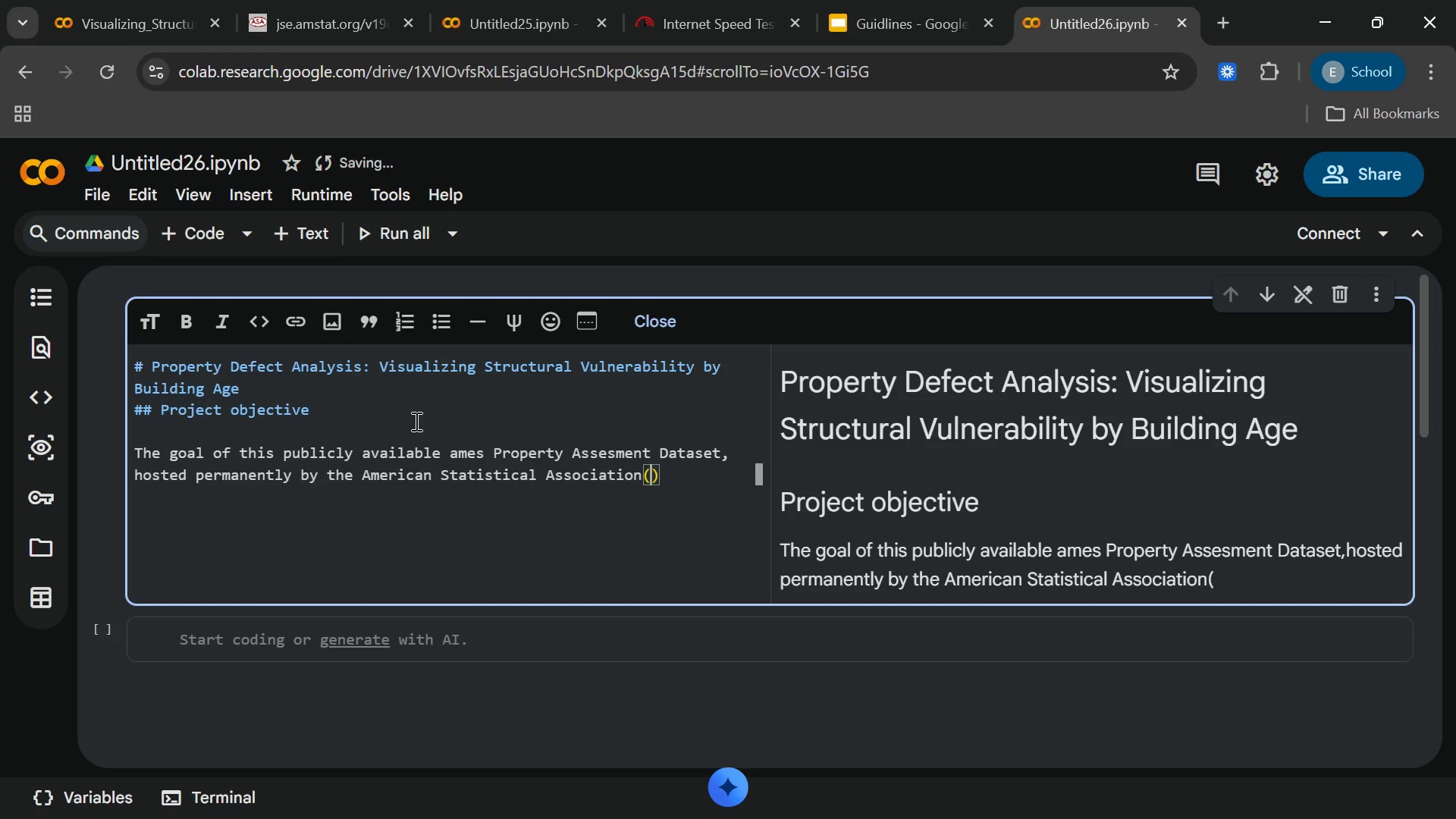 
 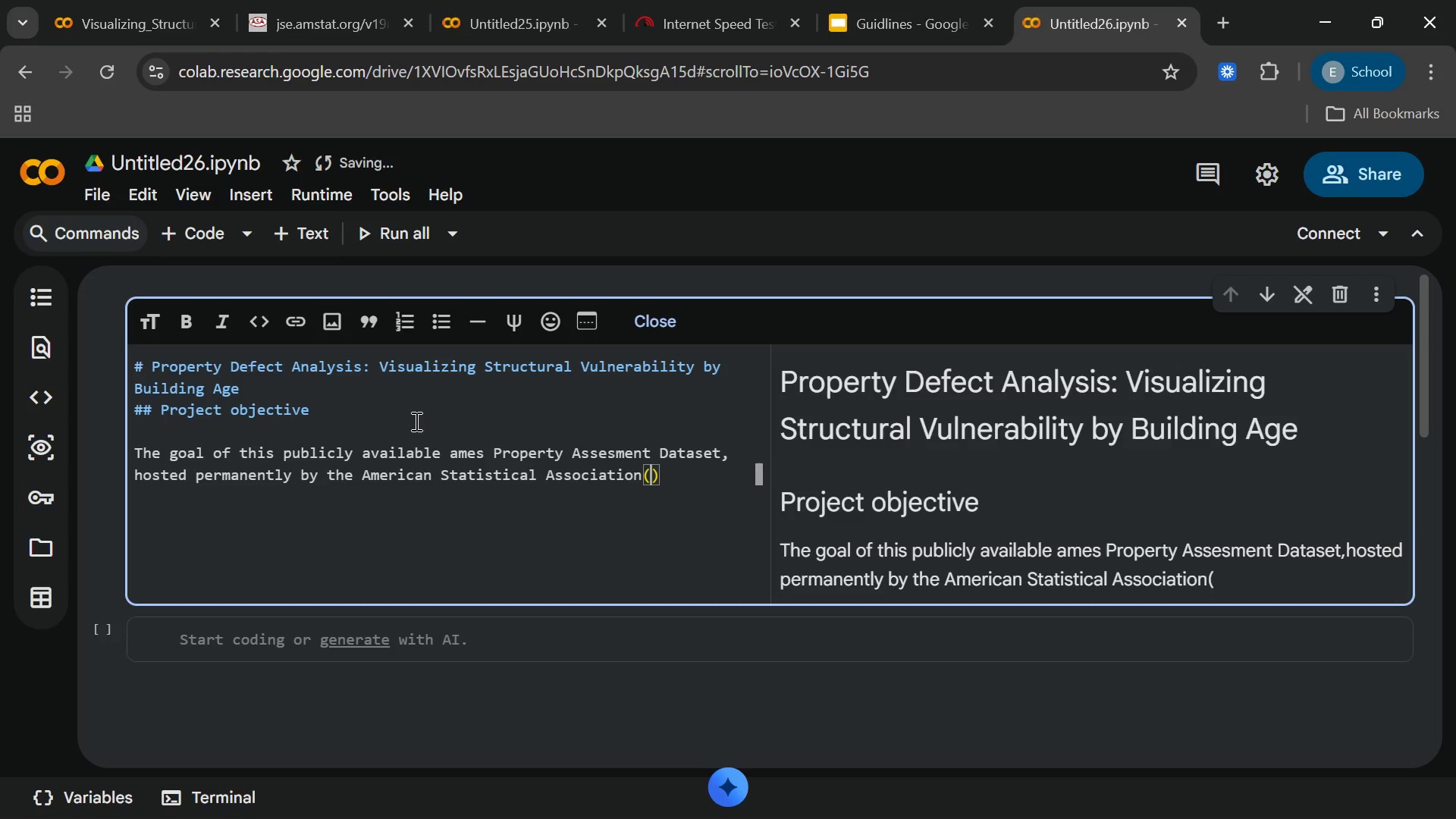 
key(ArrowLeft)
 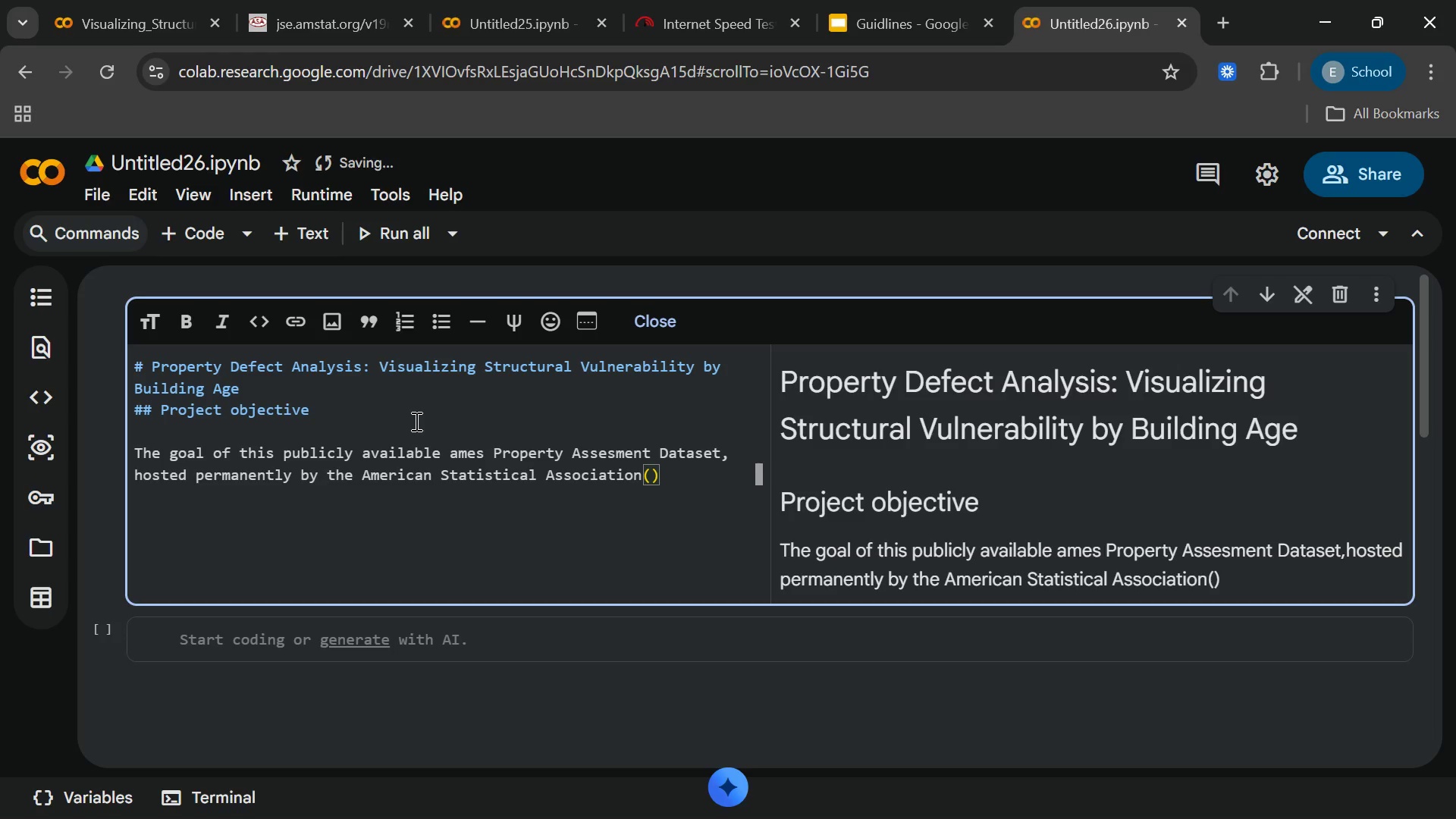 
type(ASA[End].)
 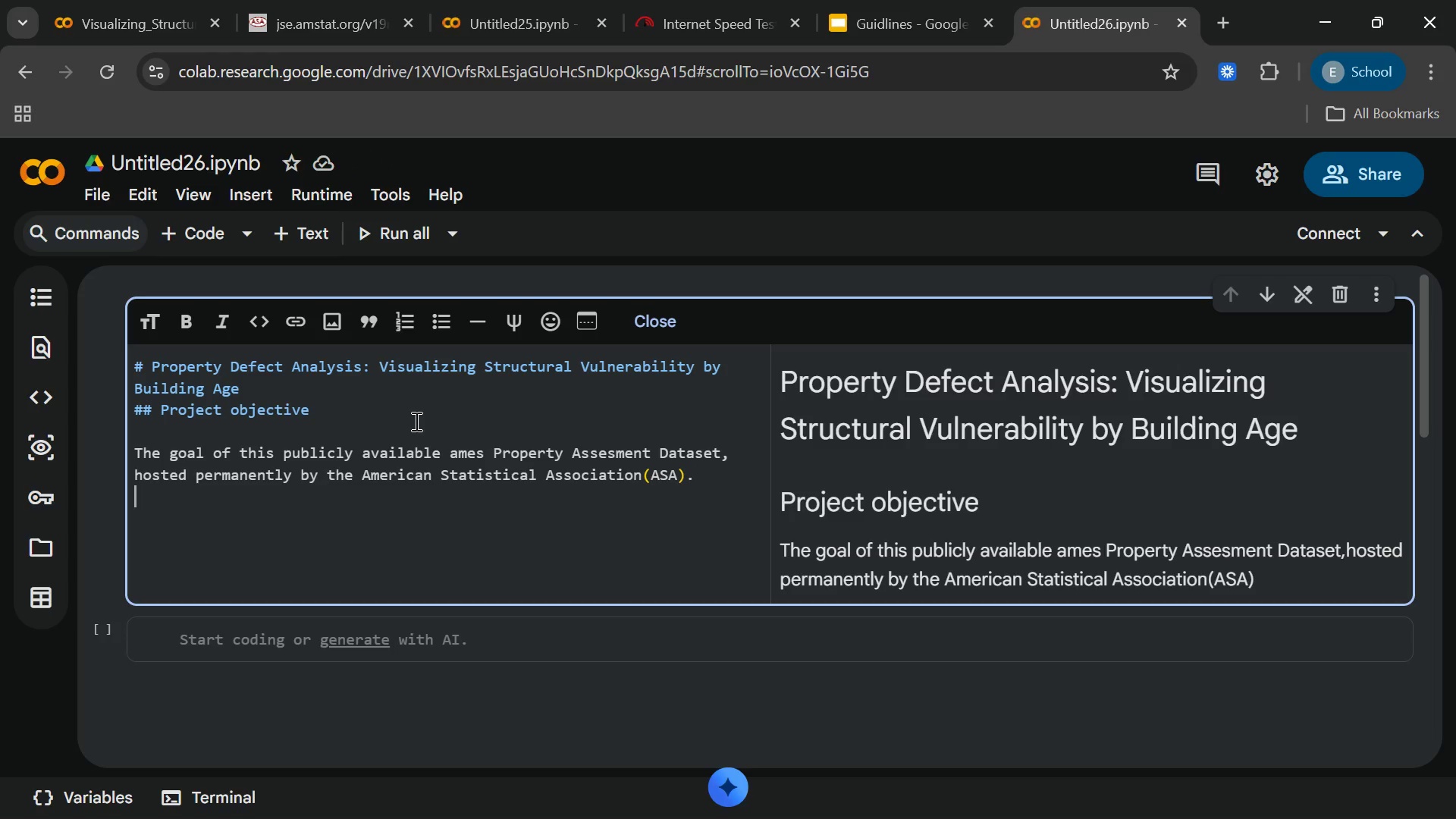 
key(Enter)
 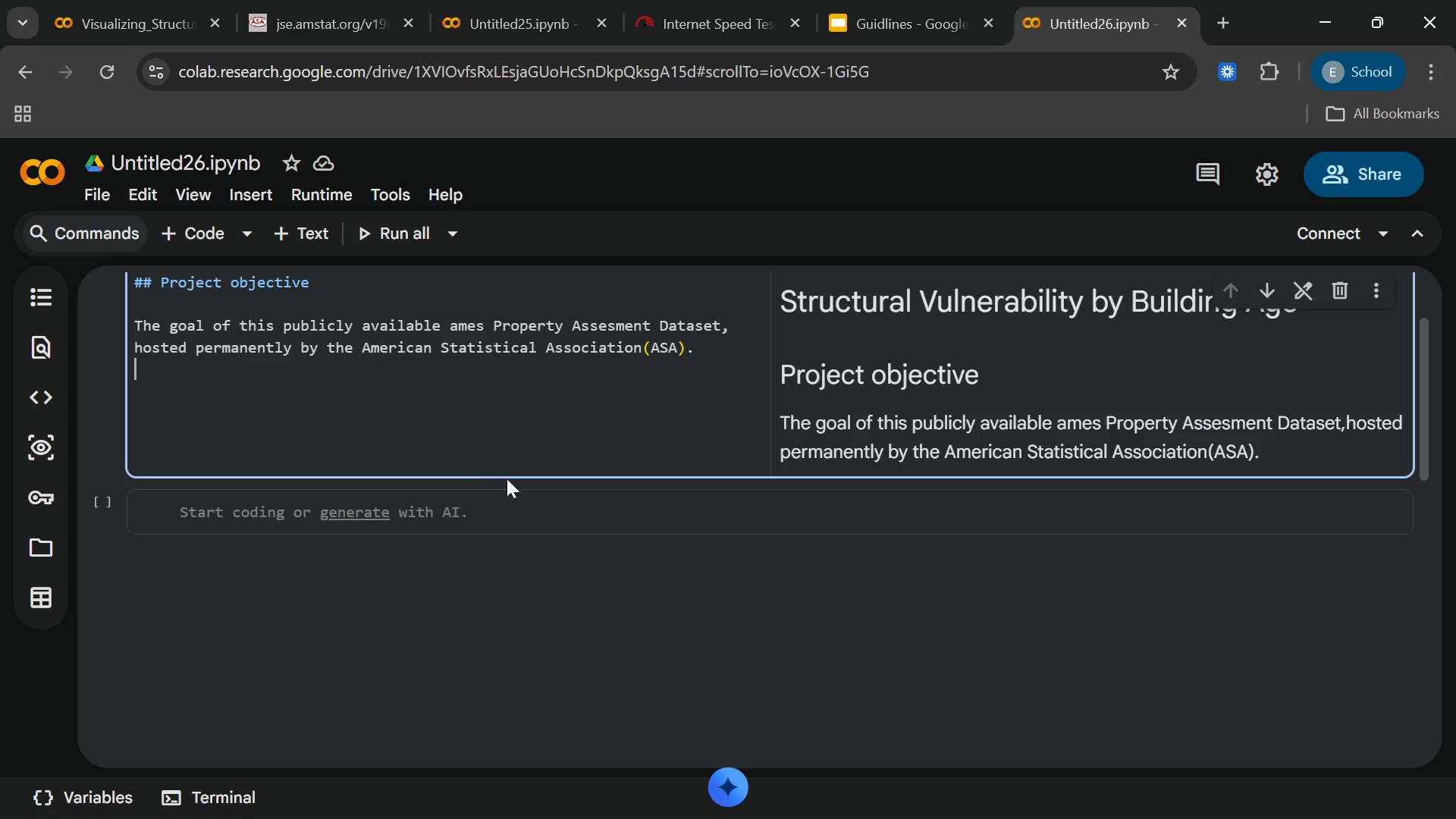 
left_click([488, 508])
 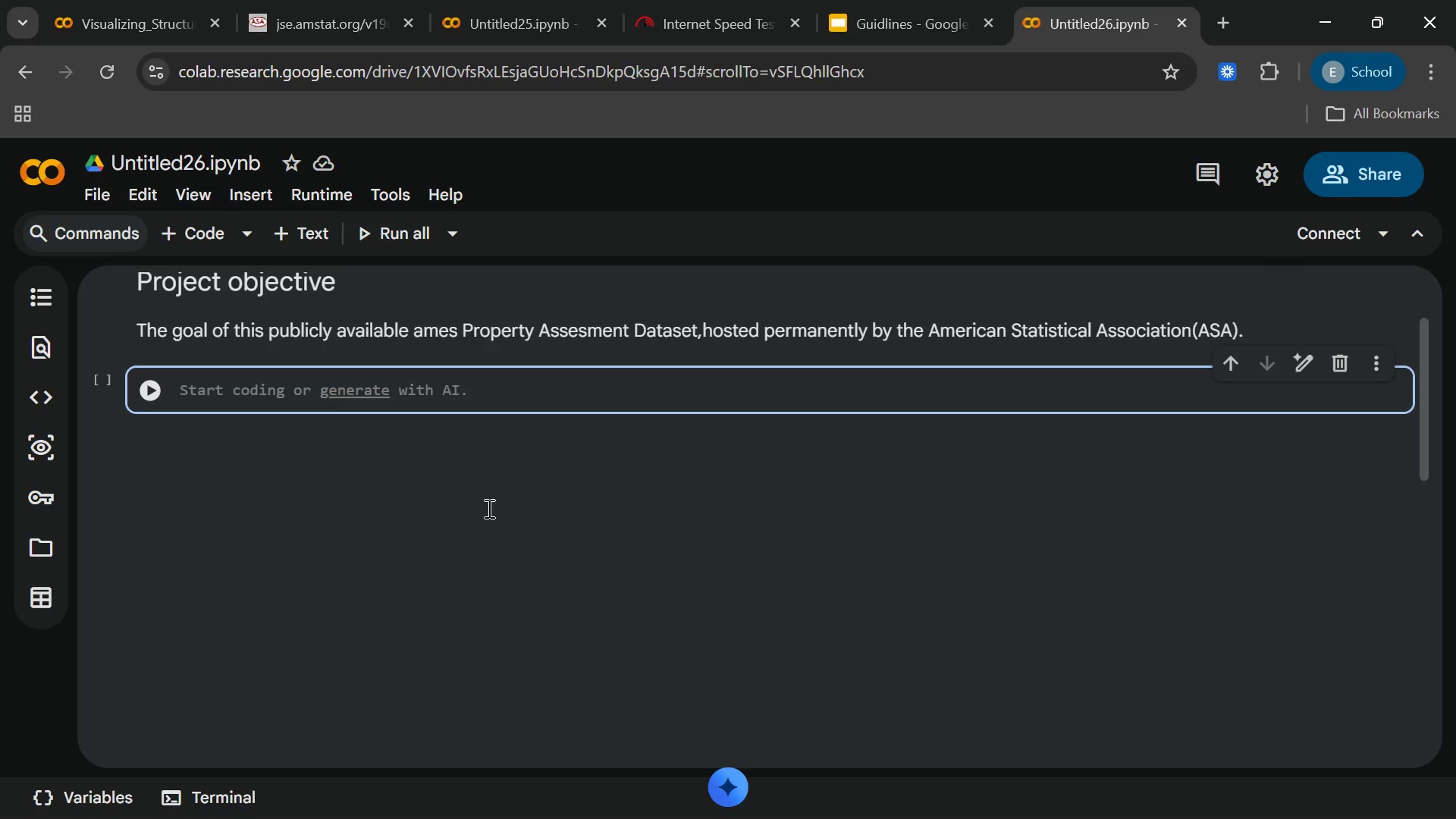 
left_click([488, 508])
 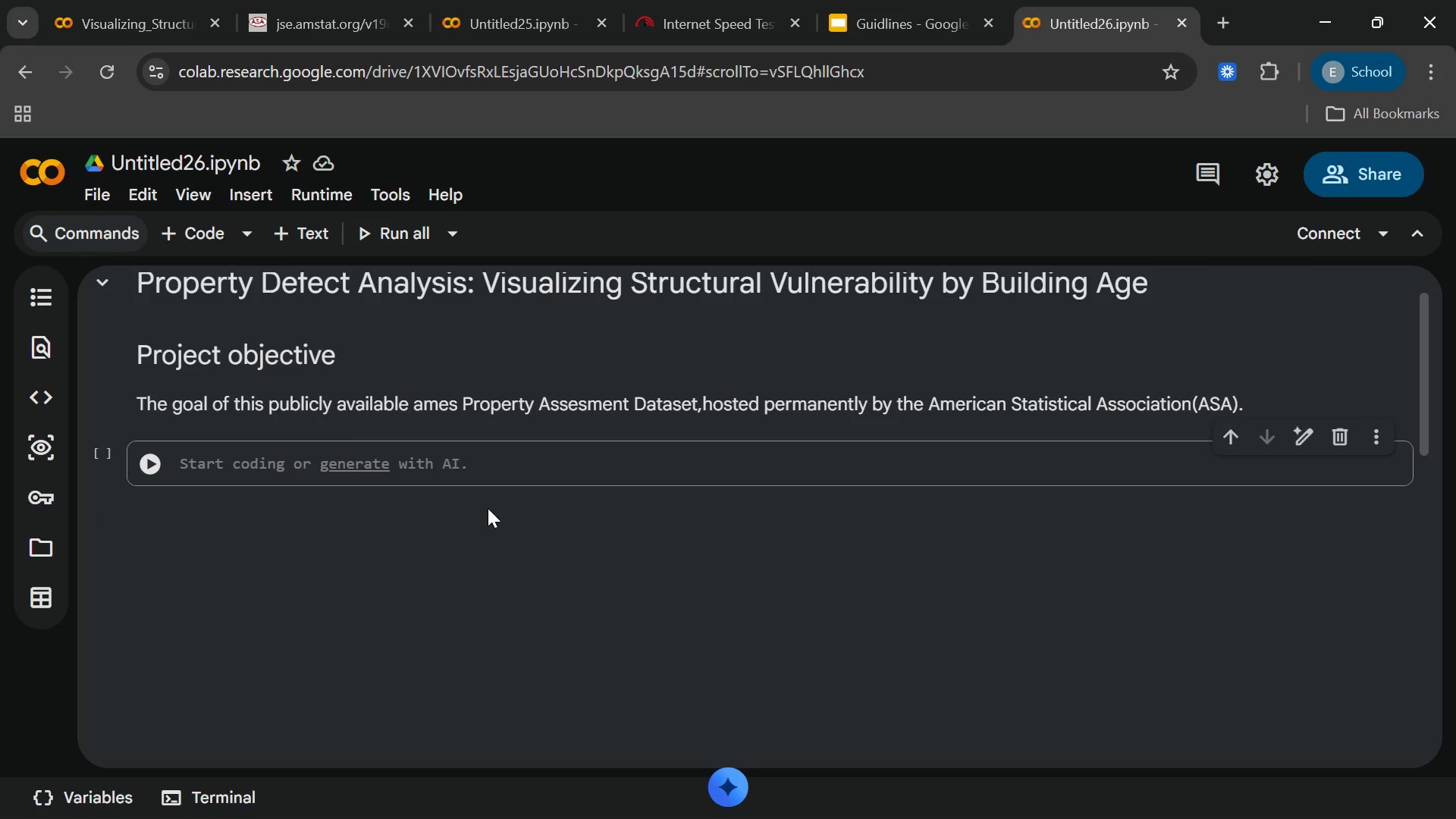 
wait(6.12)
 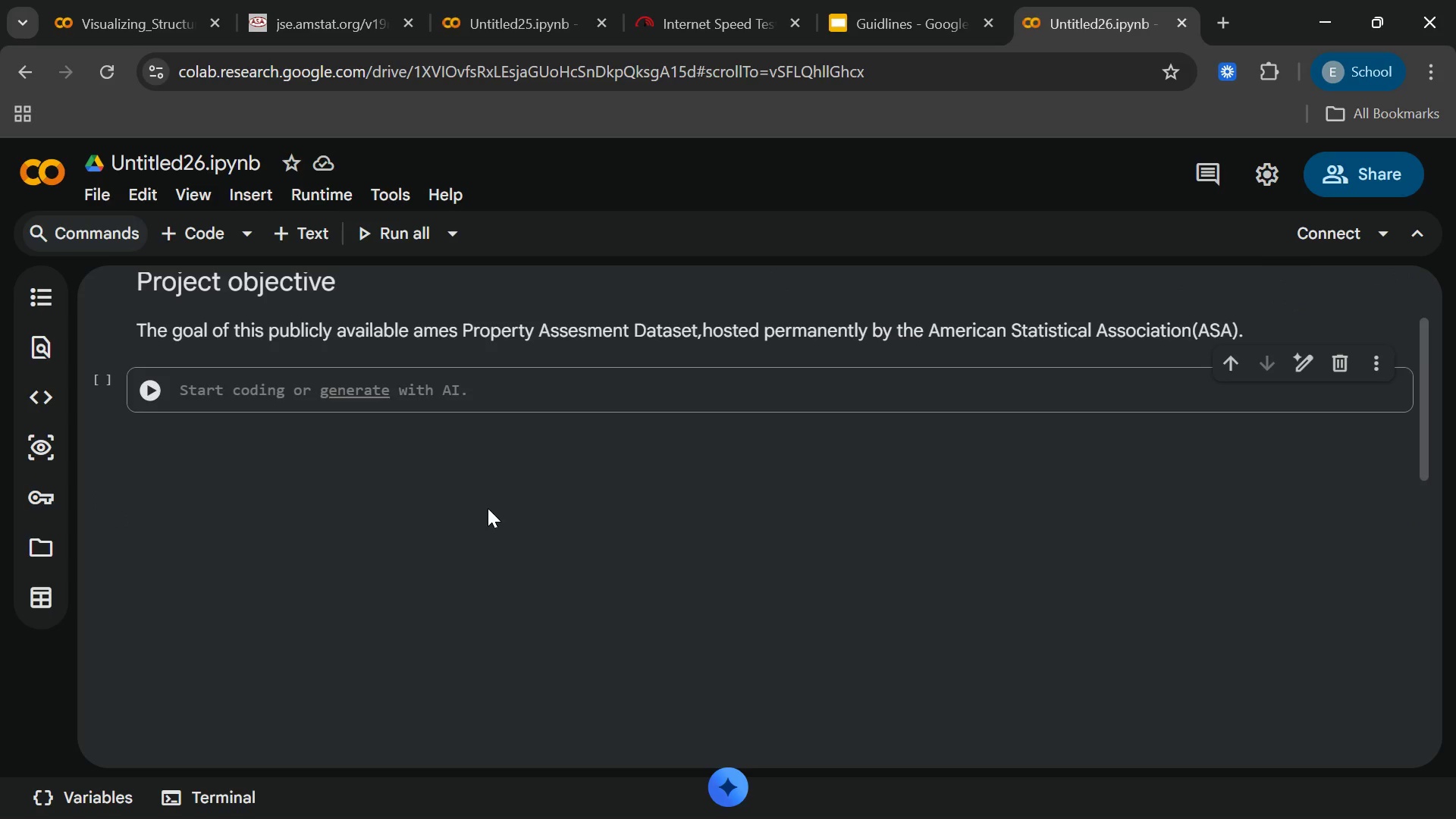 
type(im)
 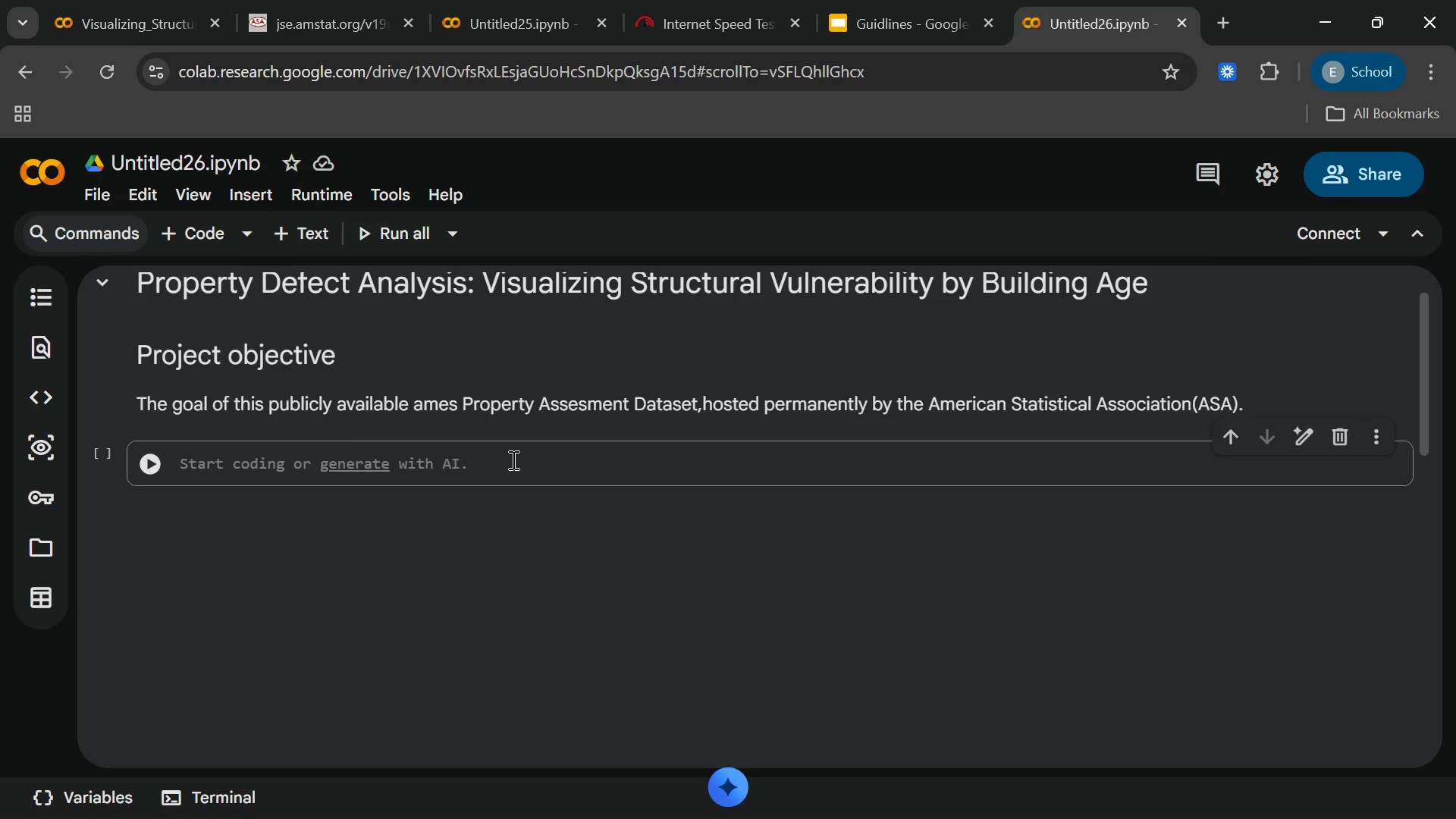 
left_click([512, 460])
 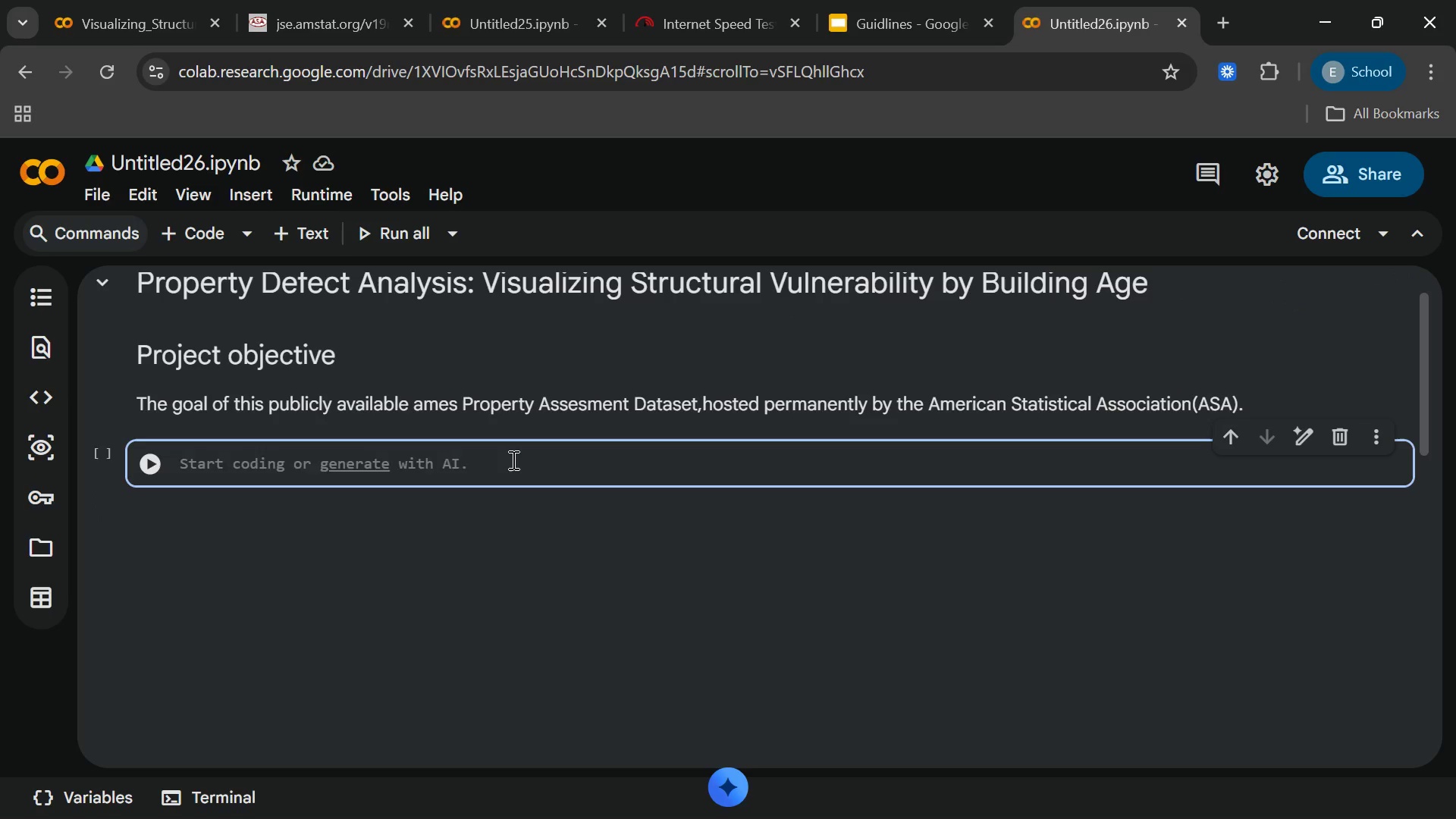 
type(import pandas as pd)
 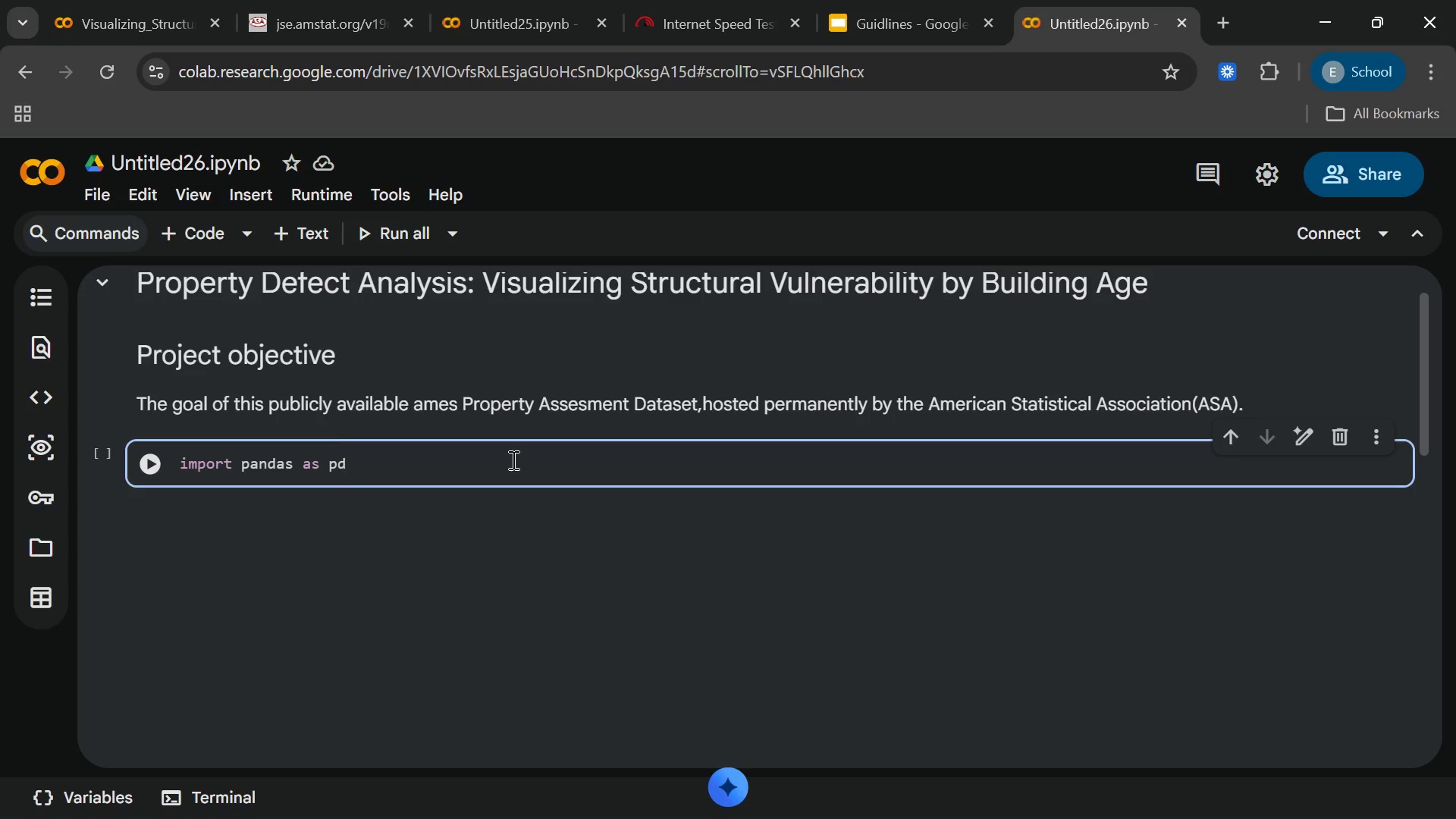 
key(Enter)
 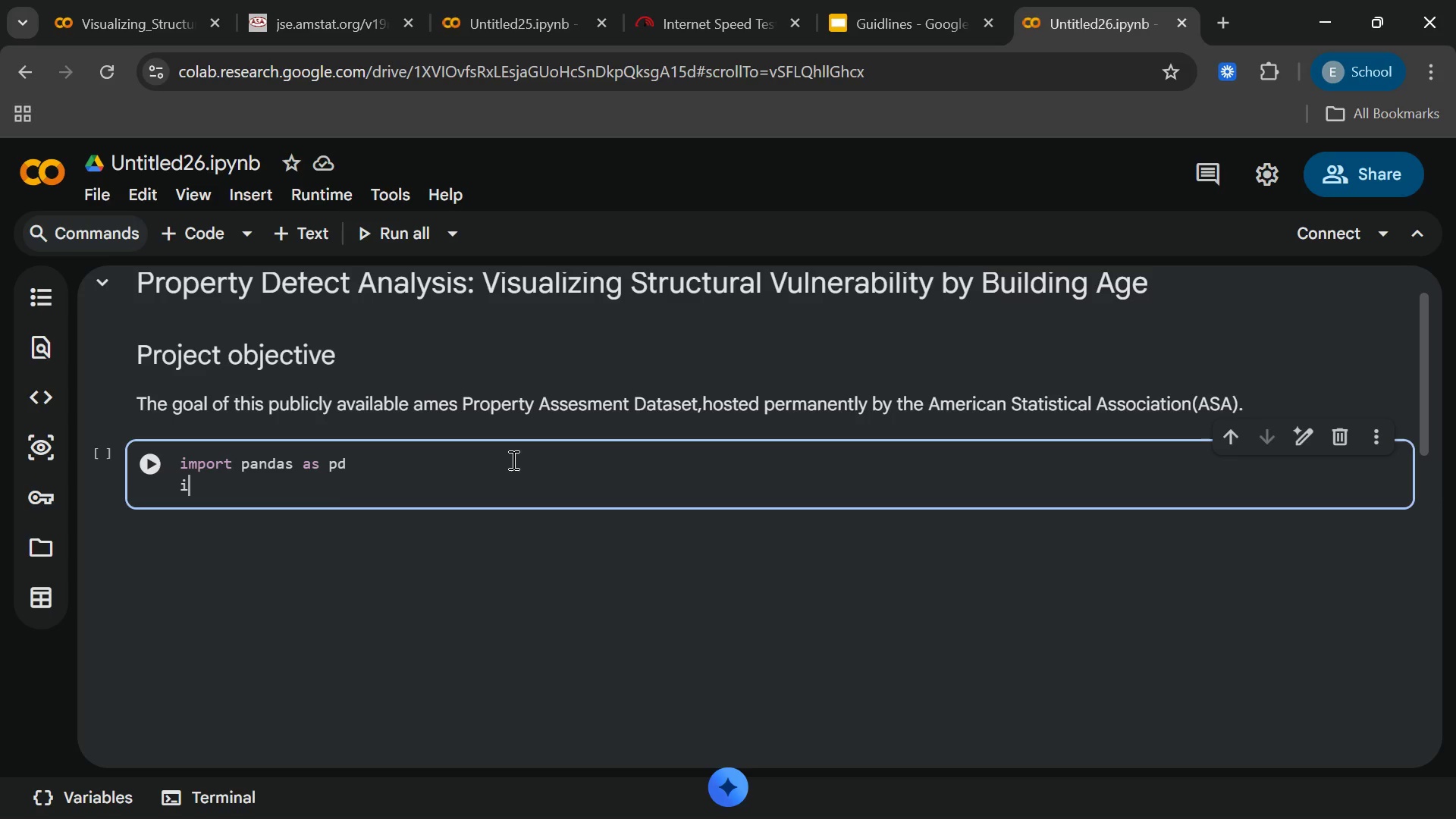 
type(import numpy as np)
 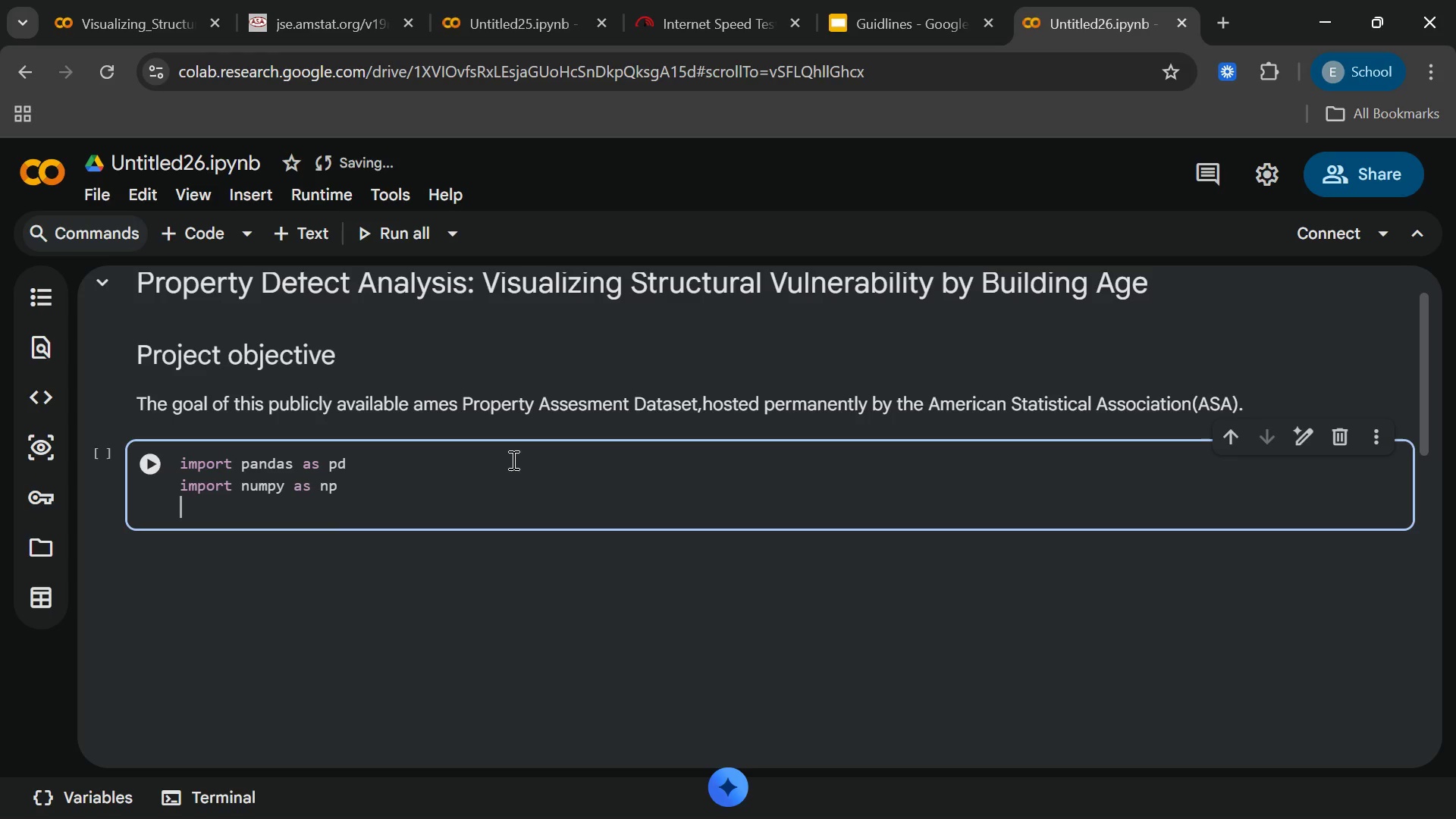 
key(Enter)
 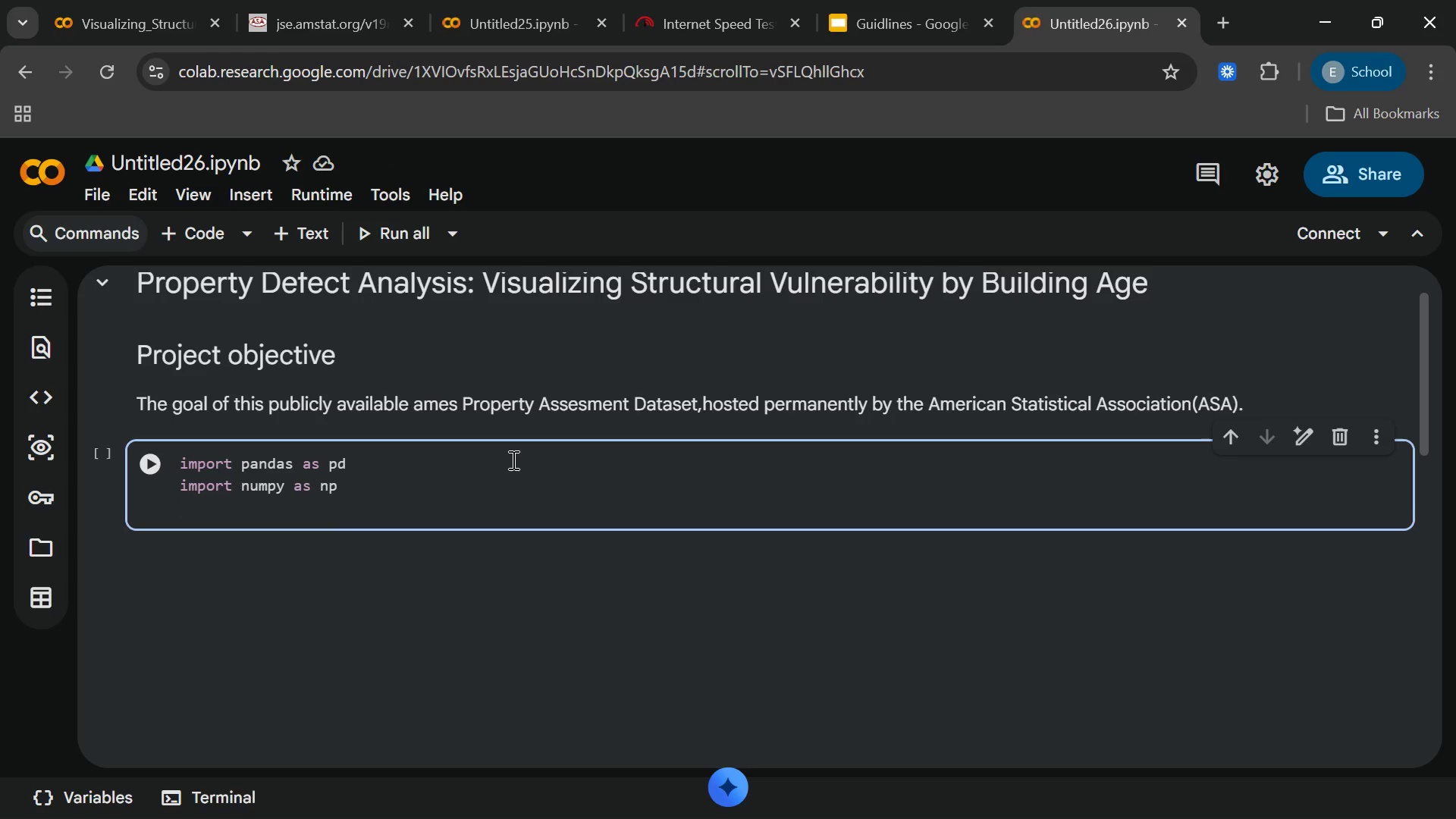 
type(import maa)
key(Backspace)
type(tplotlib.yplot as plt)
 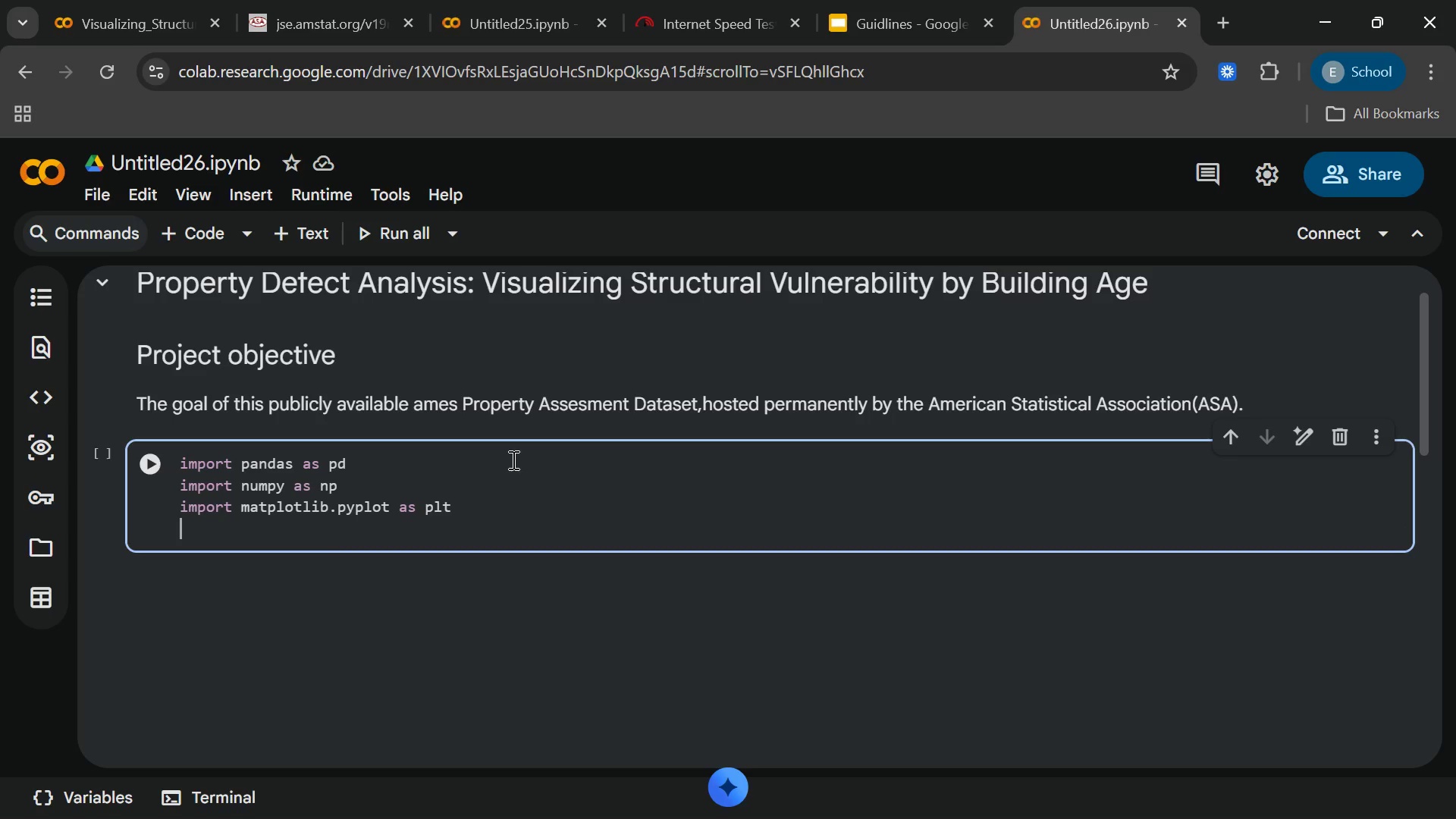 
key(Enter)
 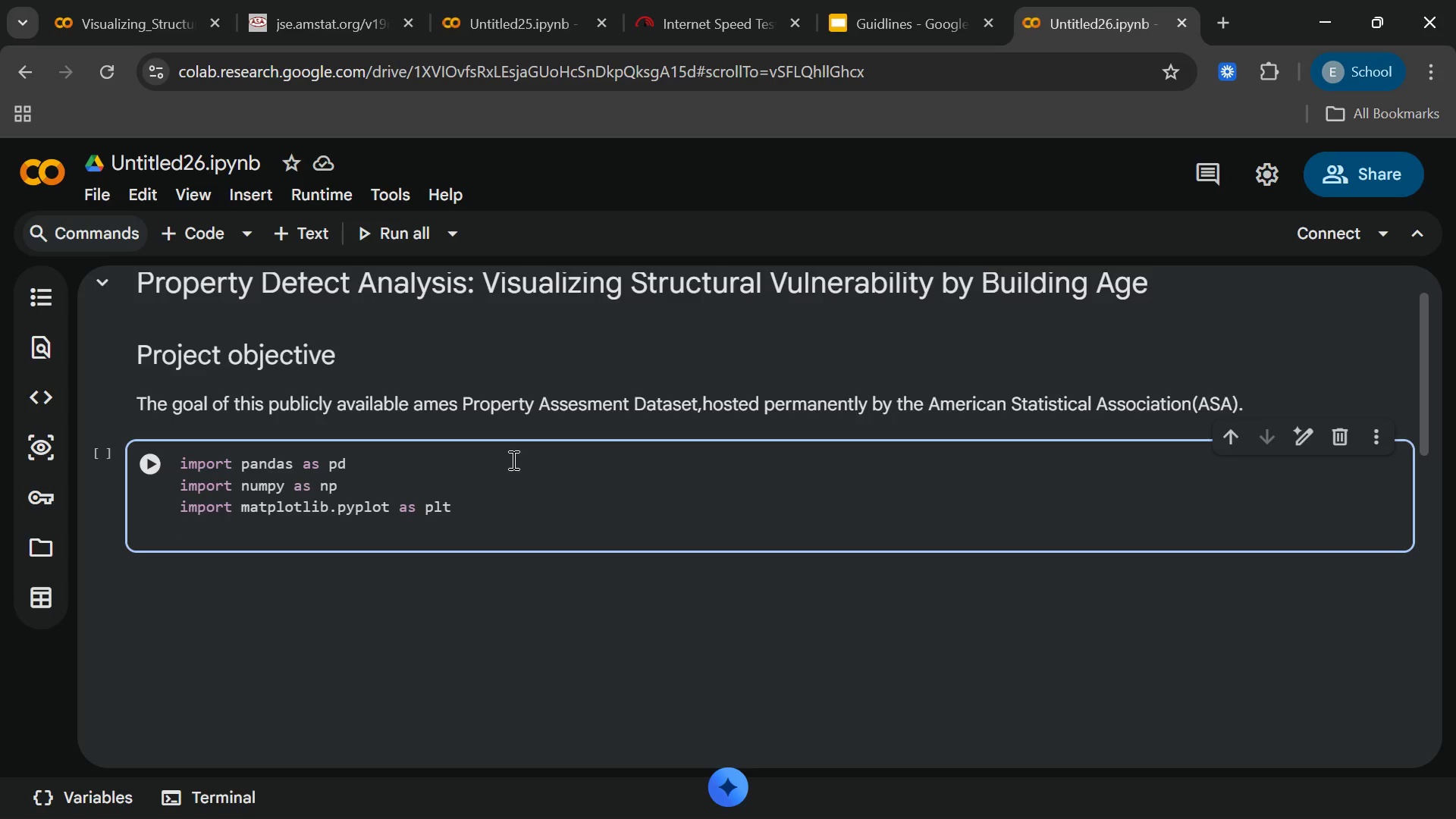 
type(import seaborm)
key(Backspace)
type(b)
key(Backspace)
type(n as sms)
key(Backspace)
key(Backspace)
type(sn)
key(Backspace)
key(Backspace)
type(ns )
 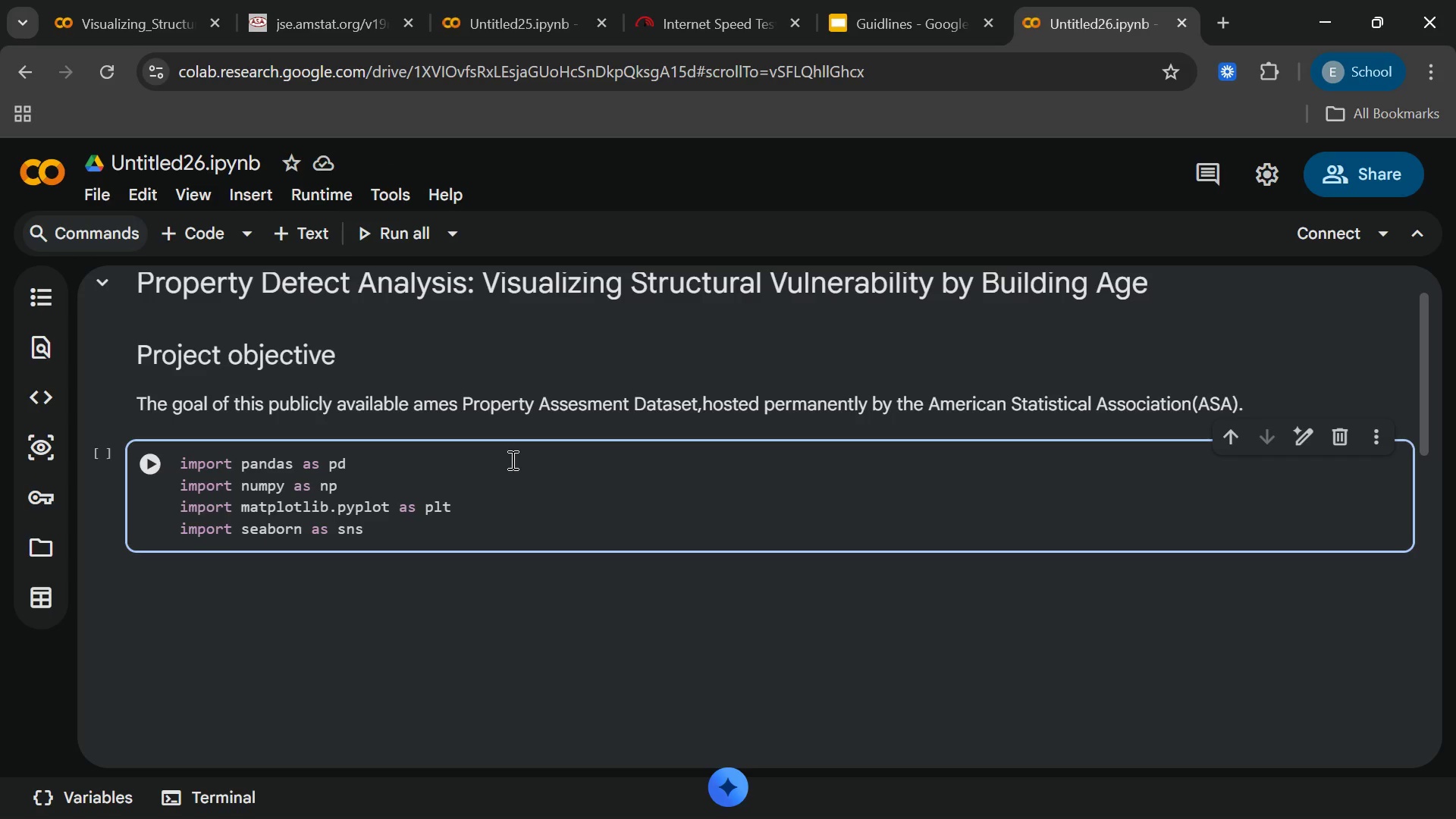 
key(Enter)
 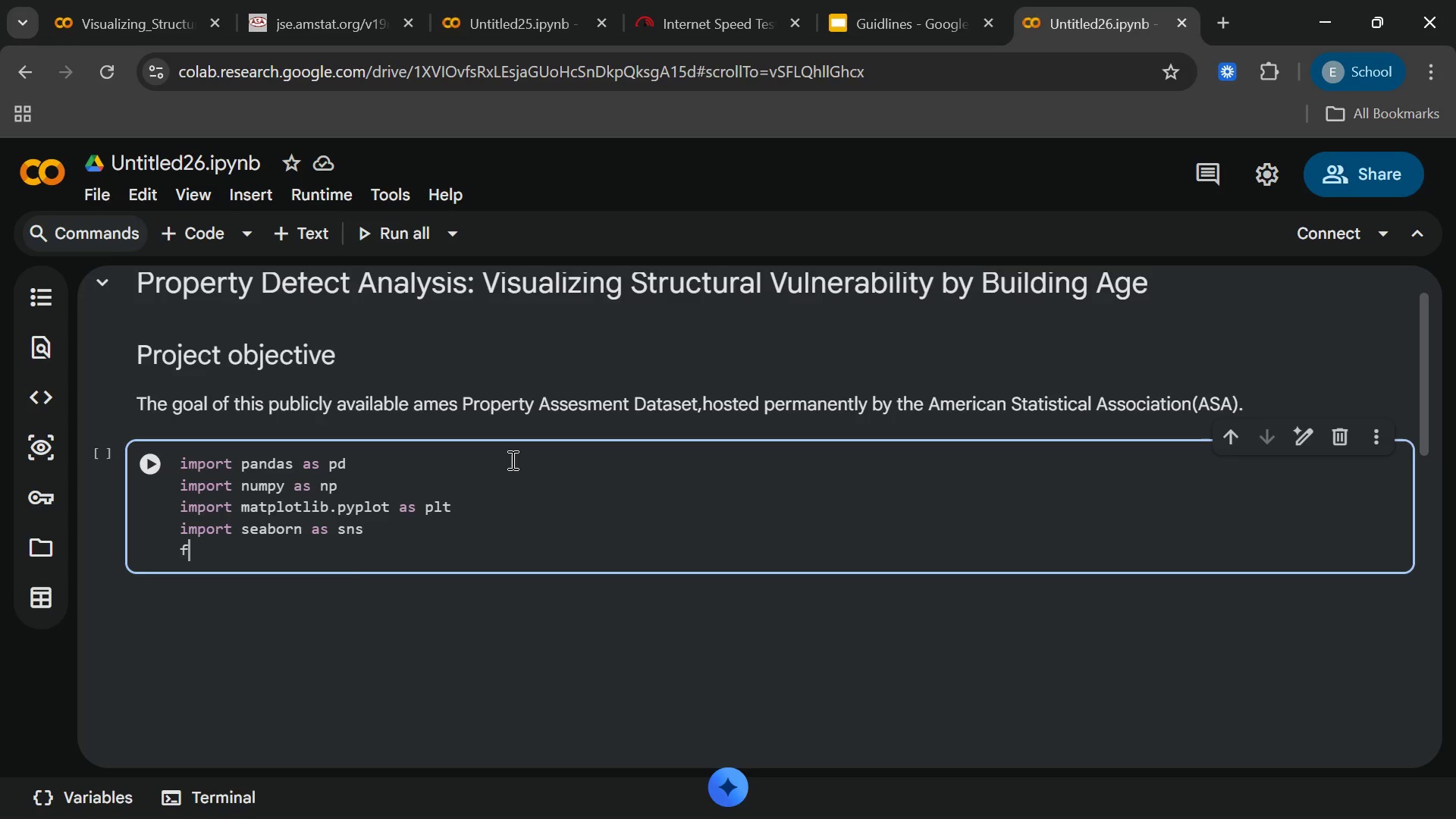 
type(fromdate )
key(Backspace)
key(Backspace)
key(Backspace)
key(Backspace)
key(Backspace)
type( date tiem)
key(Backspace)
key(Backspace)
type(r)
key(Backspace)
type(e)
key(Backspace)
type(me)
key(Backspace)
key(Backspace)
key(Backspace)
key(Backspace)
key(Backspace)
type(time impoe)
key(Backspace)
type(e)
key(Backspace)
type(rt x)
key(Backspace)
type(datev)
key(Backspace)
type(time)
 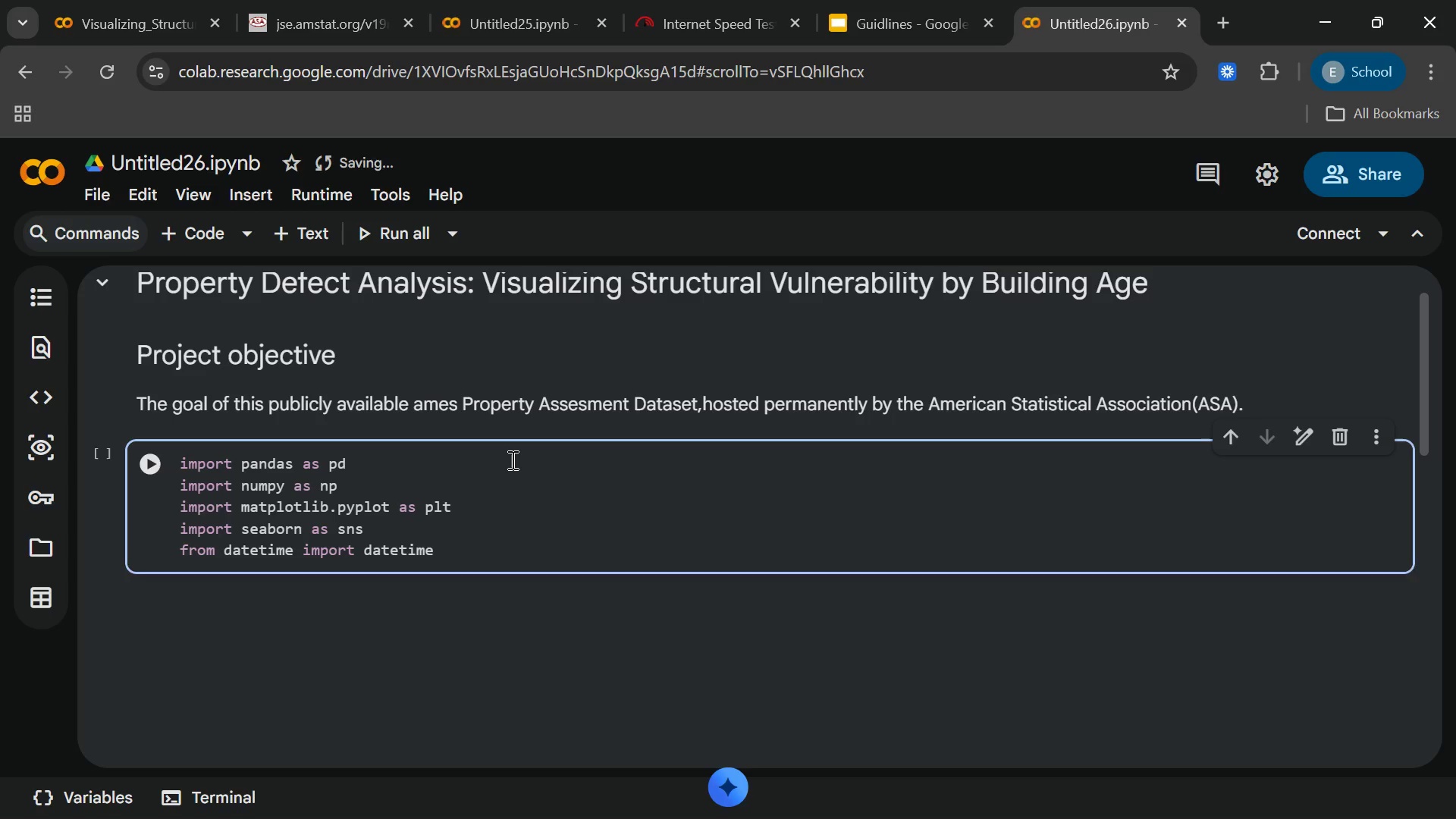 
key(Enter)
 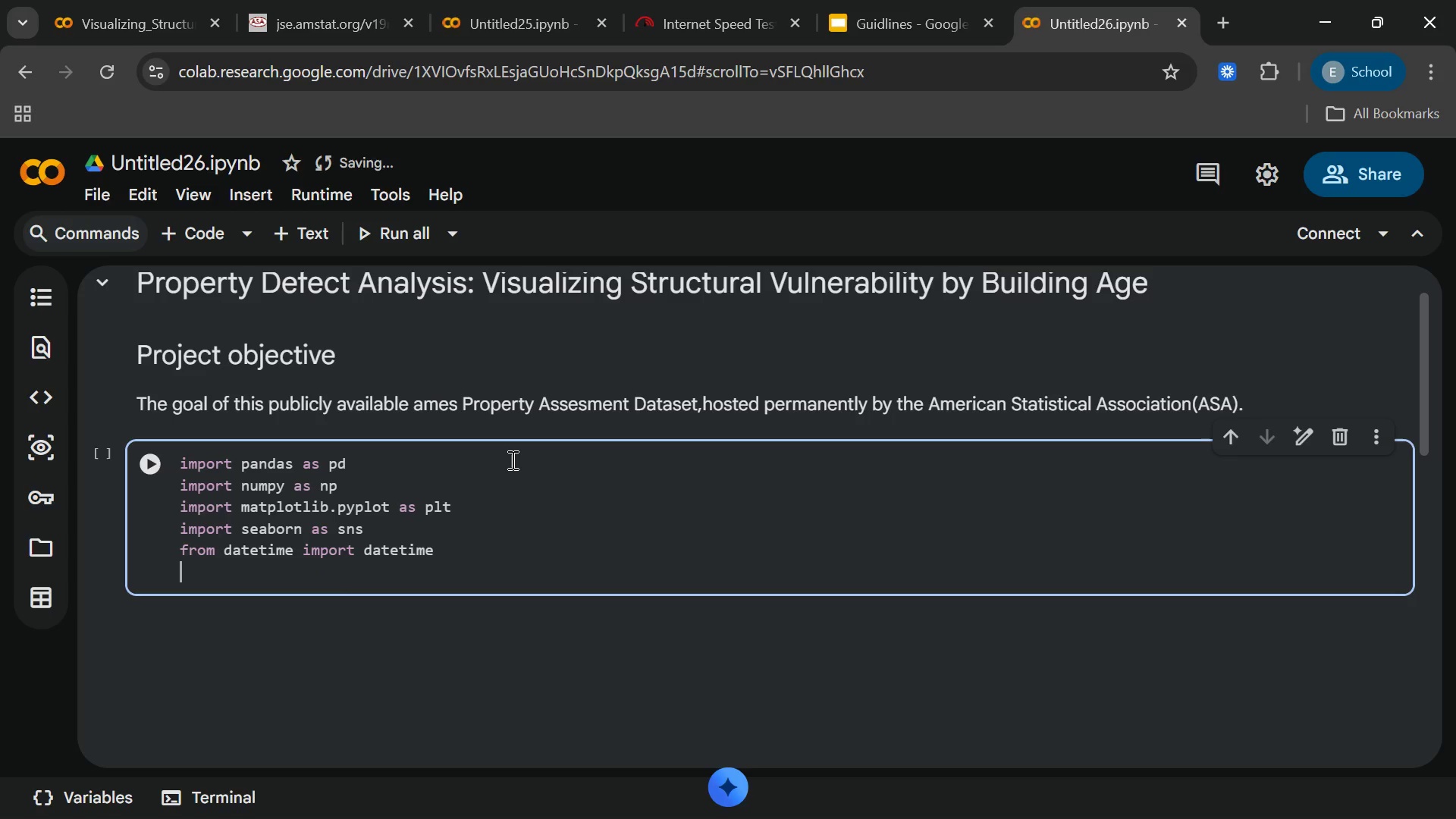 
type(import warnings)
 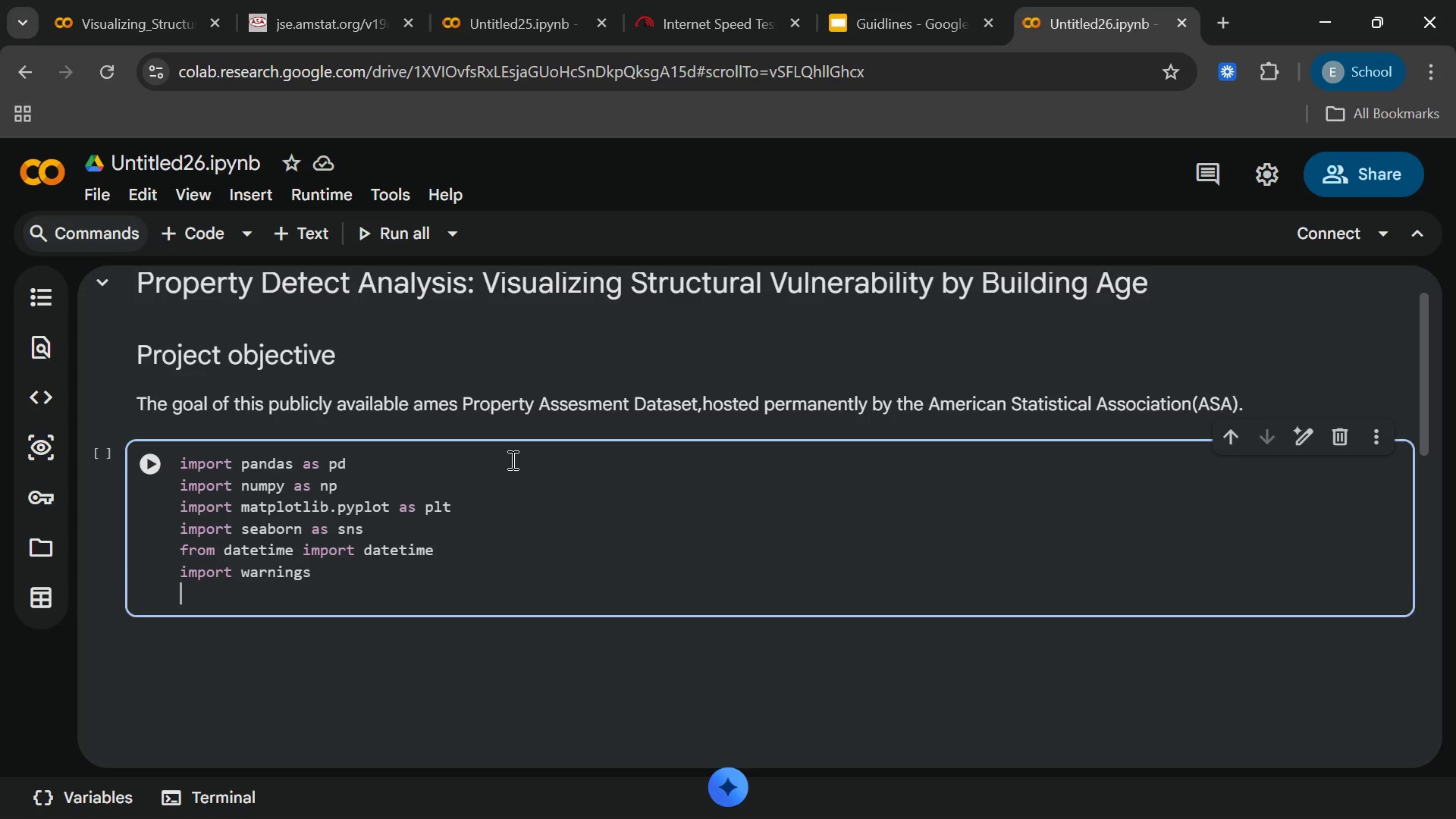 
key(Enter)
 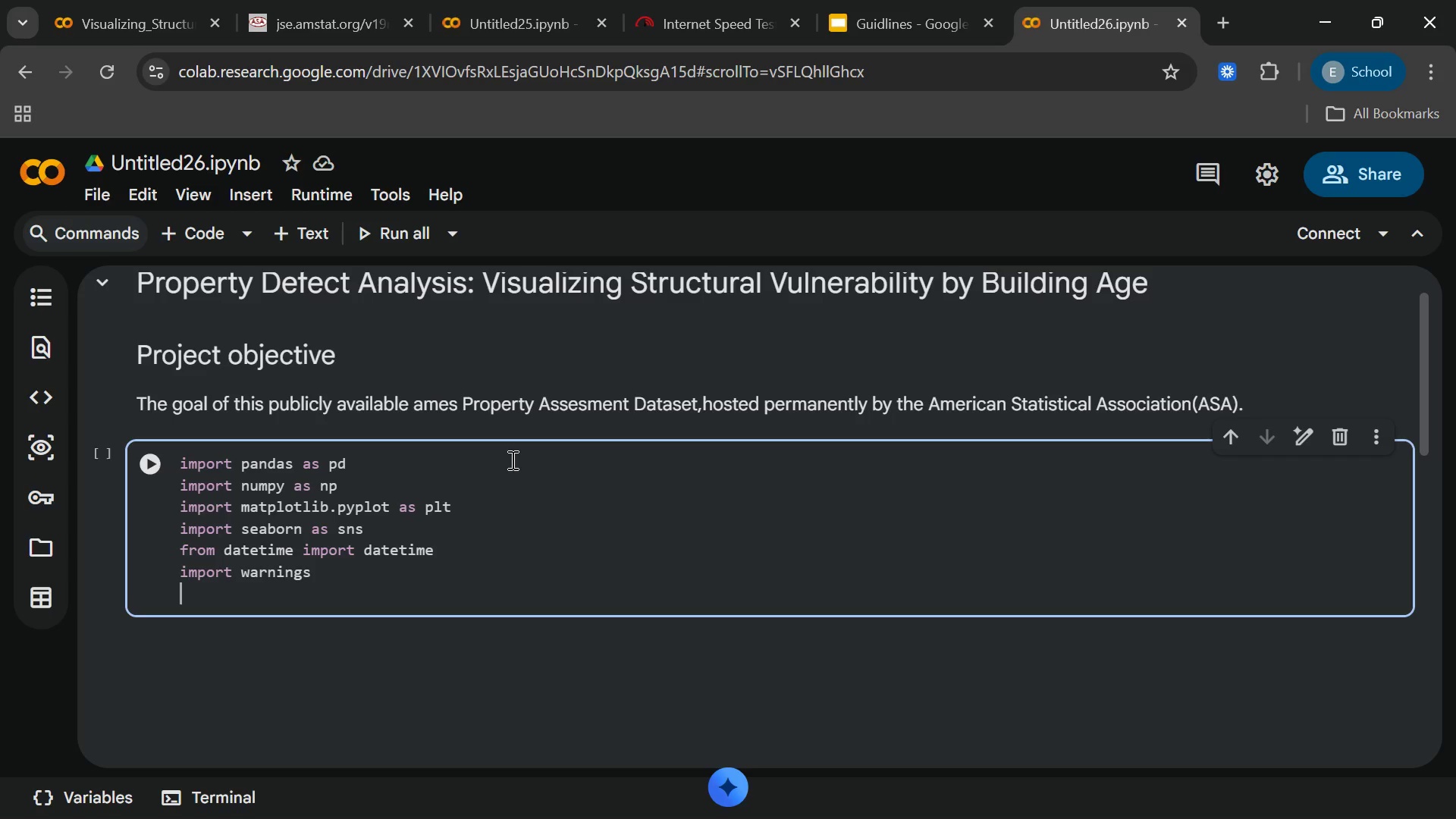 
type(warnings.filter)
 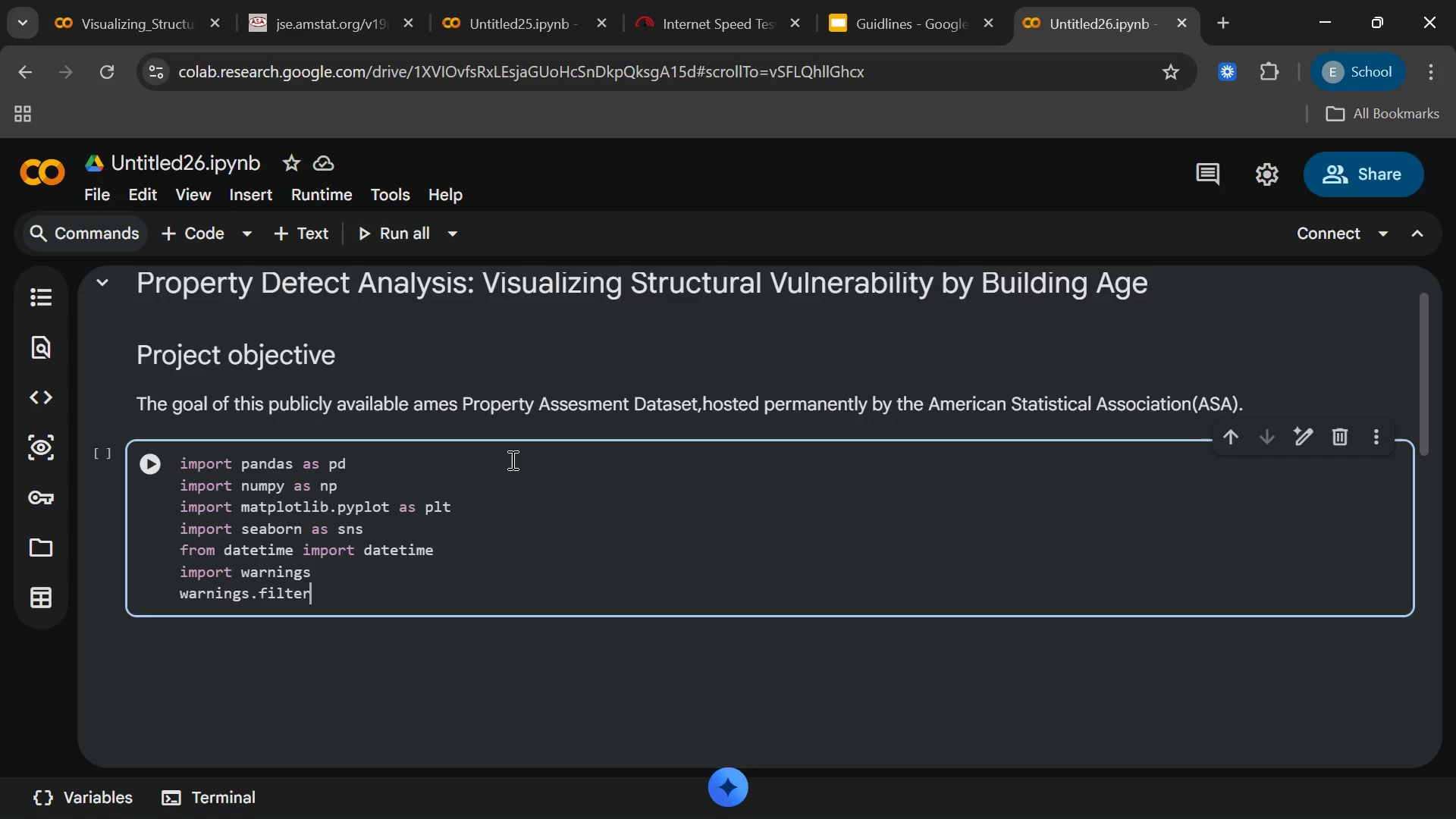 
type(warings("ignore)
 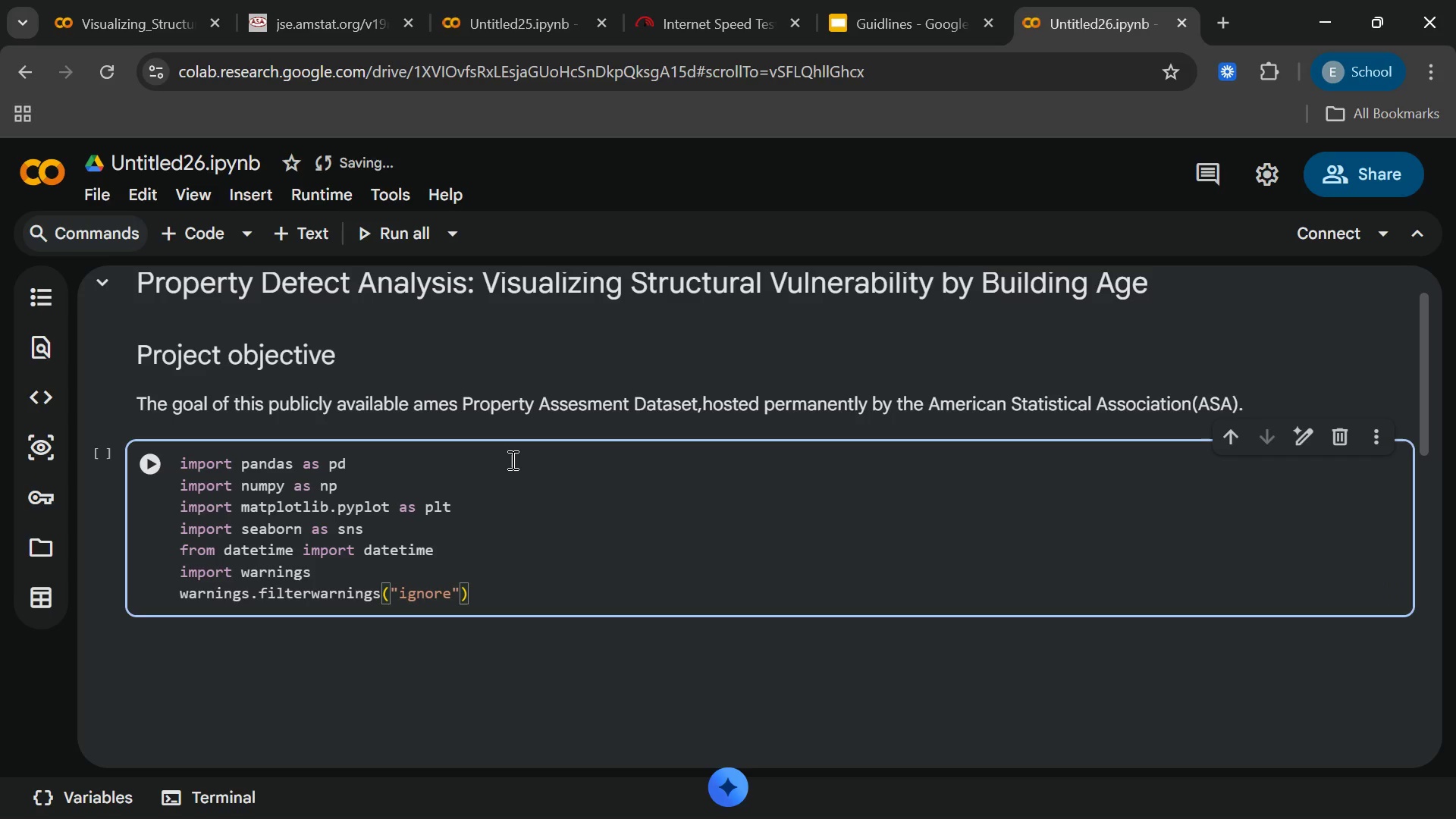 
key(End)
 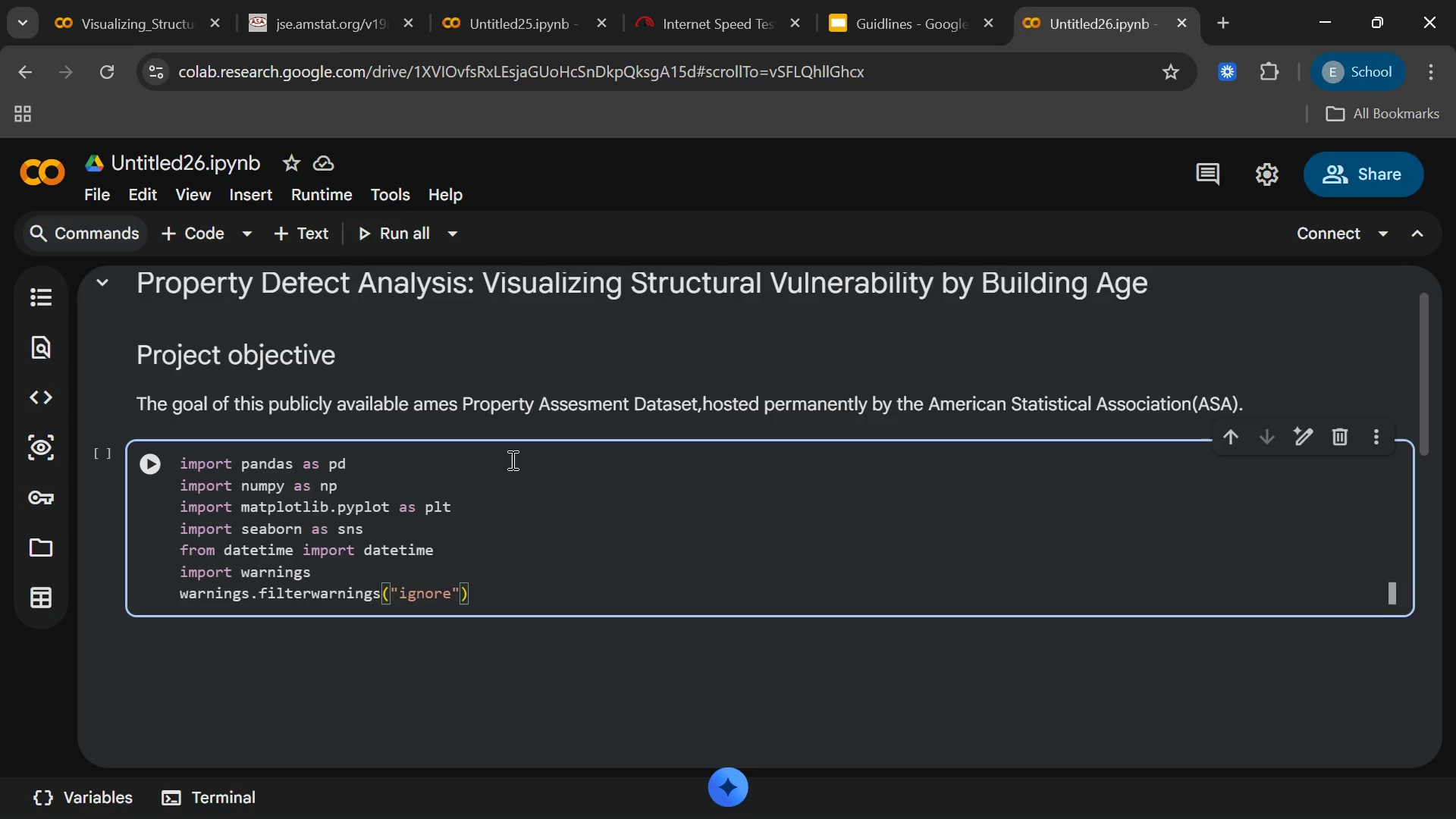 
key(Enter)
 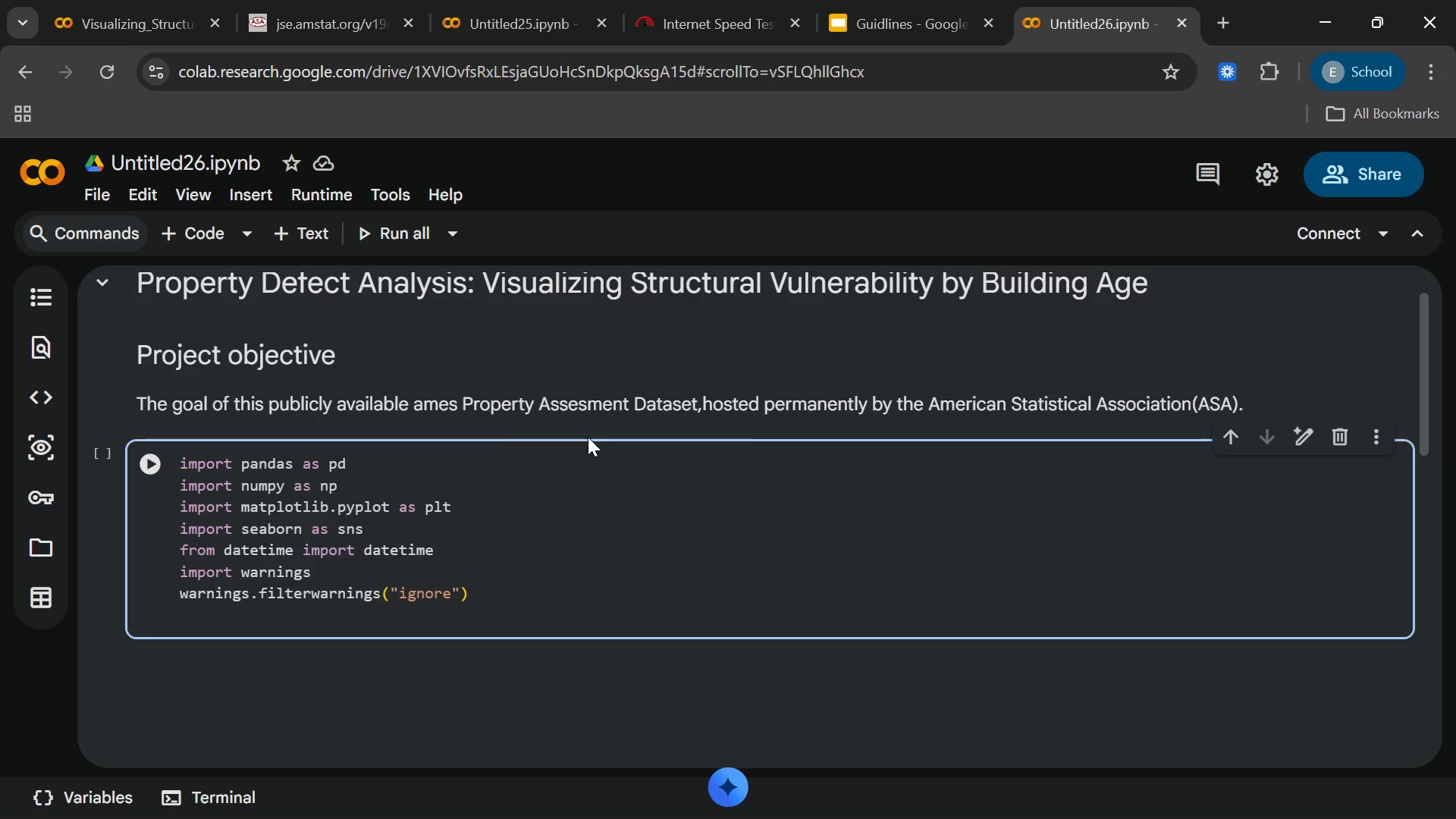 
left_click([375, 570])
 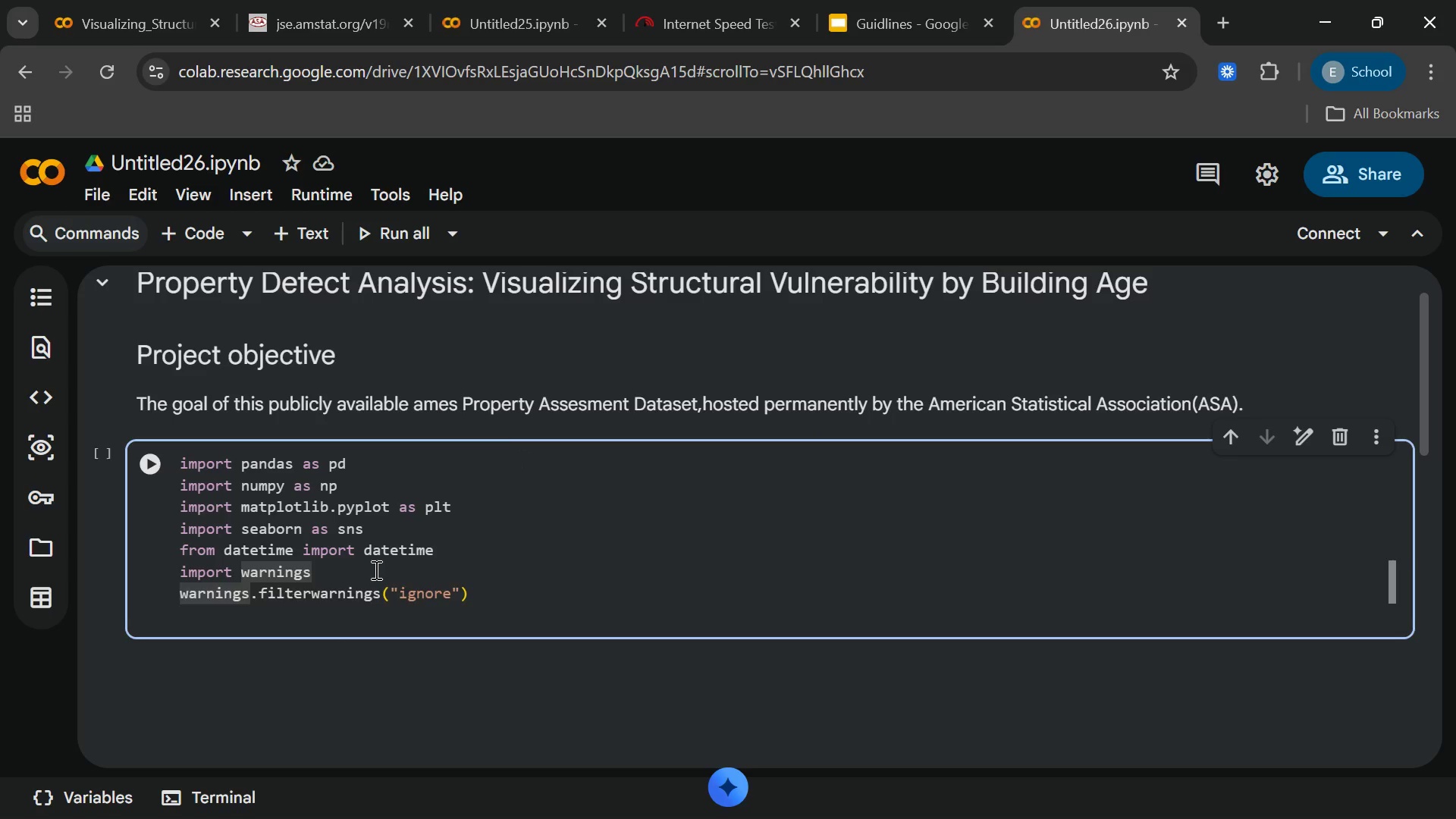 
key(Enter)
 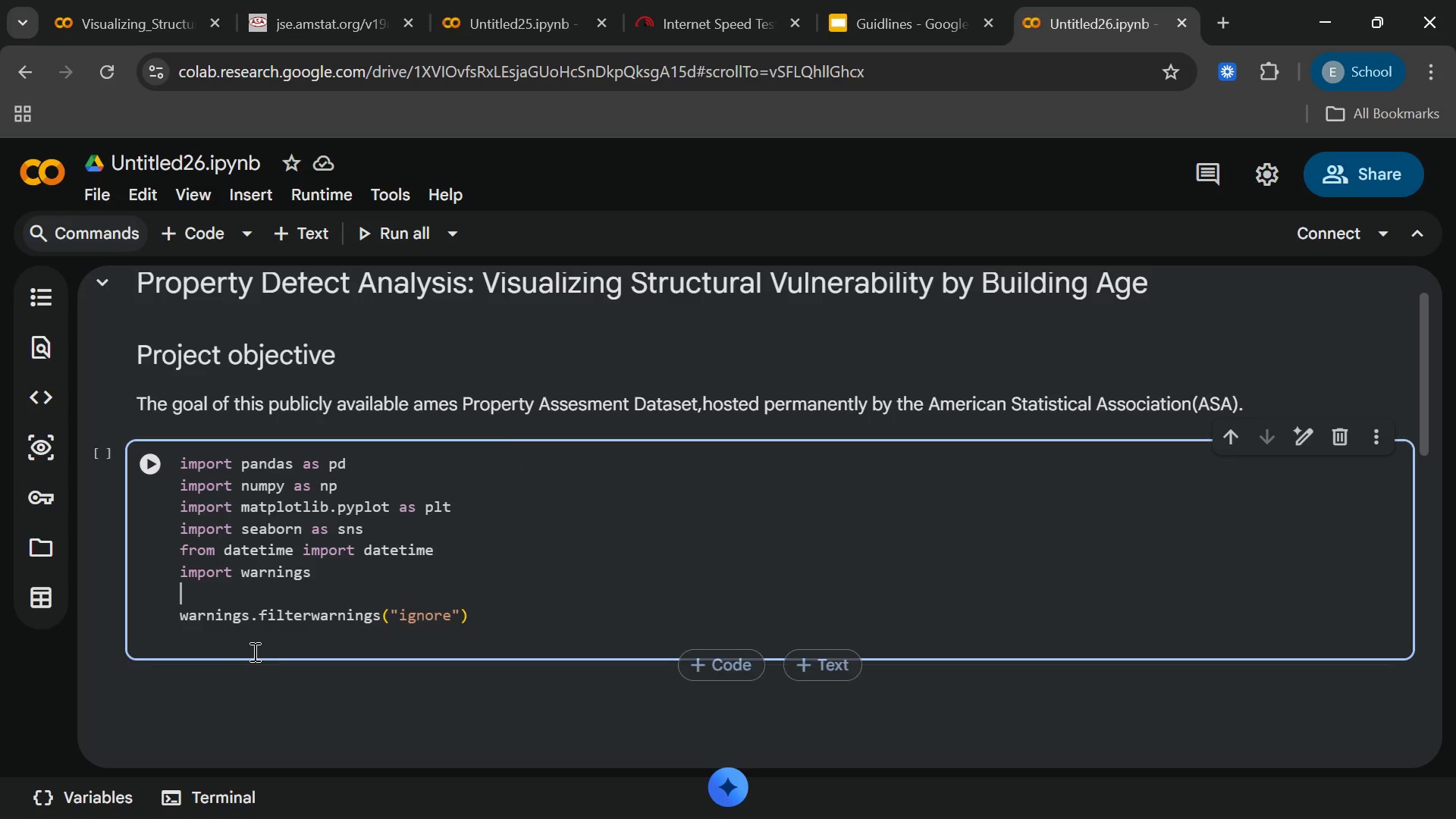 
left_click([252, 651])
 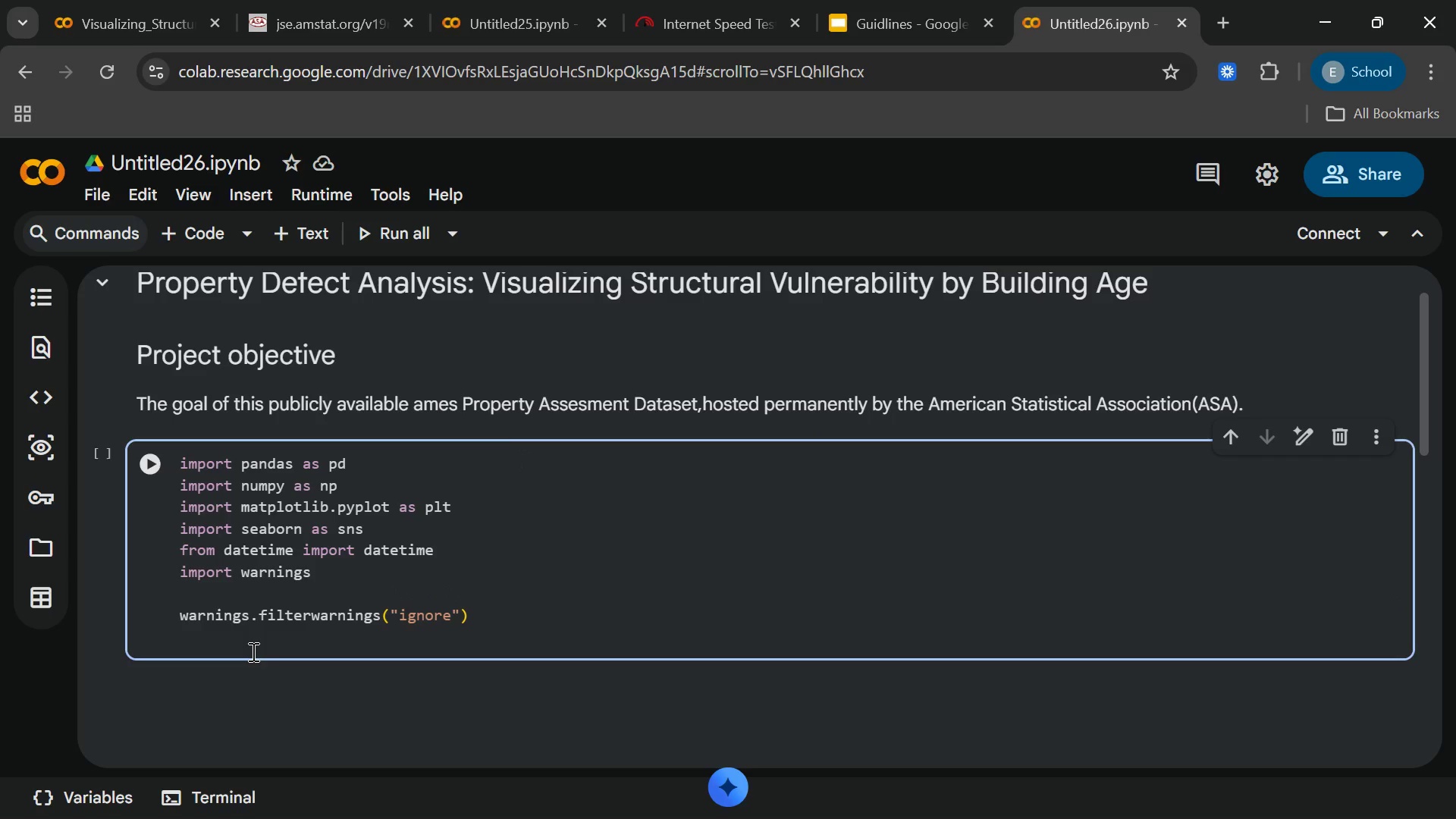 
type(sns.ste)
key(Backspace)
type(e)
key(Backspace)
key(Backspace)
type(et_theme)
 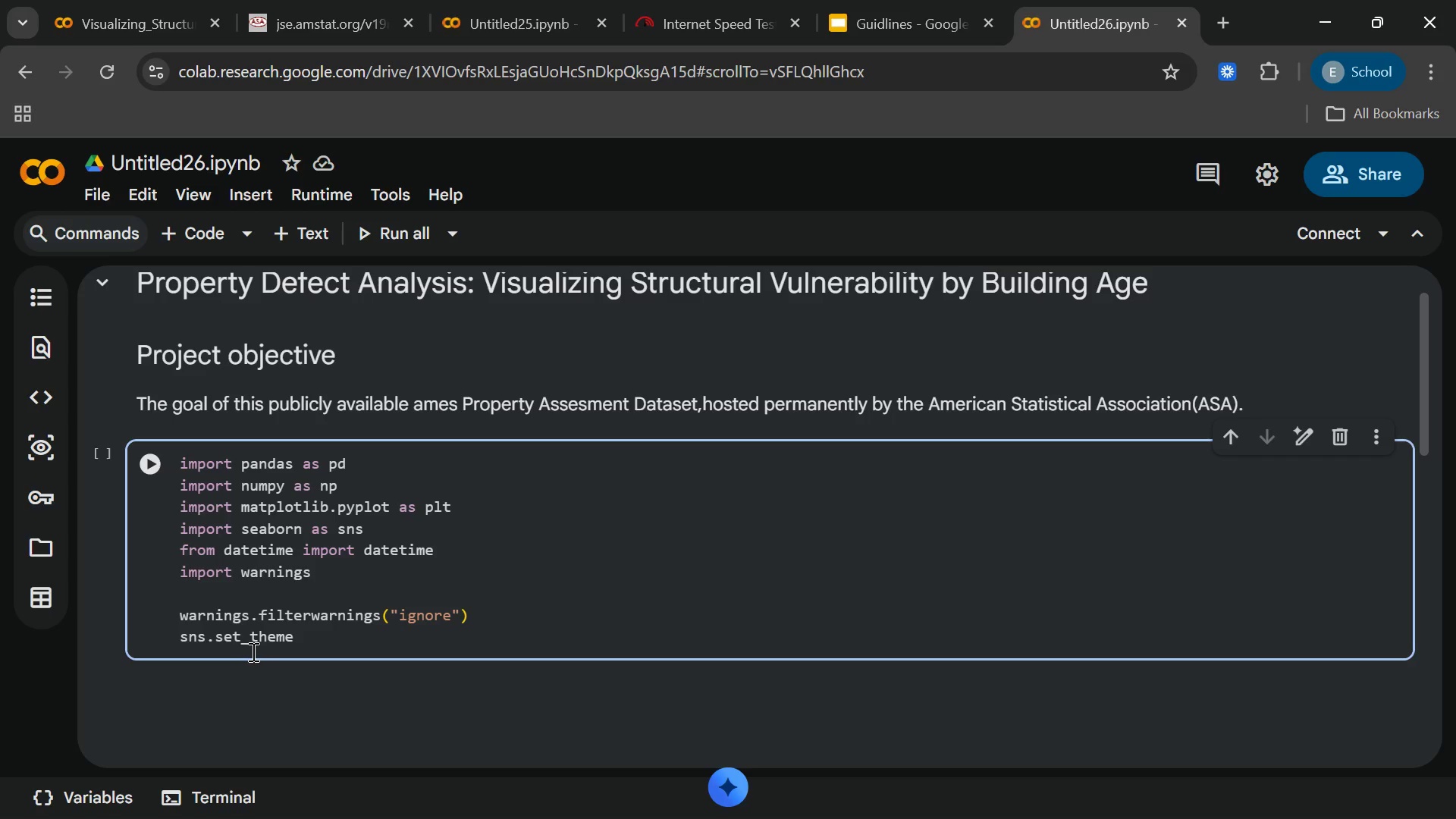 
type((style = "whiter)
key(Backspace)
type(grid[End])
 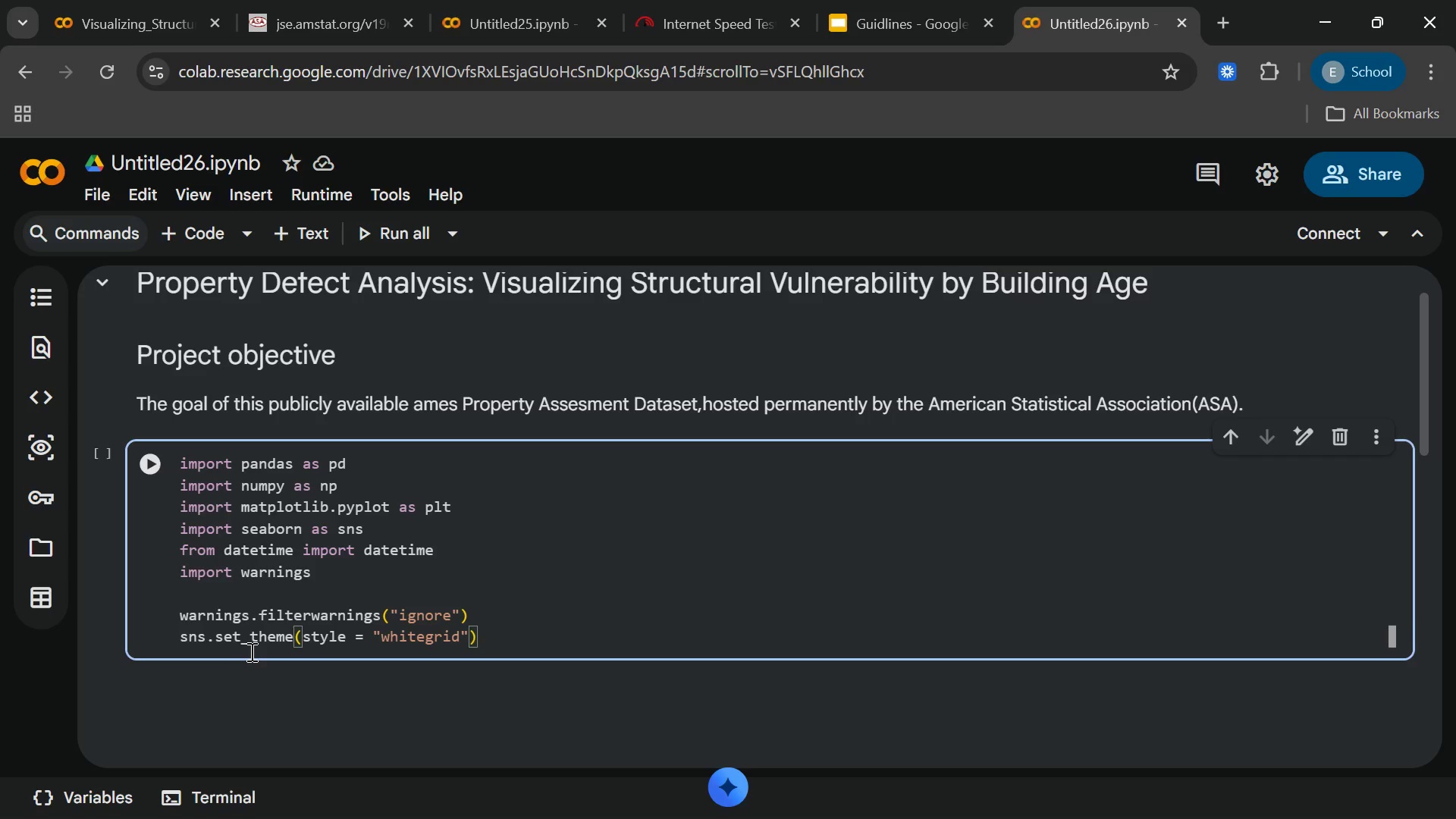 
key(Enter)
 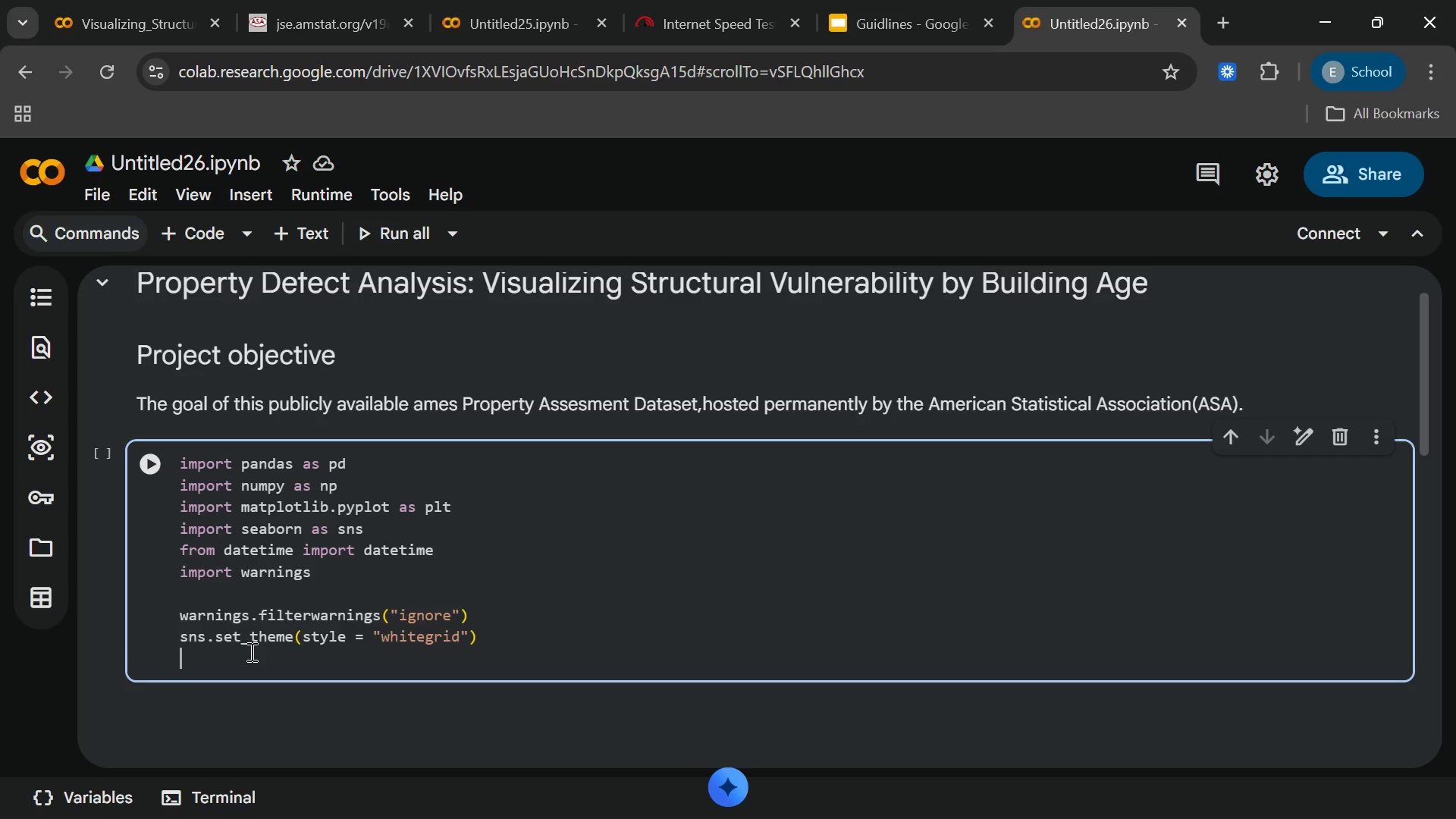 
type(print("fetching real)
 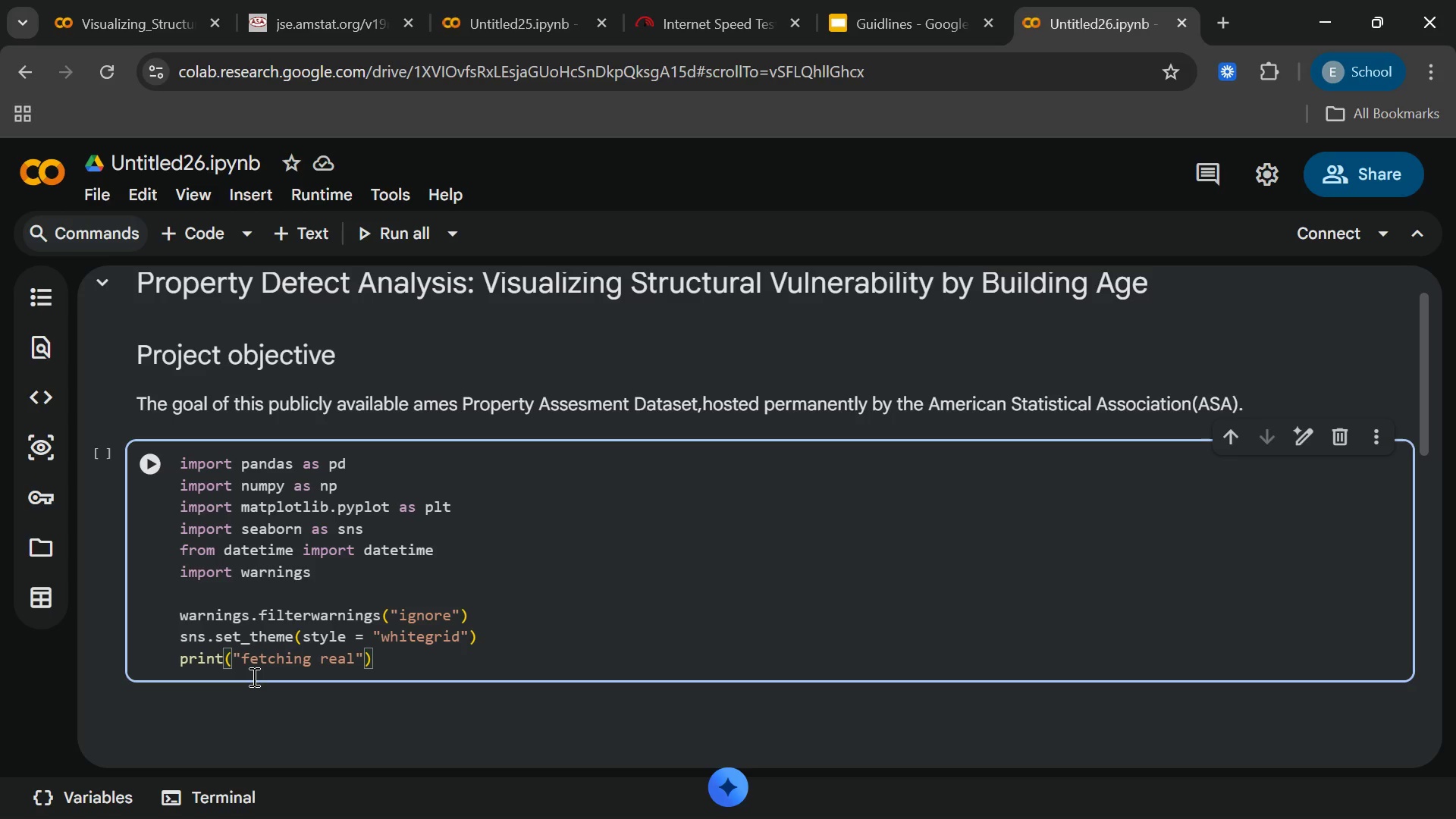 
left_click([251, 666])
 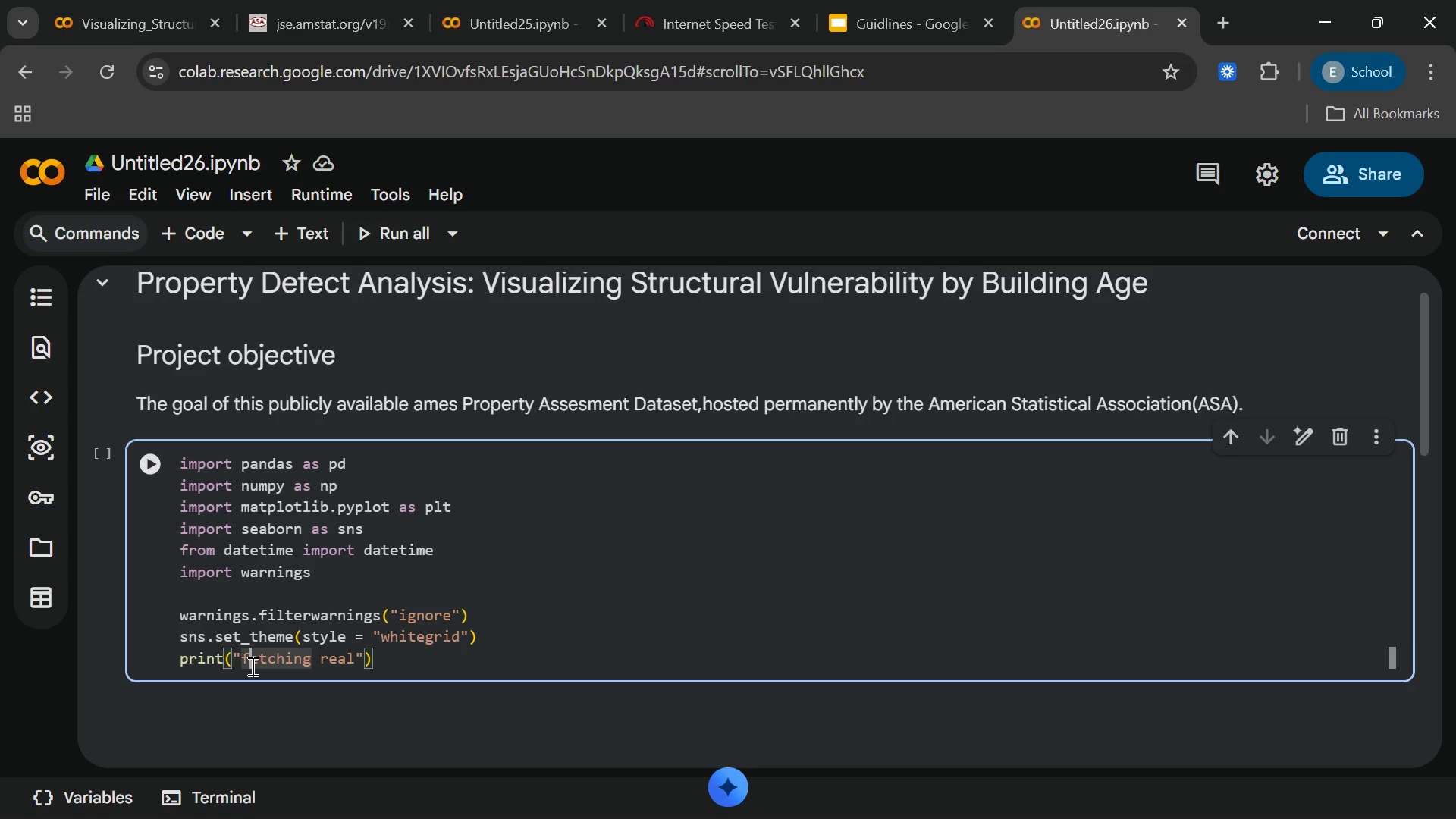 
key(Backspace)
 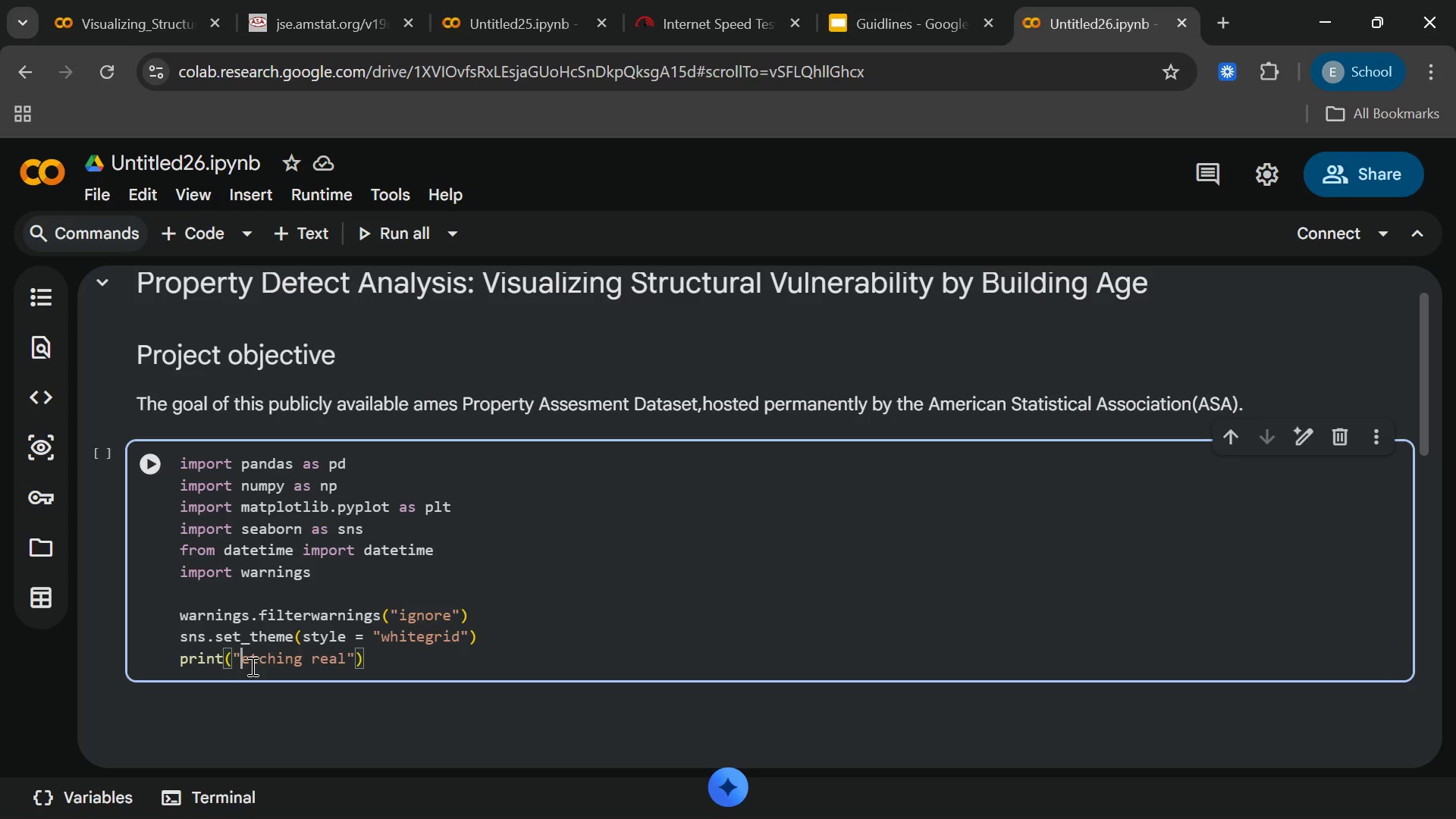 
key(Shift+ShiftLeft)
 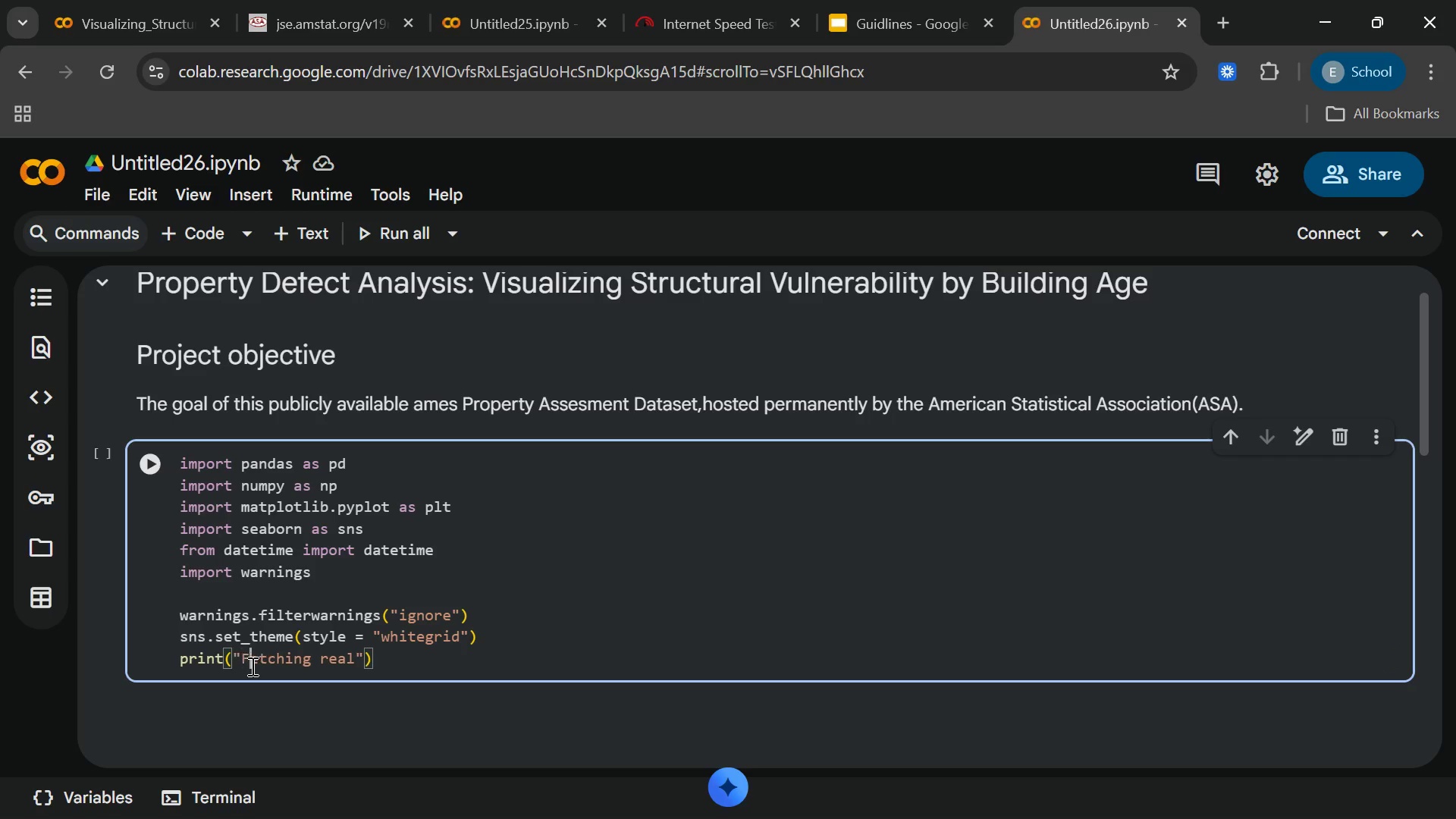 
key(Shift+F)
 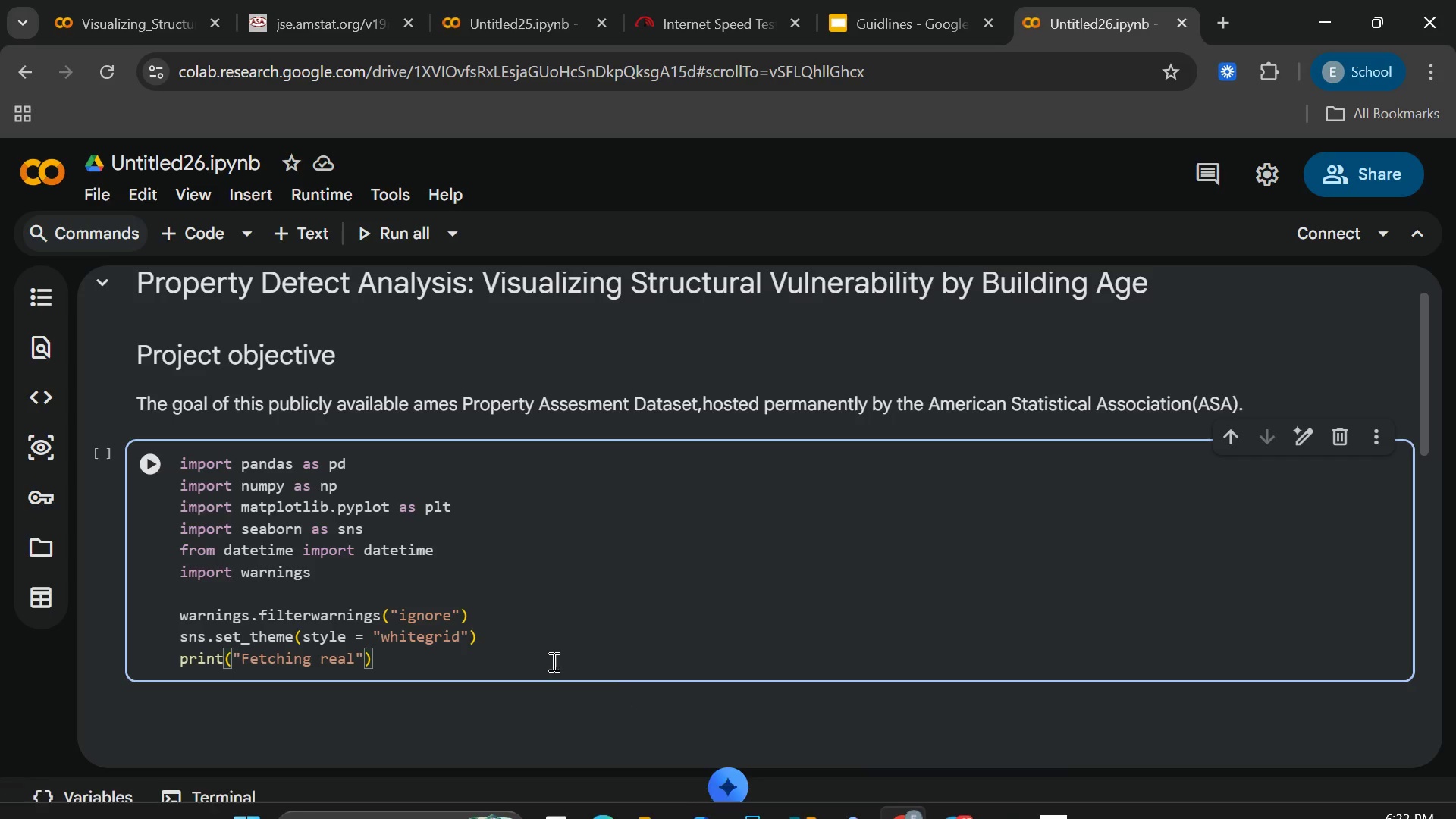 
wait(5.02)
 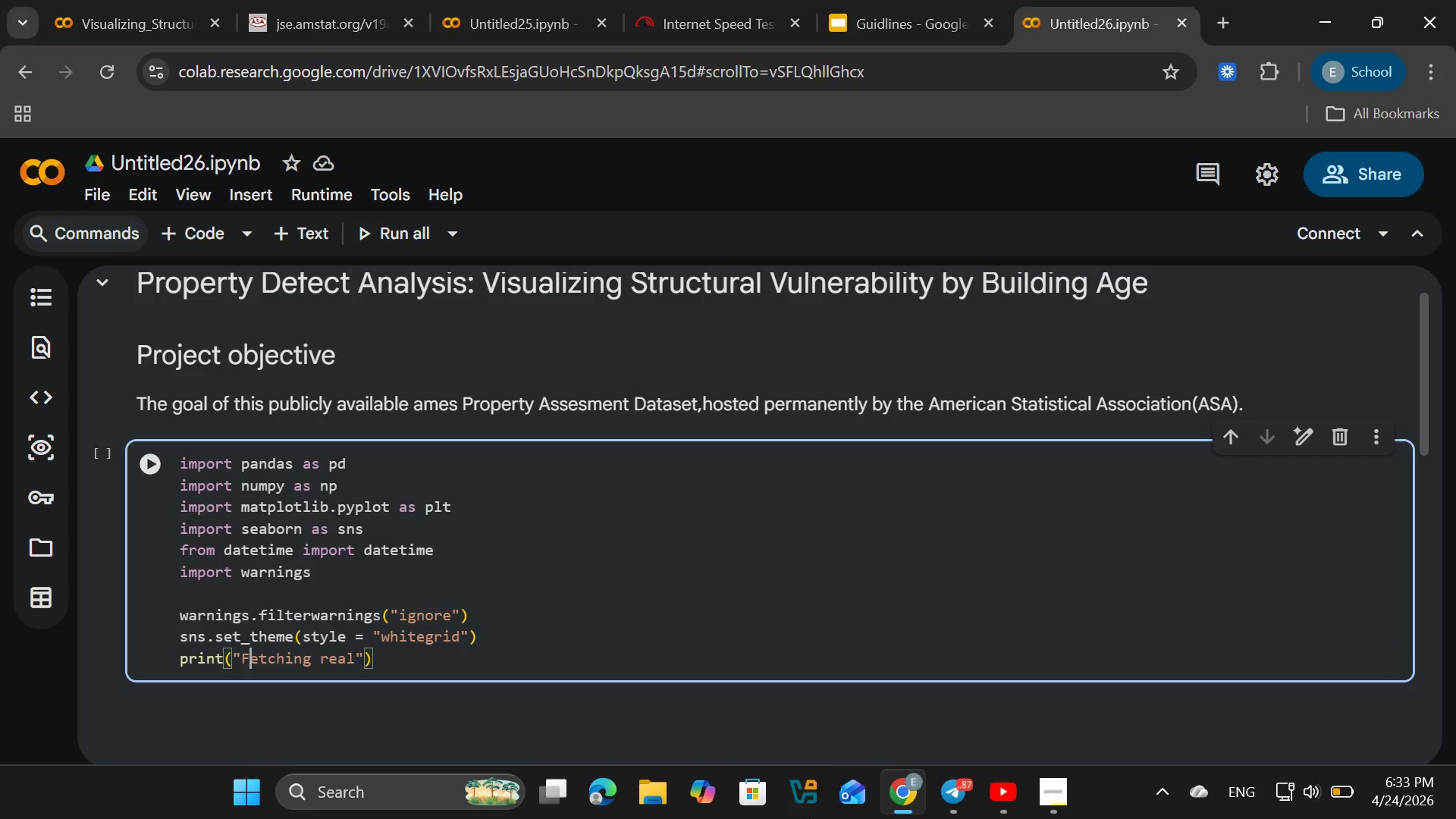 
left_click([356, 650])
 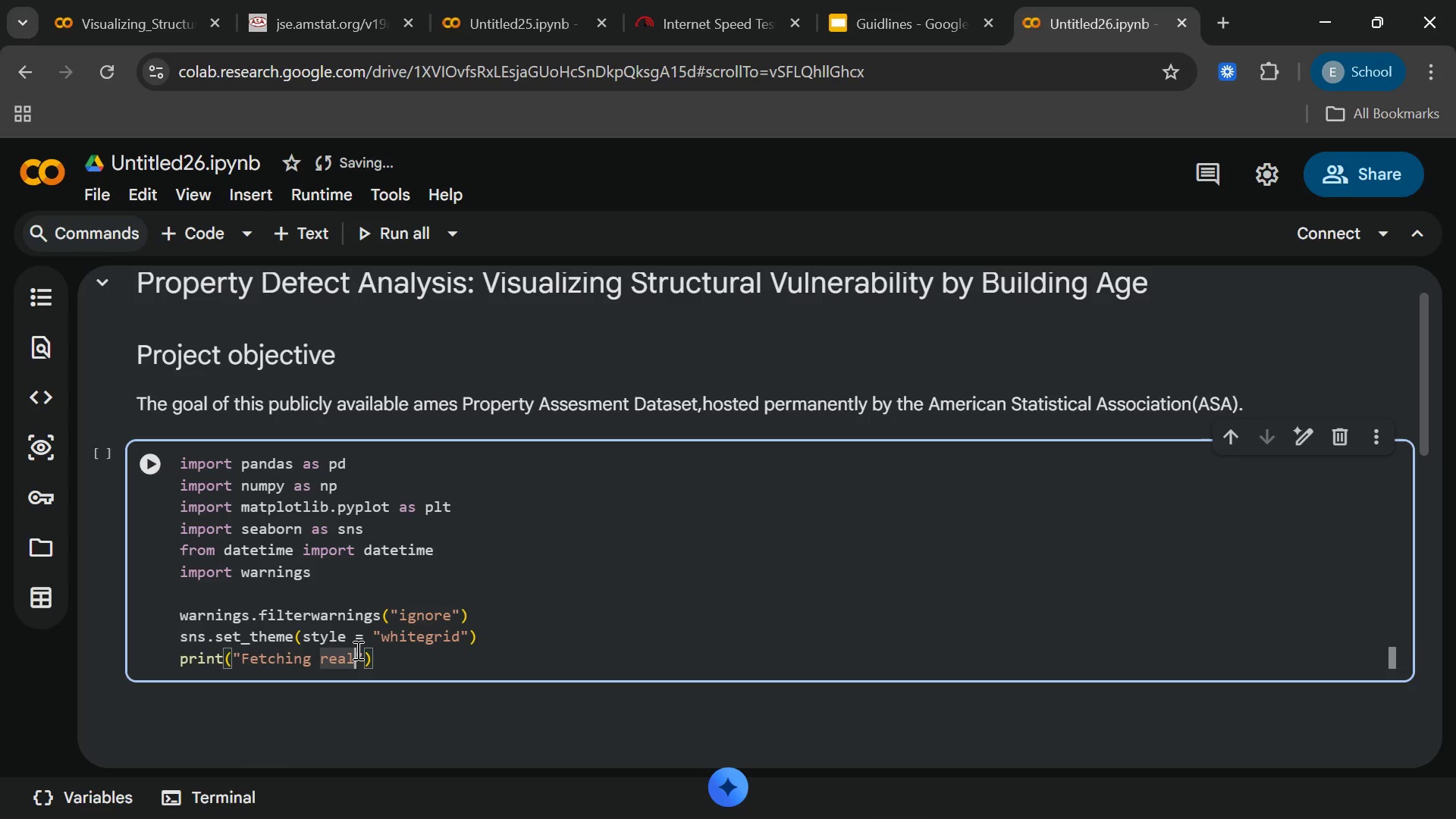 
key(Space)
 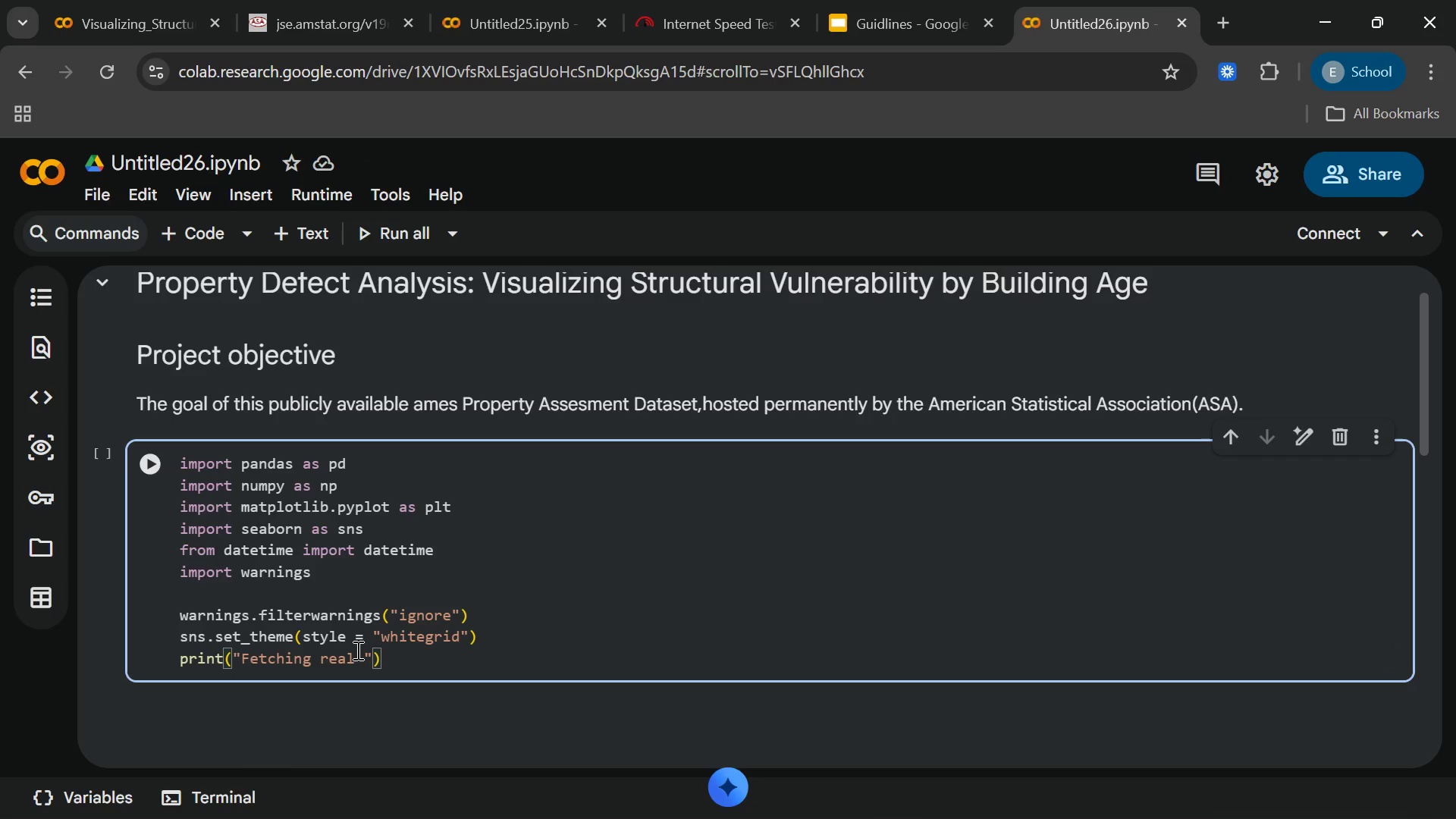 
type(mu)
 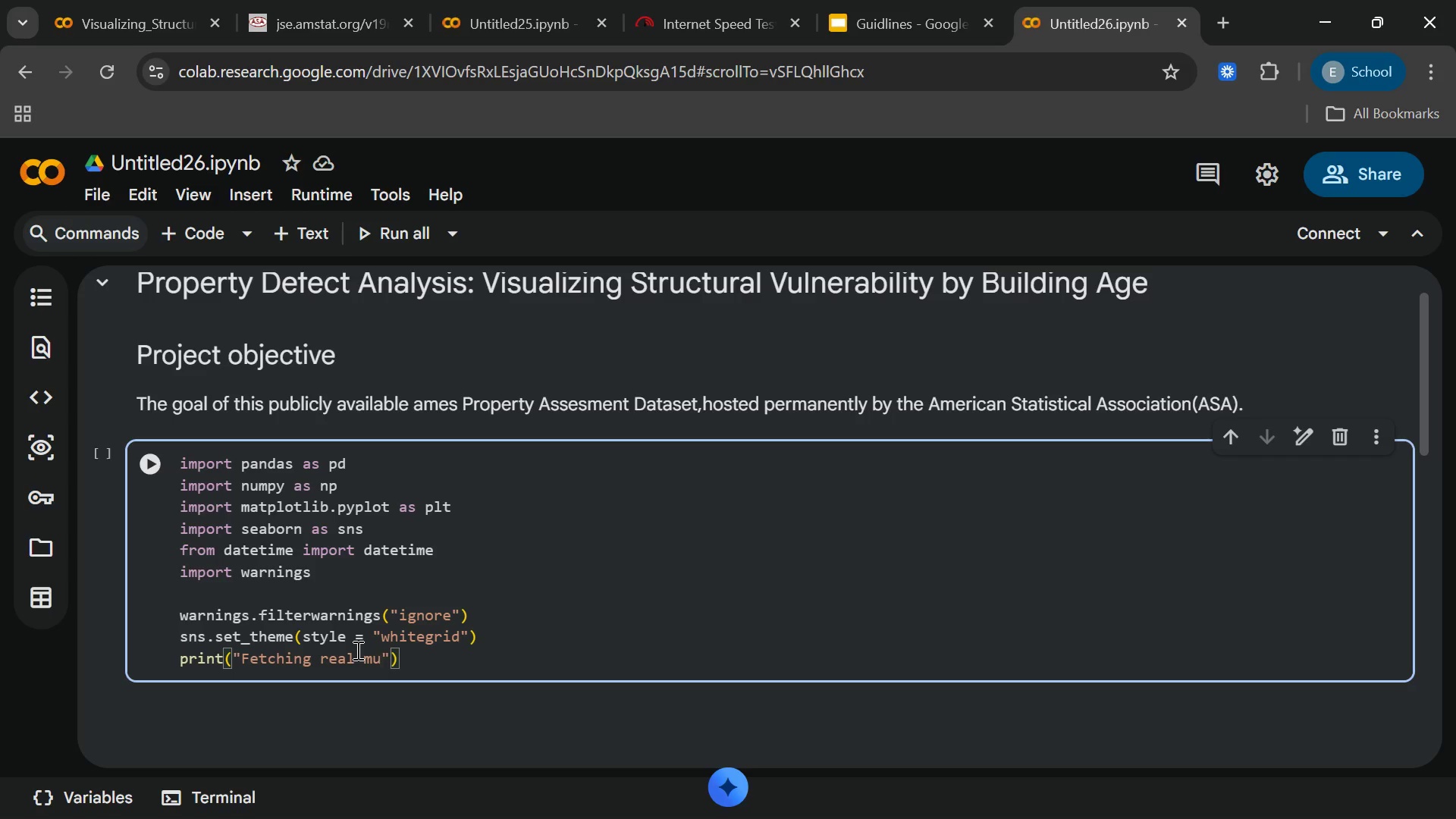 
type(ni)
 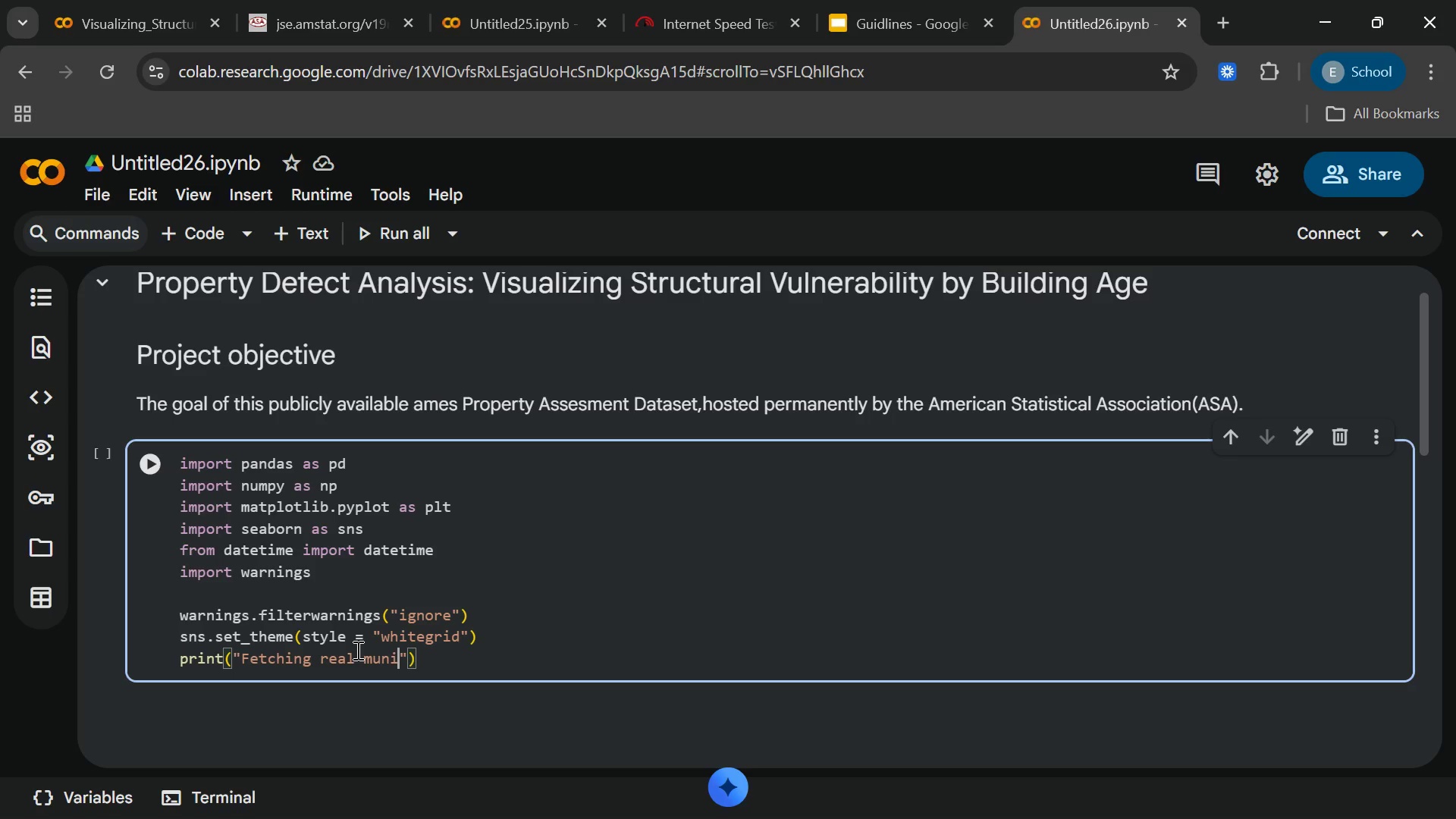 
wait(6.58)
 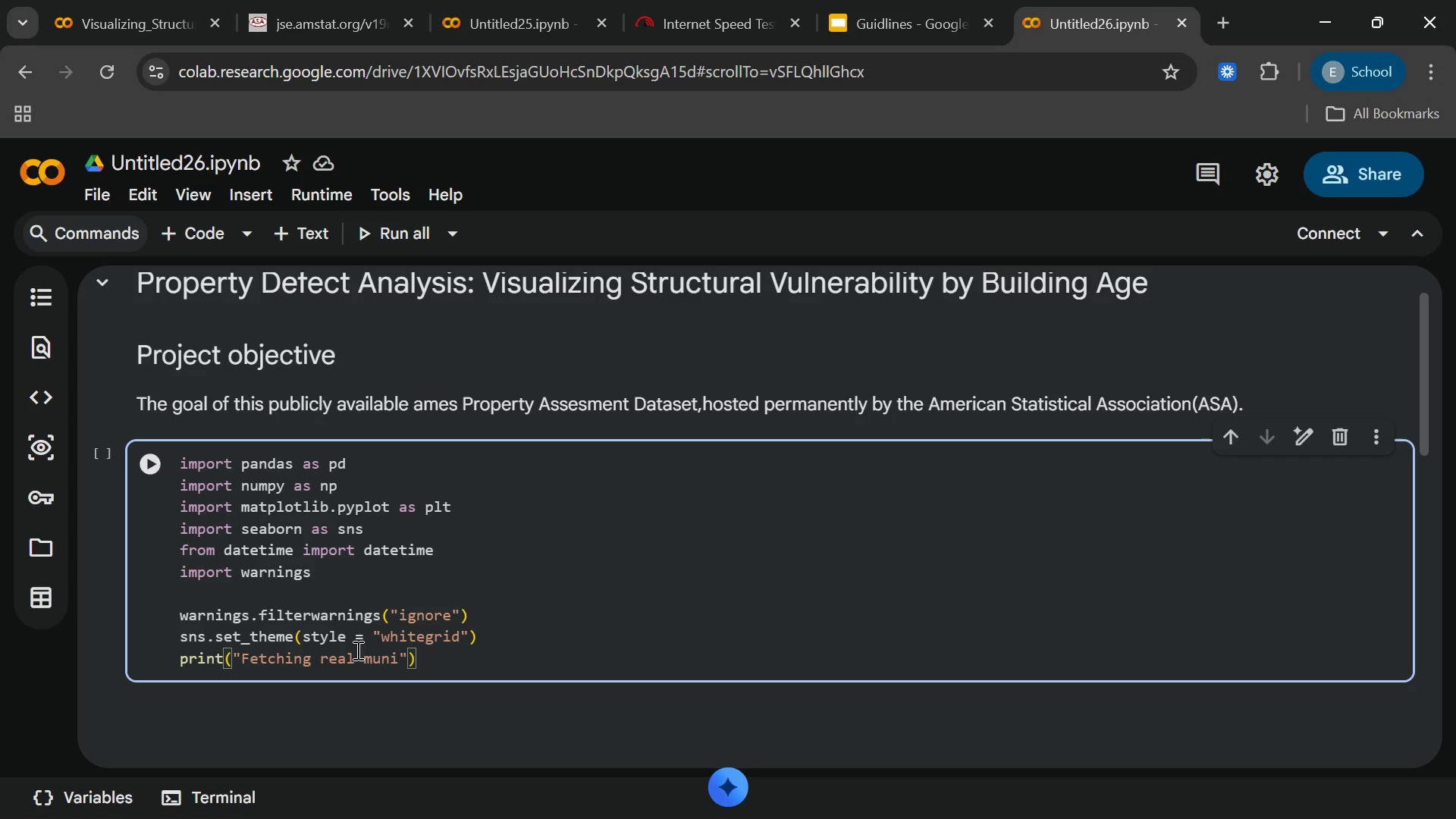 
type(cial propeprty)
 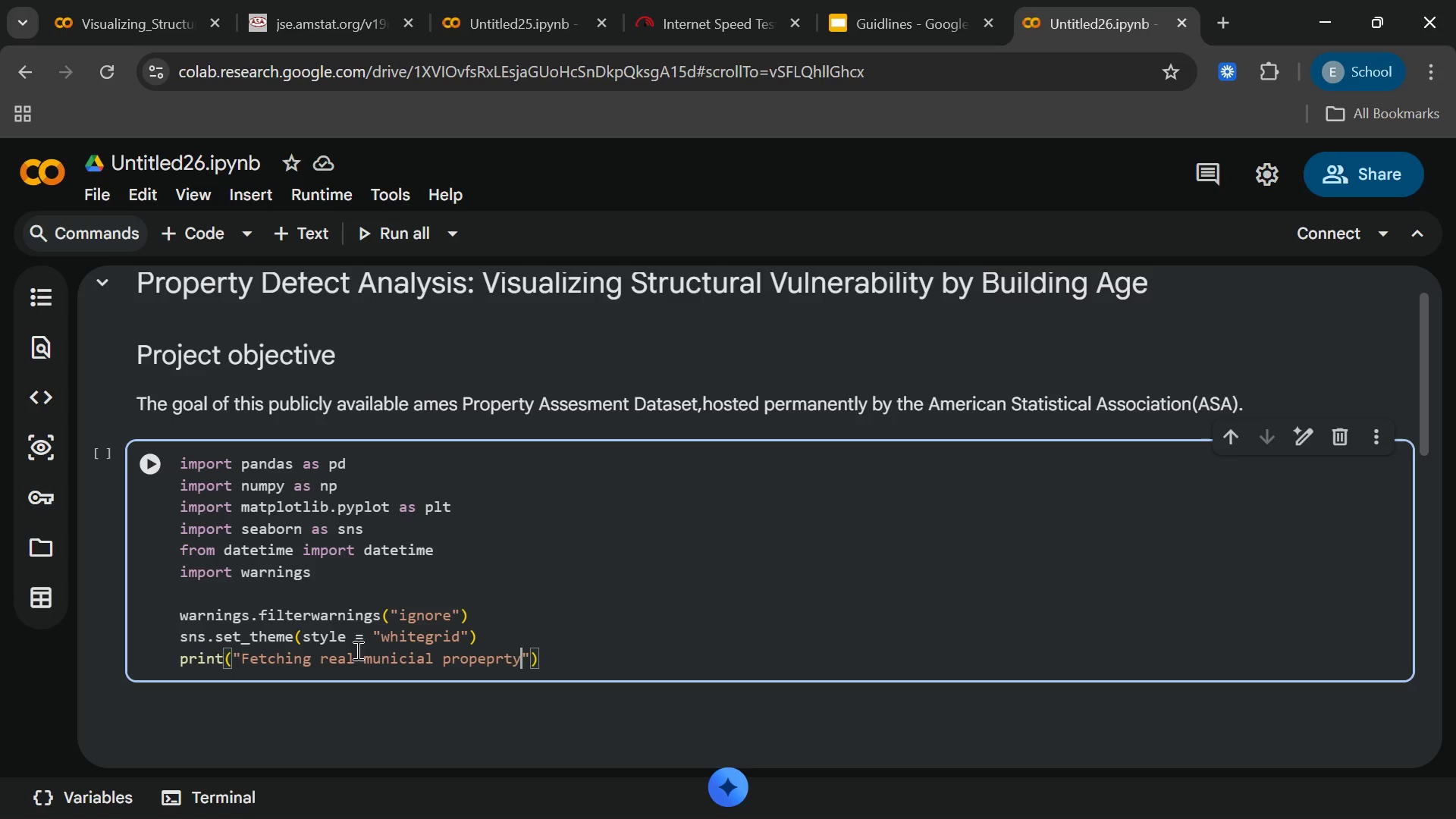 
wait(8.17)
 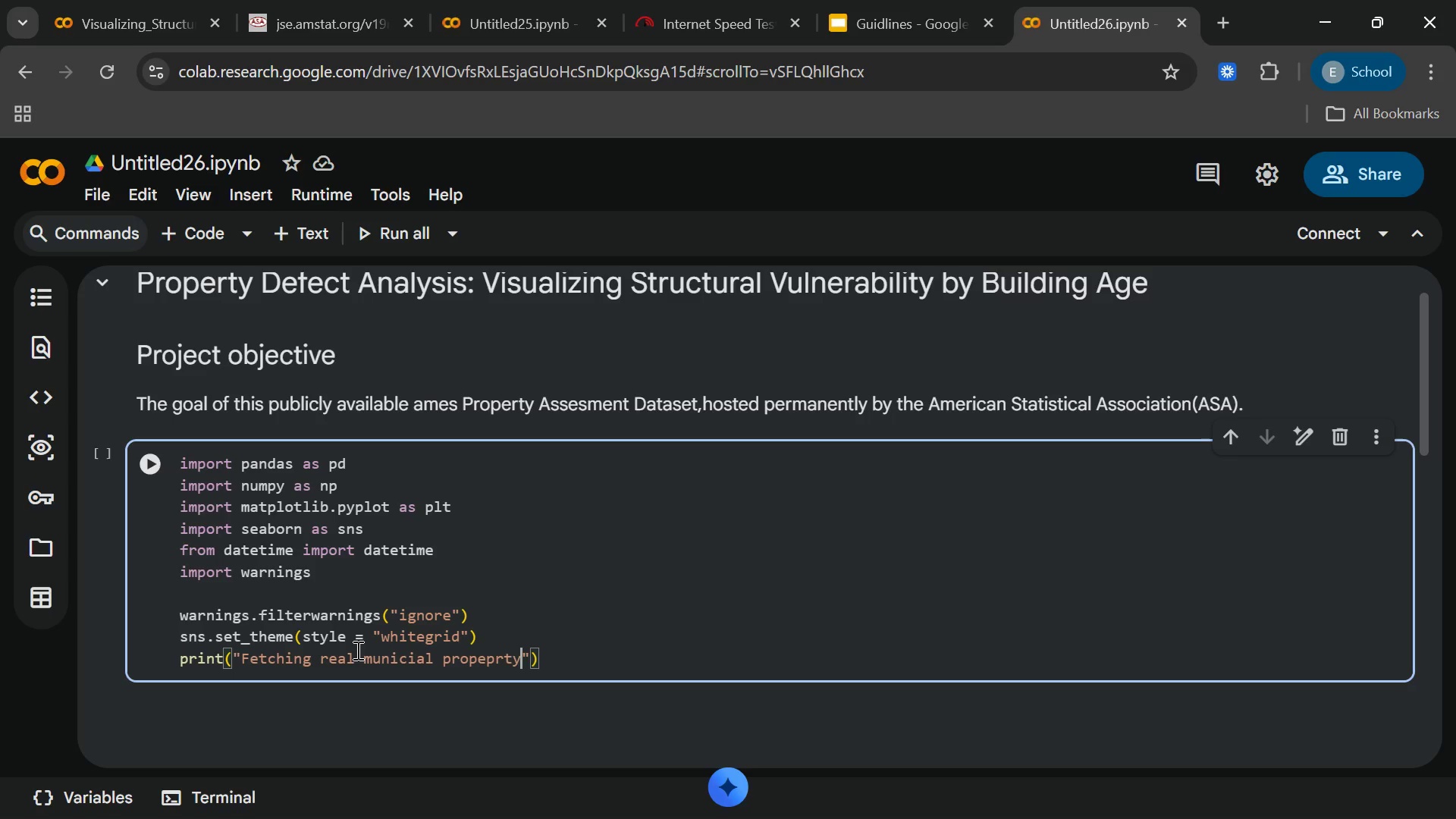 
type( assessmen)
 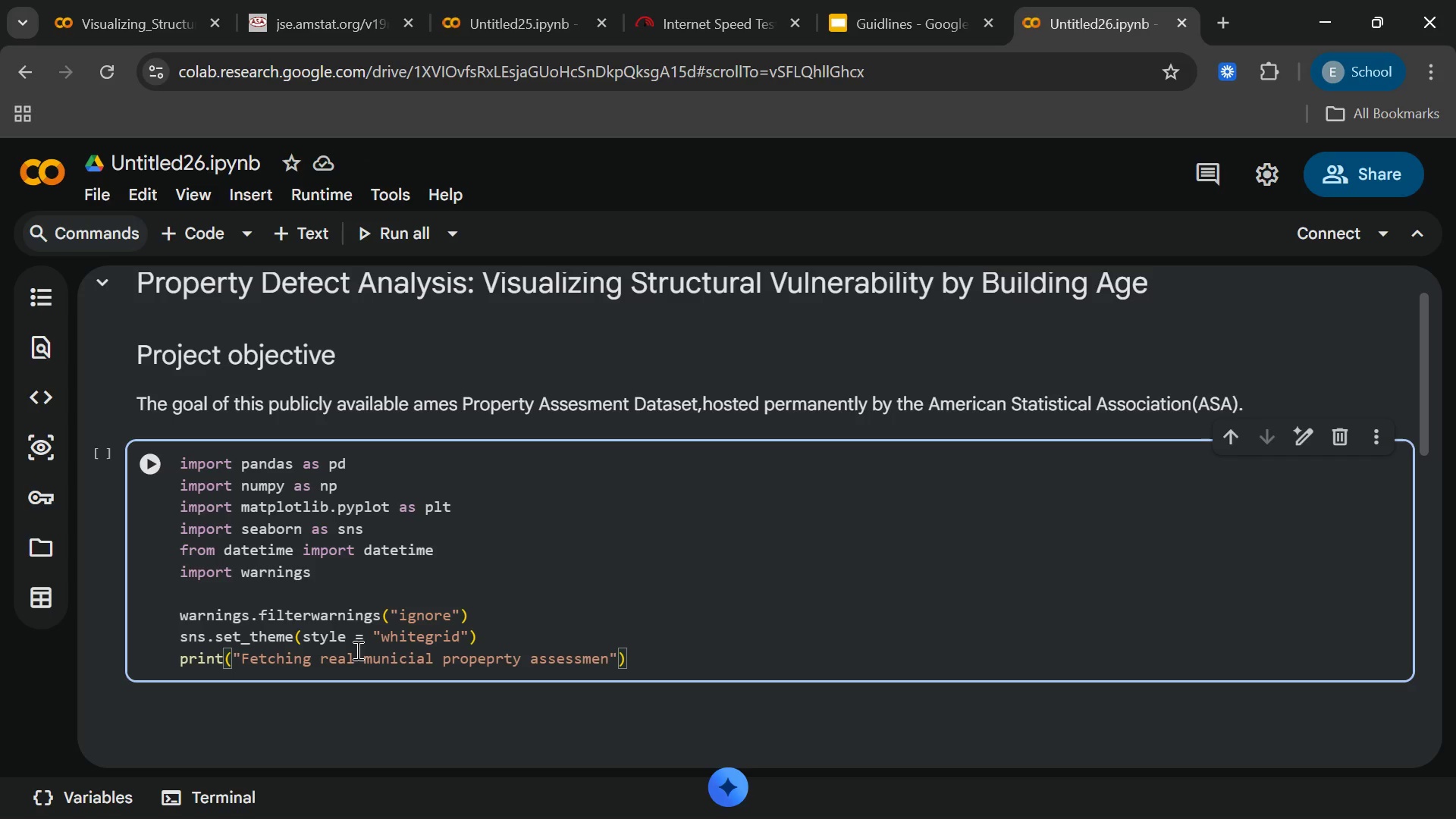 
type(t data...)
 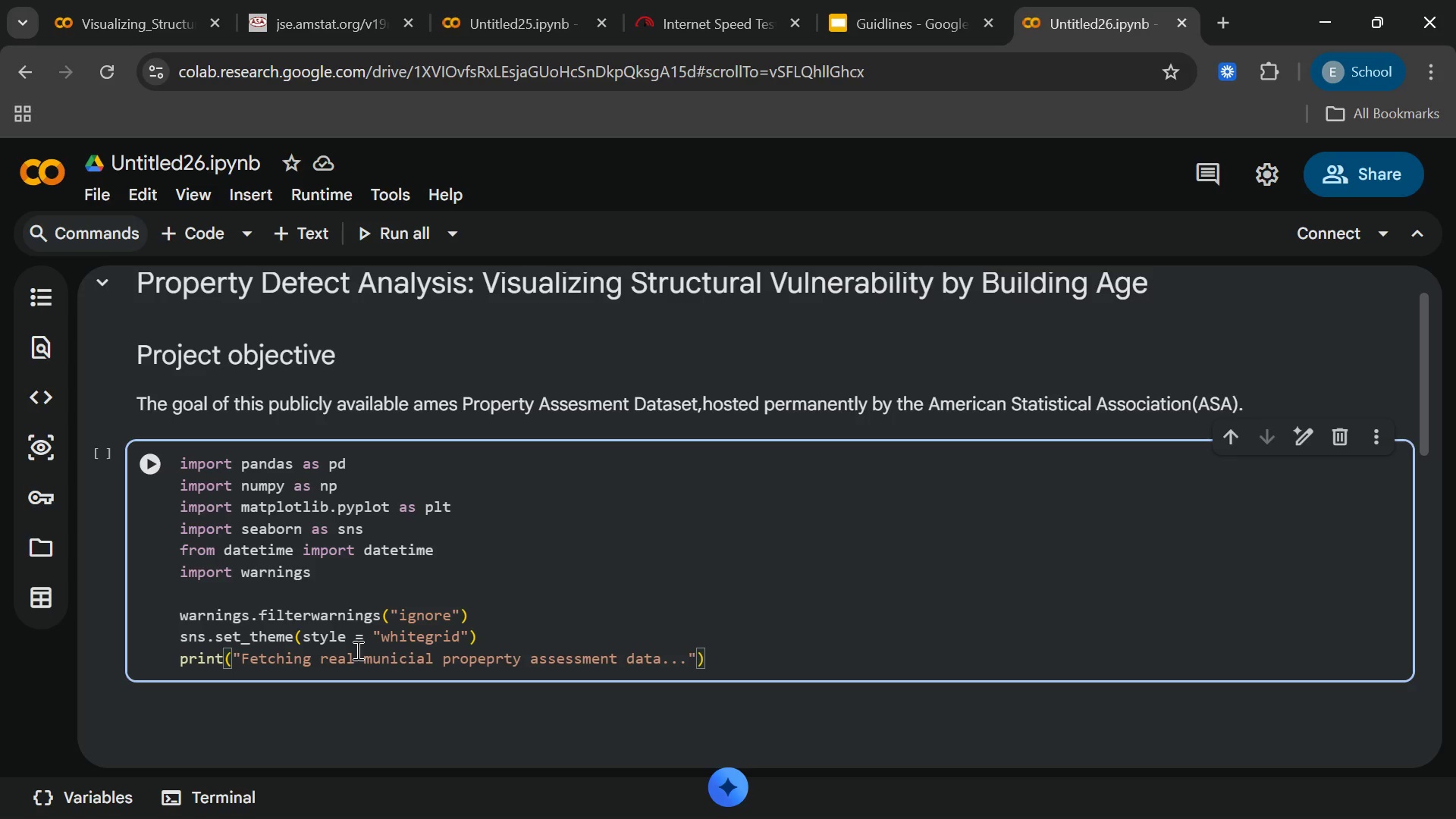 
key(ArrowRight)
 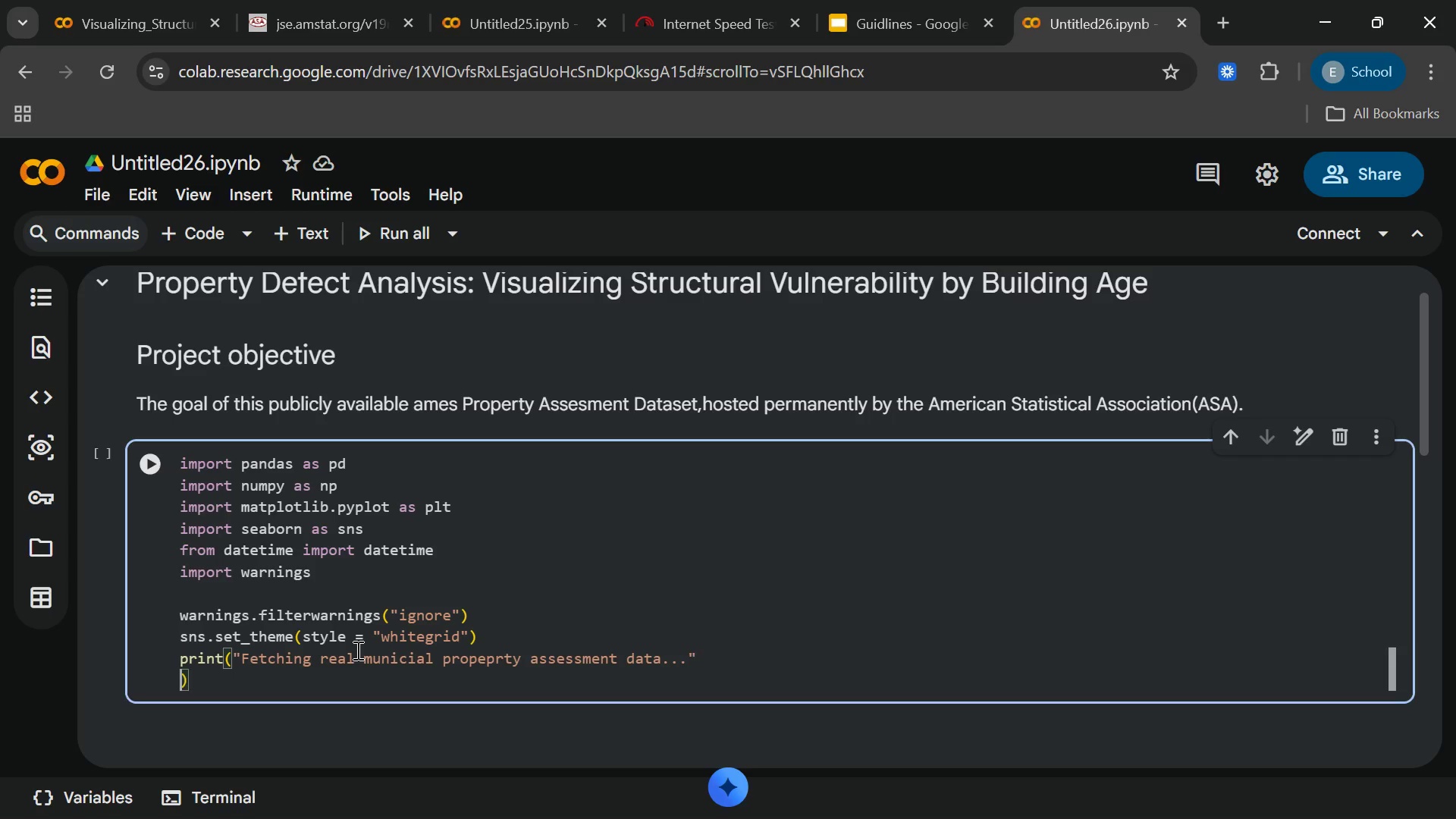 
key(Enter)
 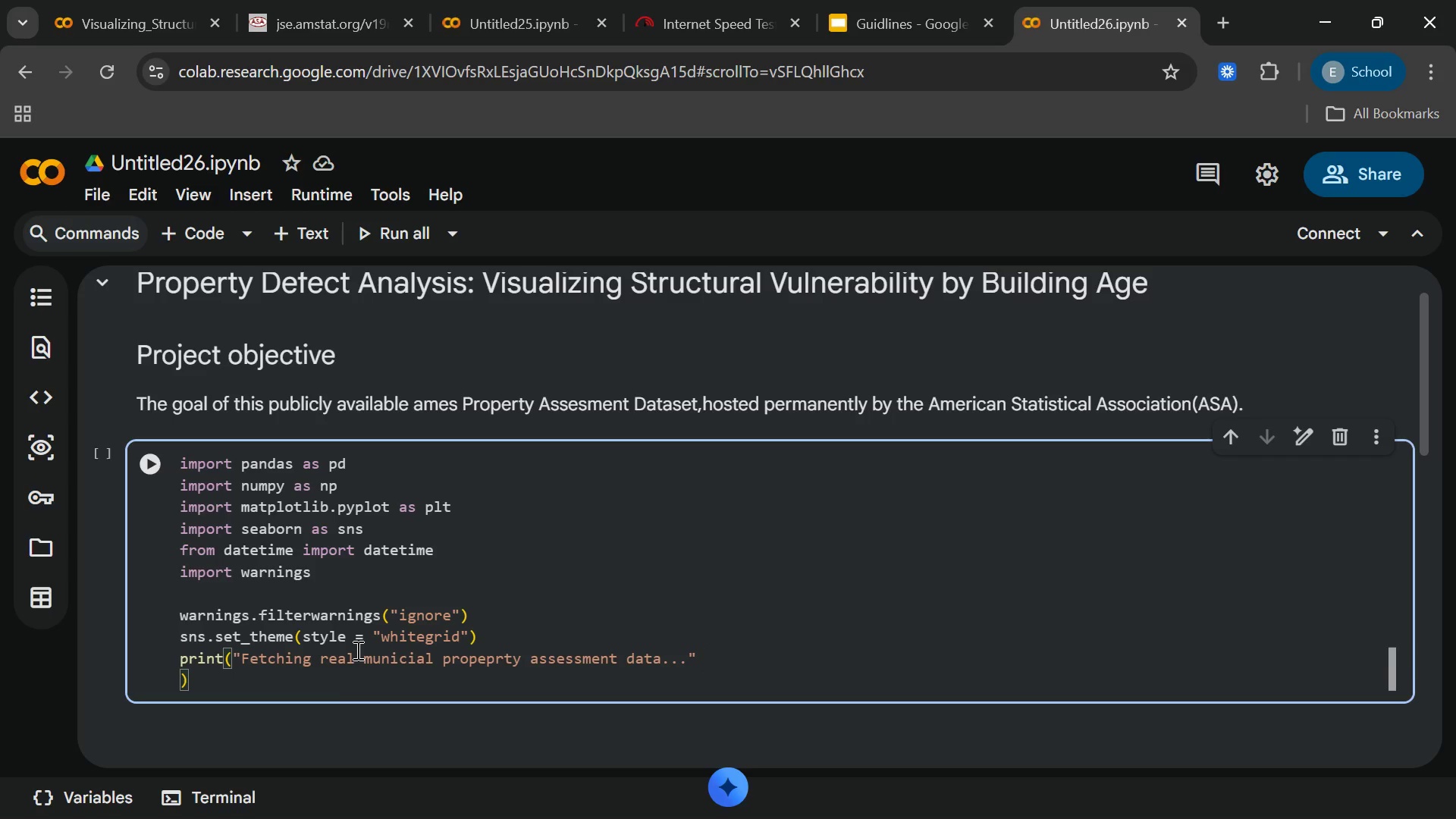 
key(Backspace)
 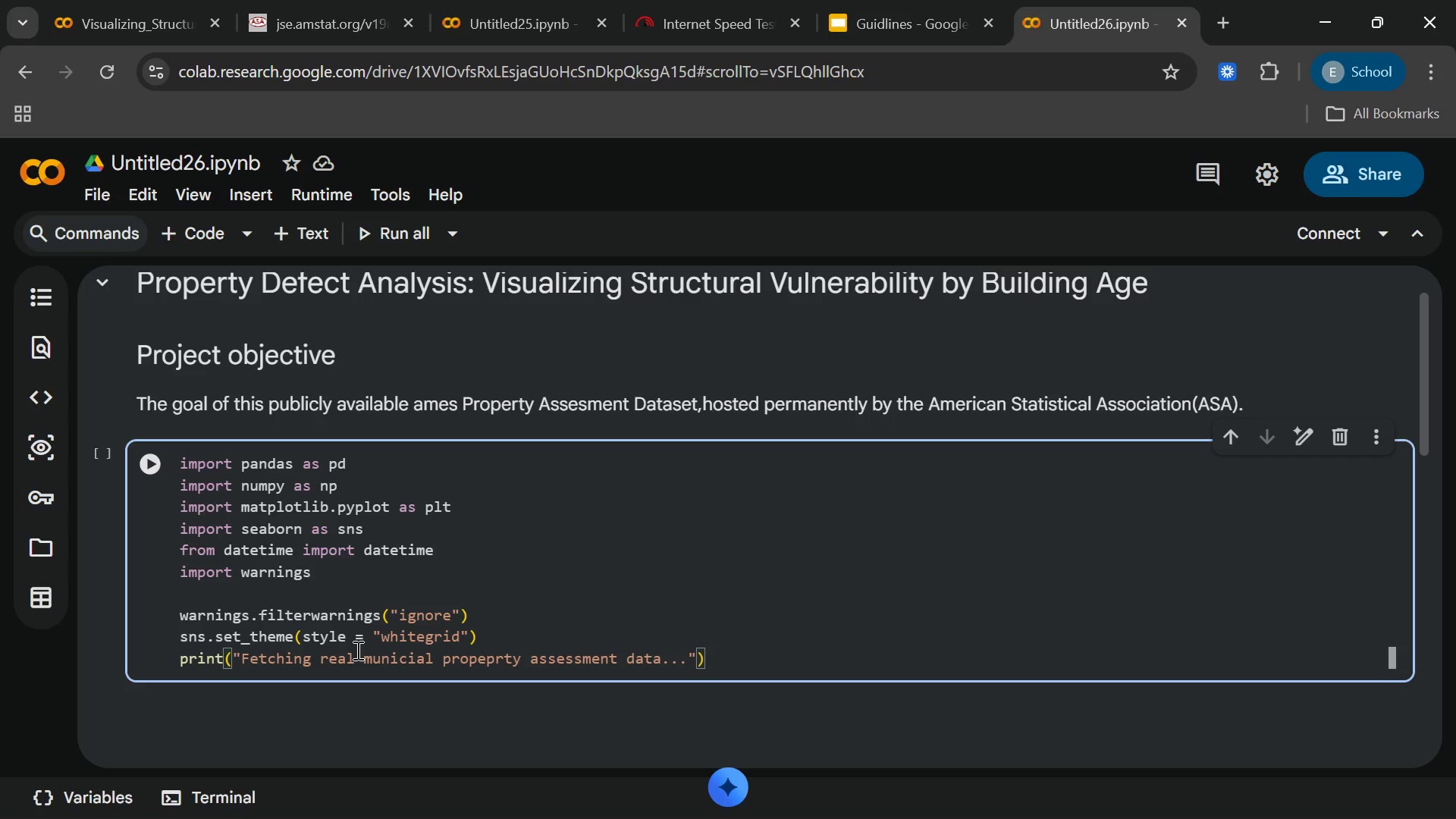 
key(ArrowRight)
 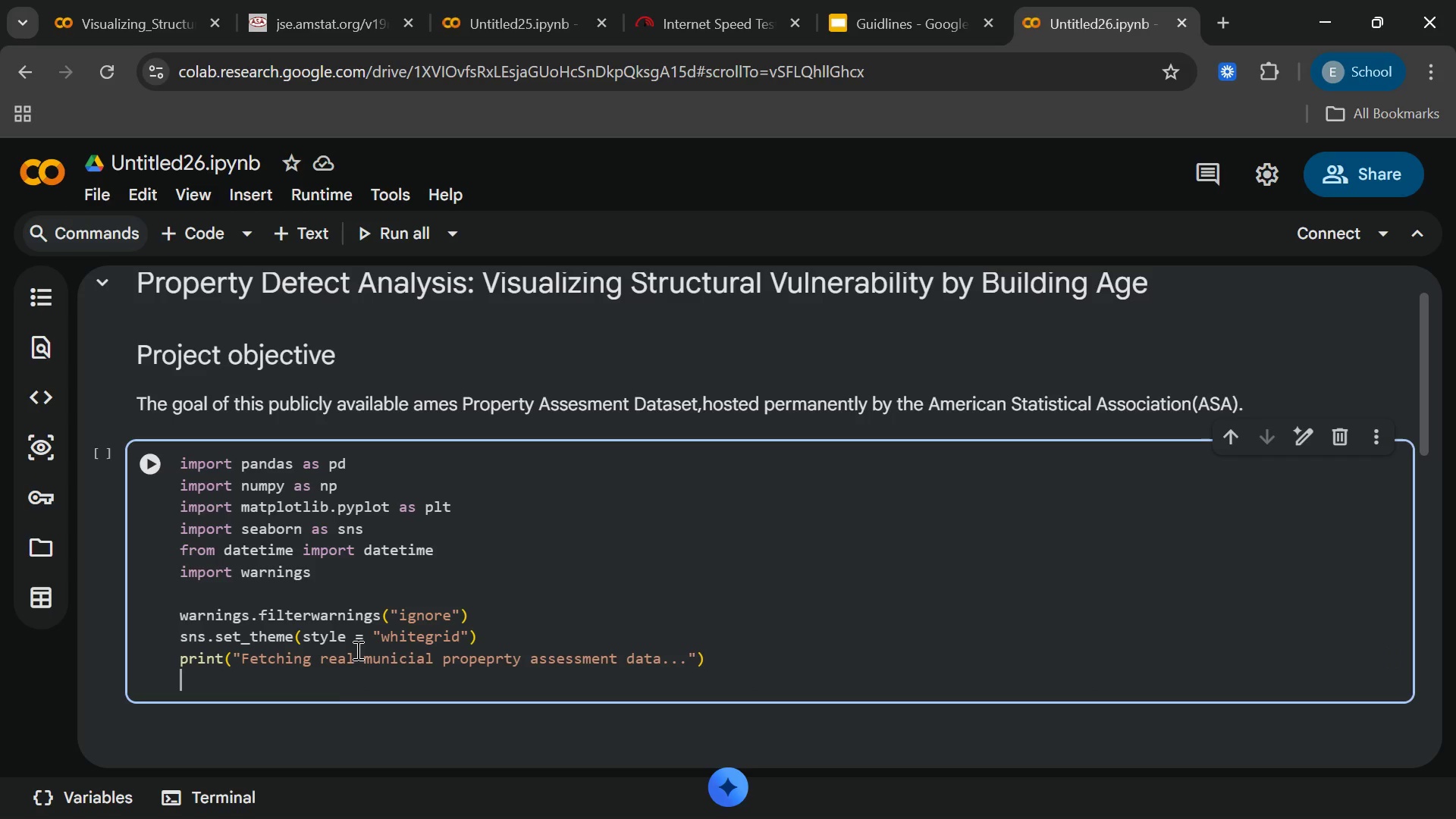 
key(Enter)
 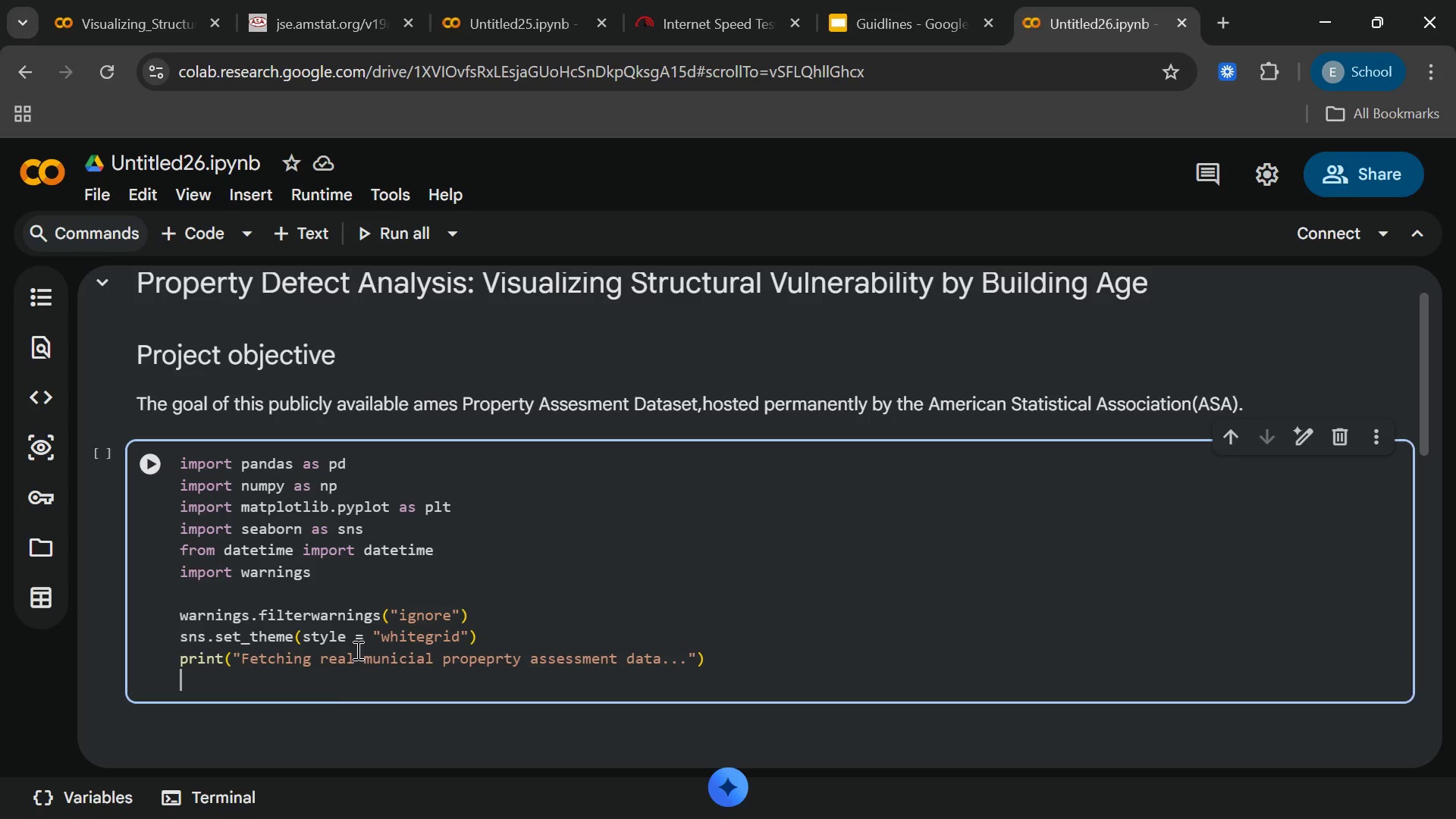 
type(print("Source [Home])
 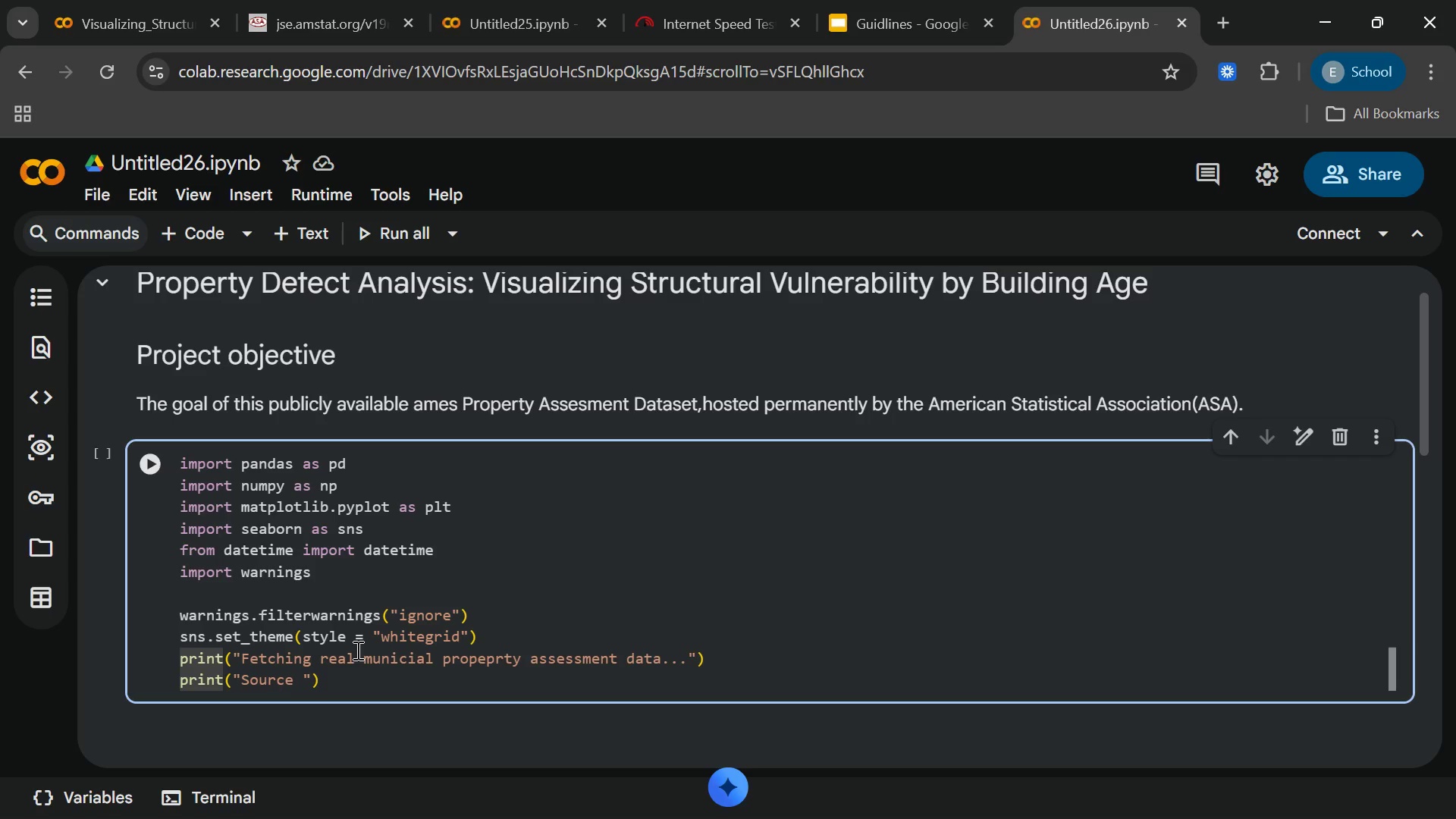 
key(ArrowRight)
 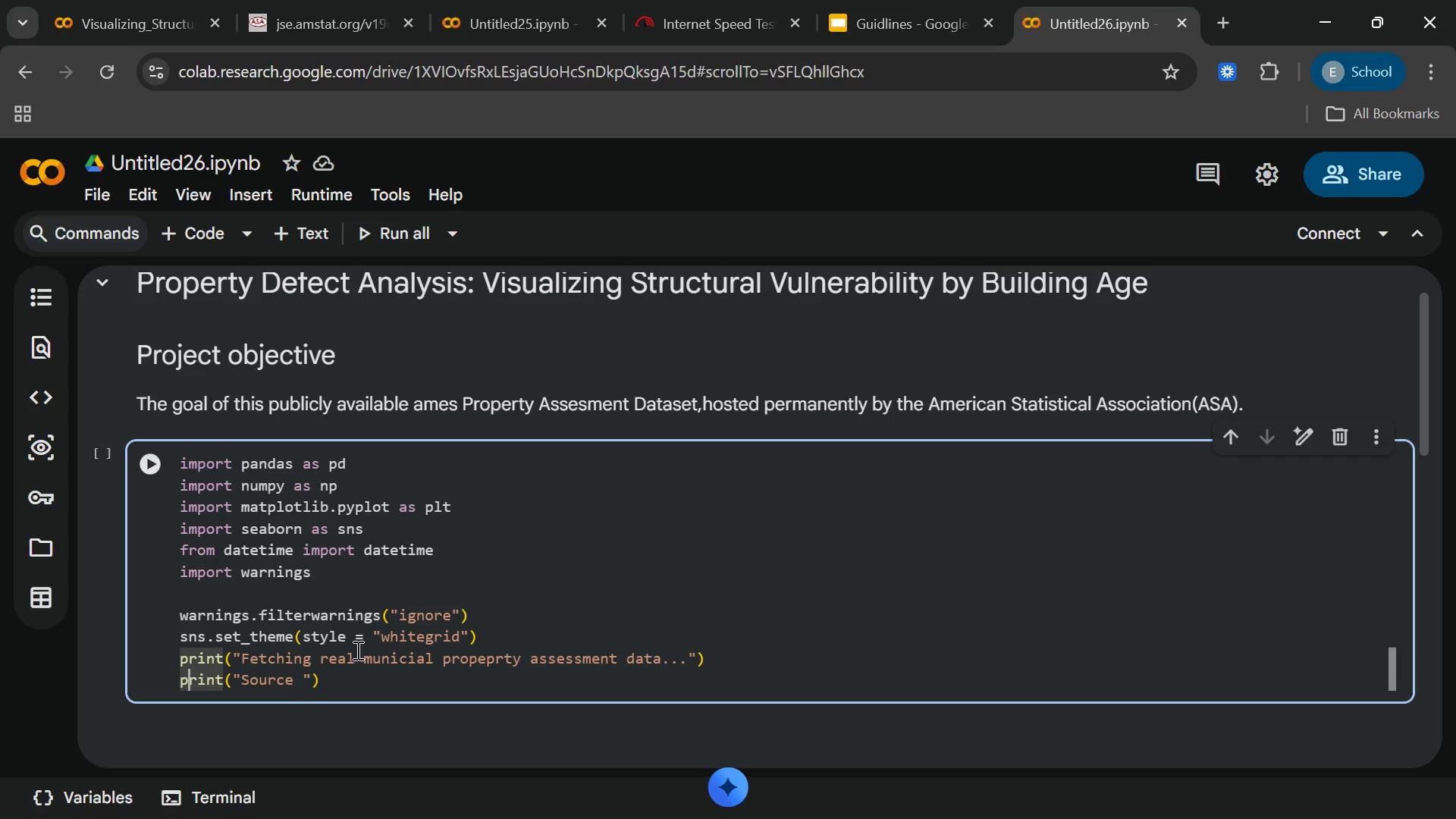 
key(End)
 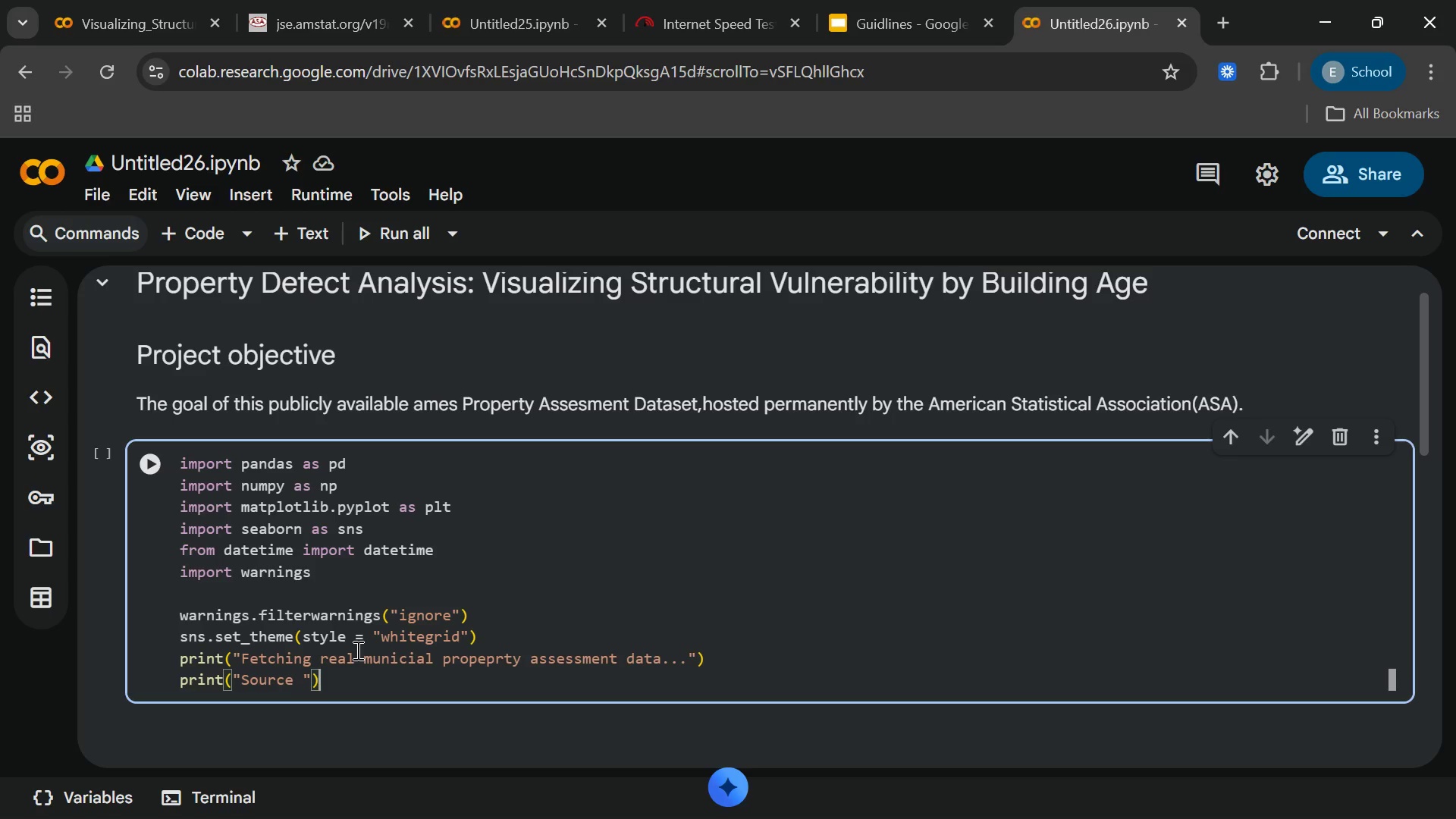 
key(ArrowLeft)
 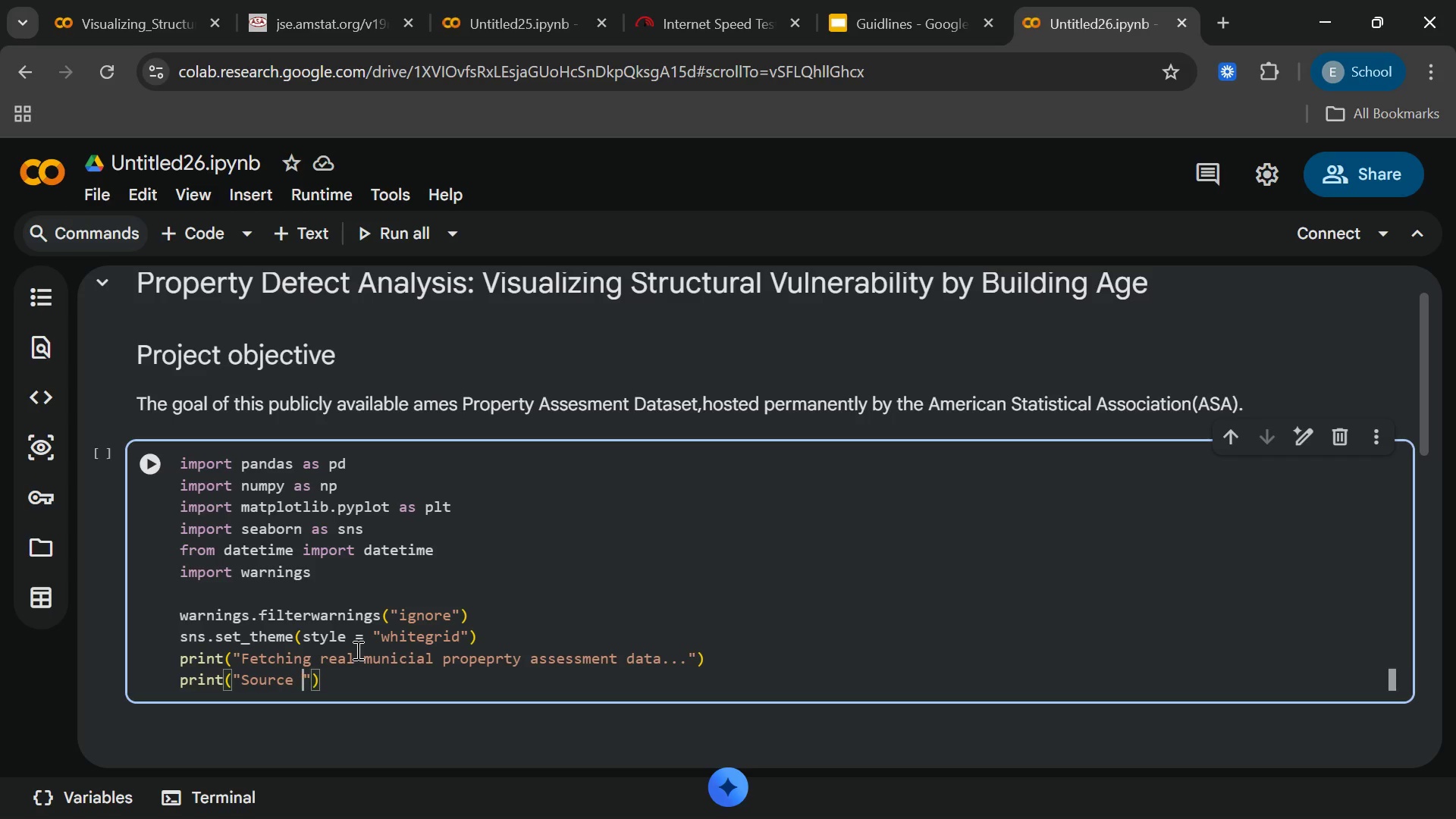 
key(ArrowLeft)
 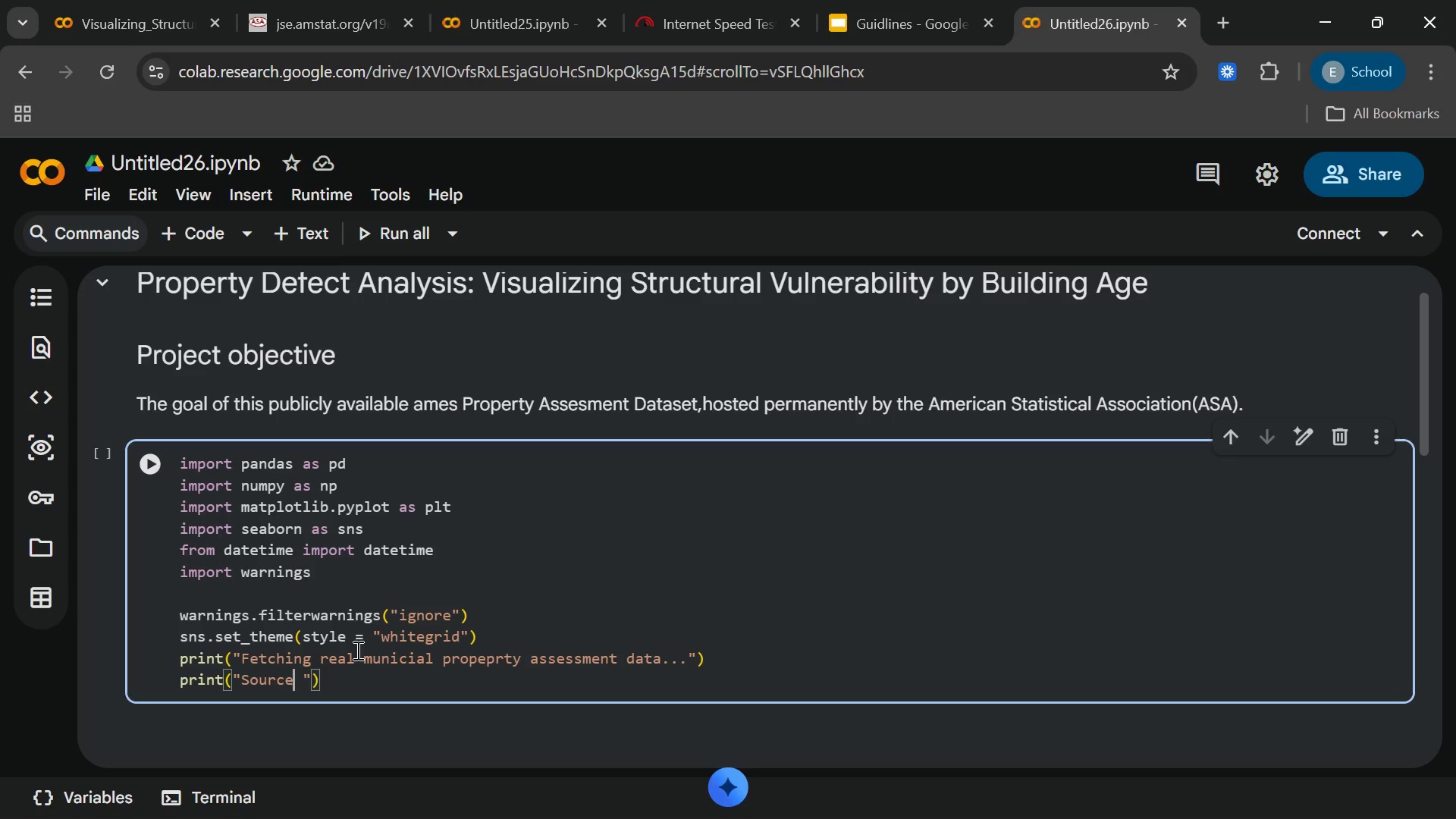 
key(ArrowLeft)
 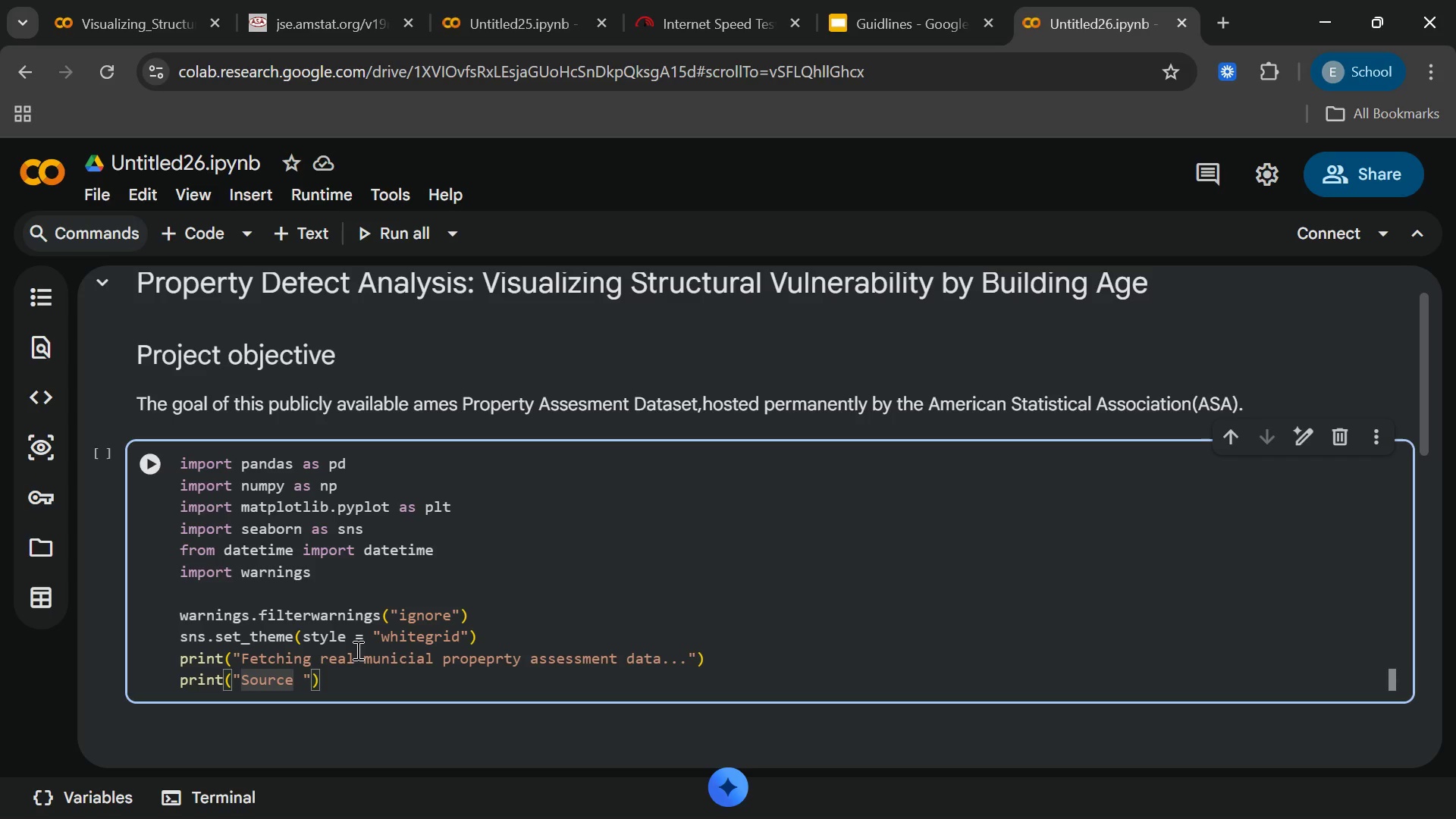 
type(: Official Ameriaca)
key(Backspace)
key(Backspace)
type(ca)
key(Backspace)
key(Backspace)
key(Backspace)
key(Backspace)
type(can TSa)
key(Backspace)
key(Backspace)
type(tatistical Association)
 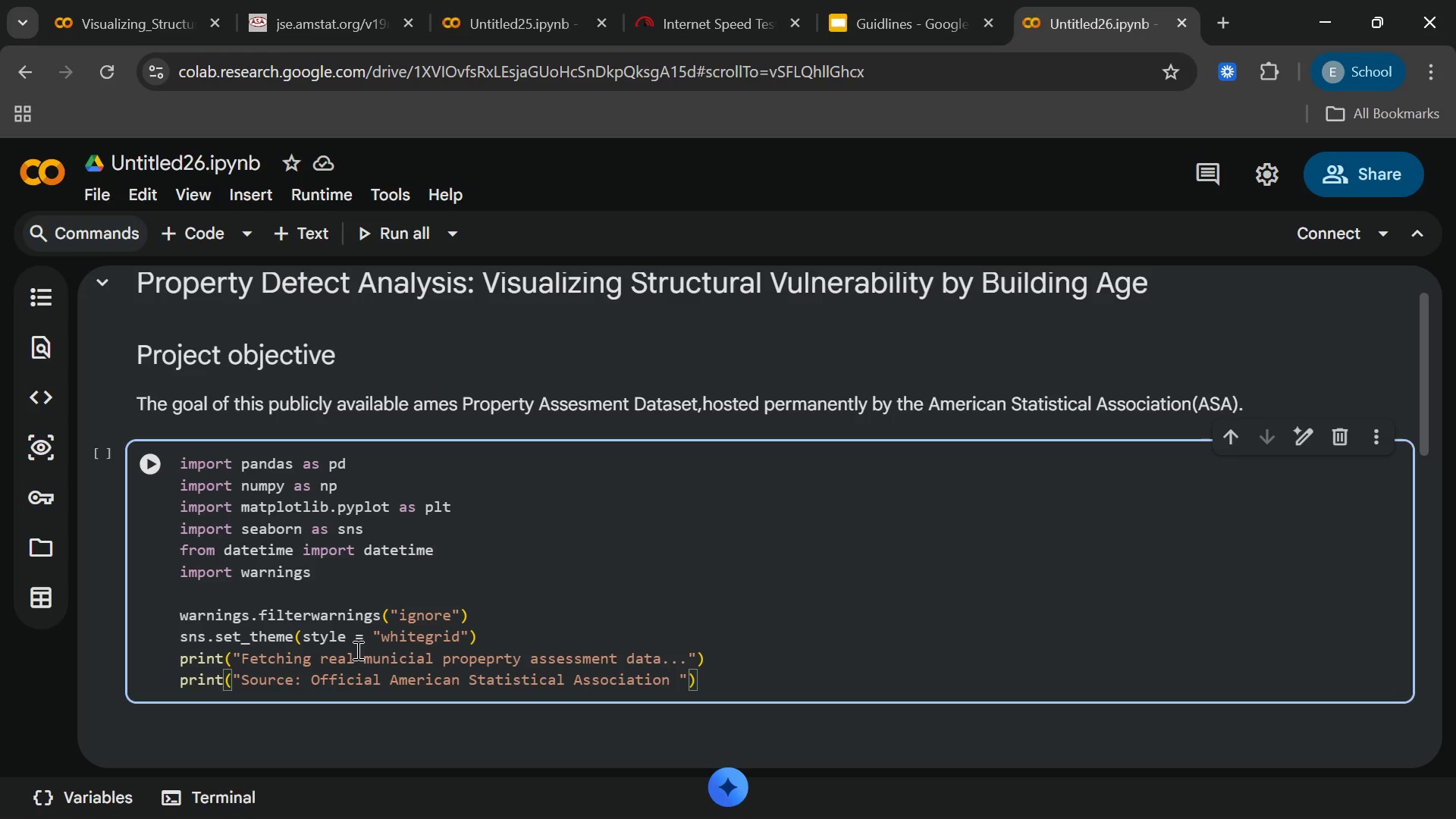 
type((ASA)
 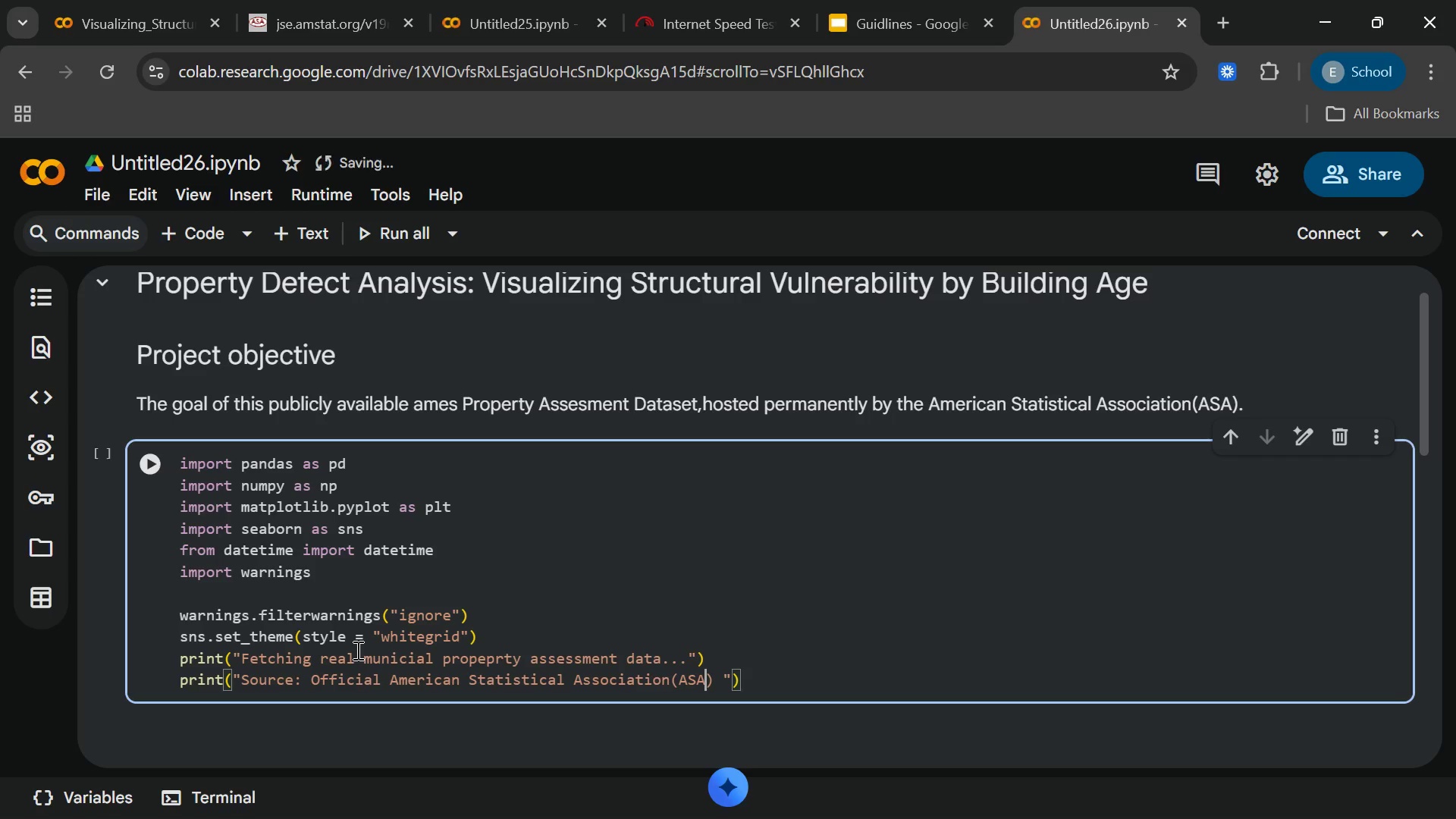 
key(ArrowLeft)
 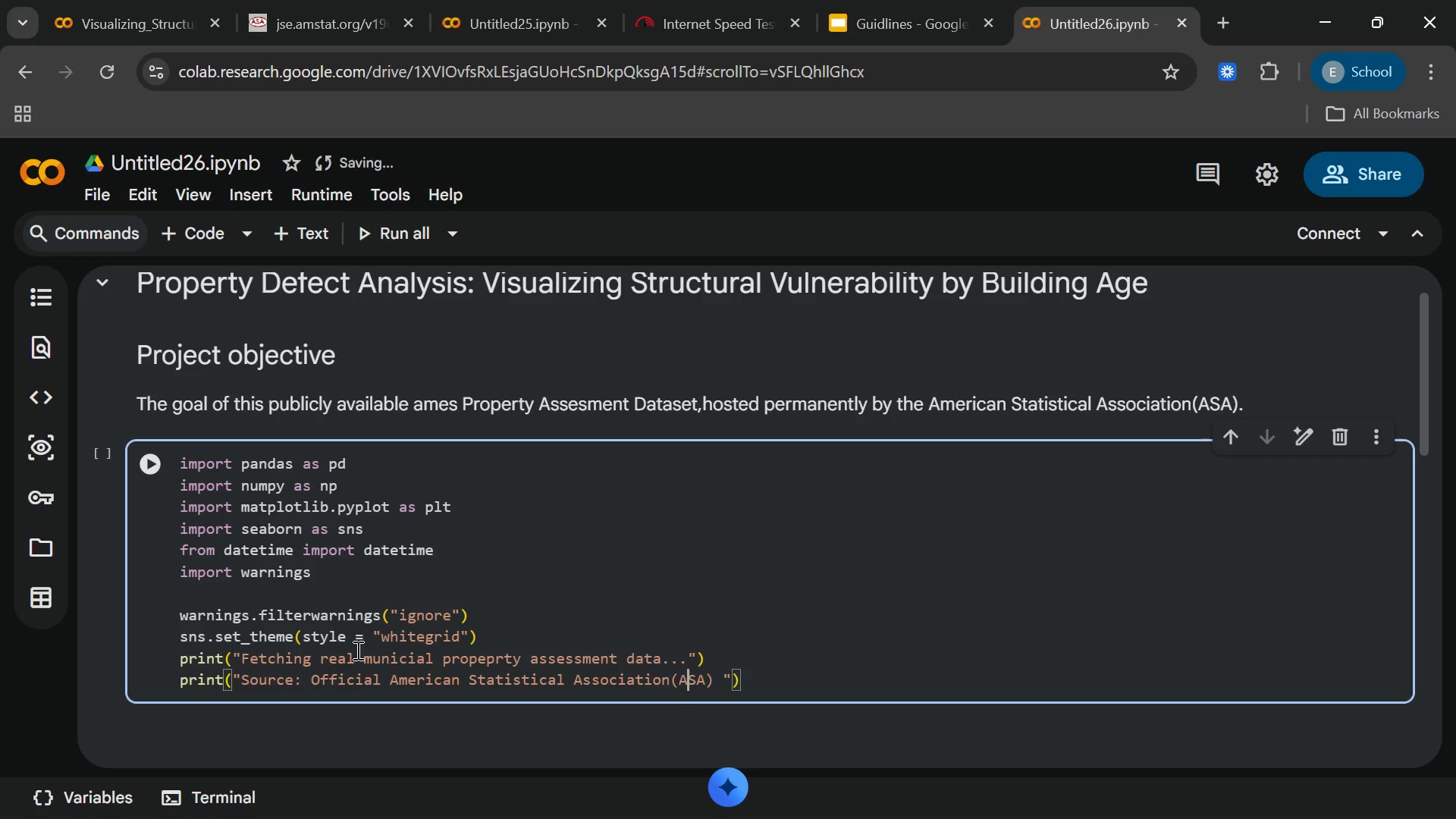 
key(ArrowLeft)
 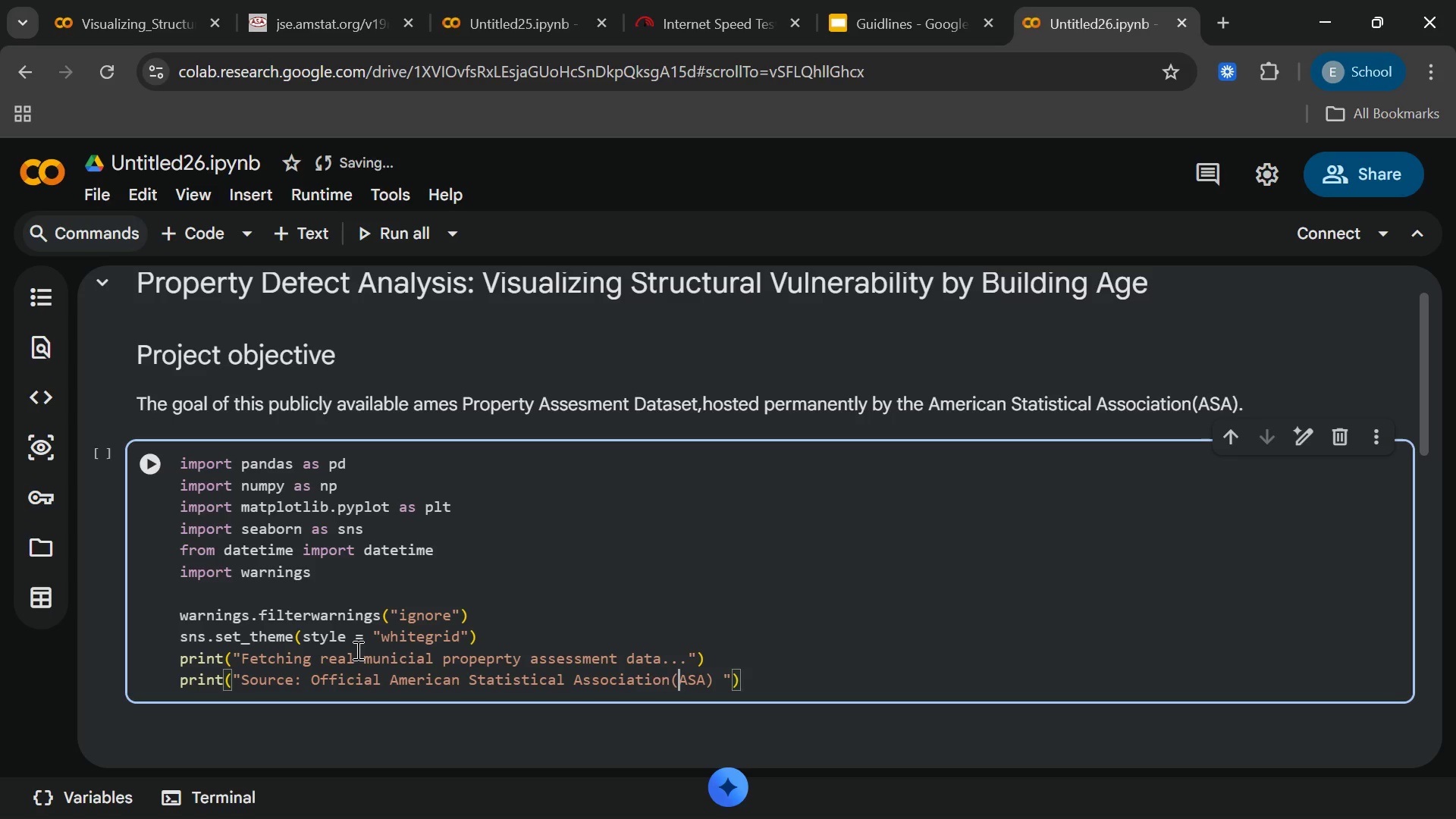 
key(ArrowLeft)
 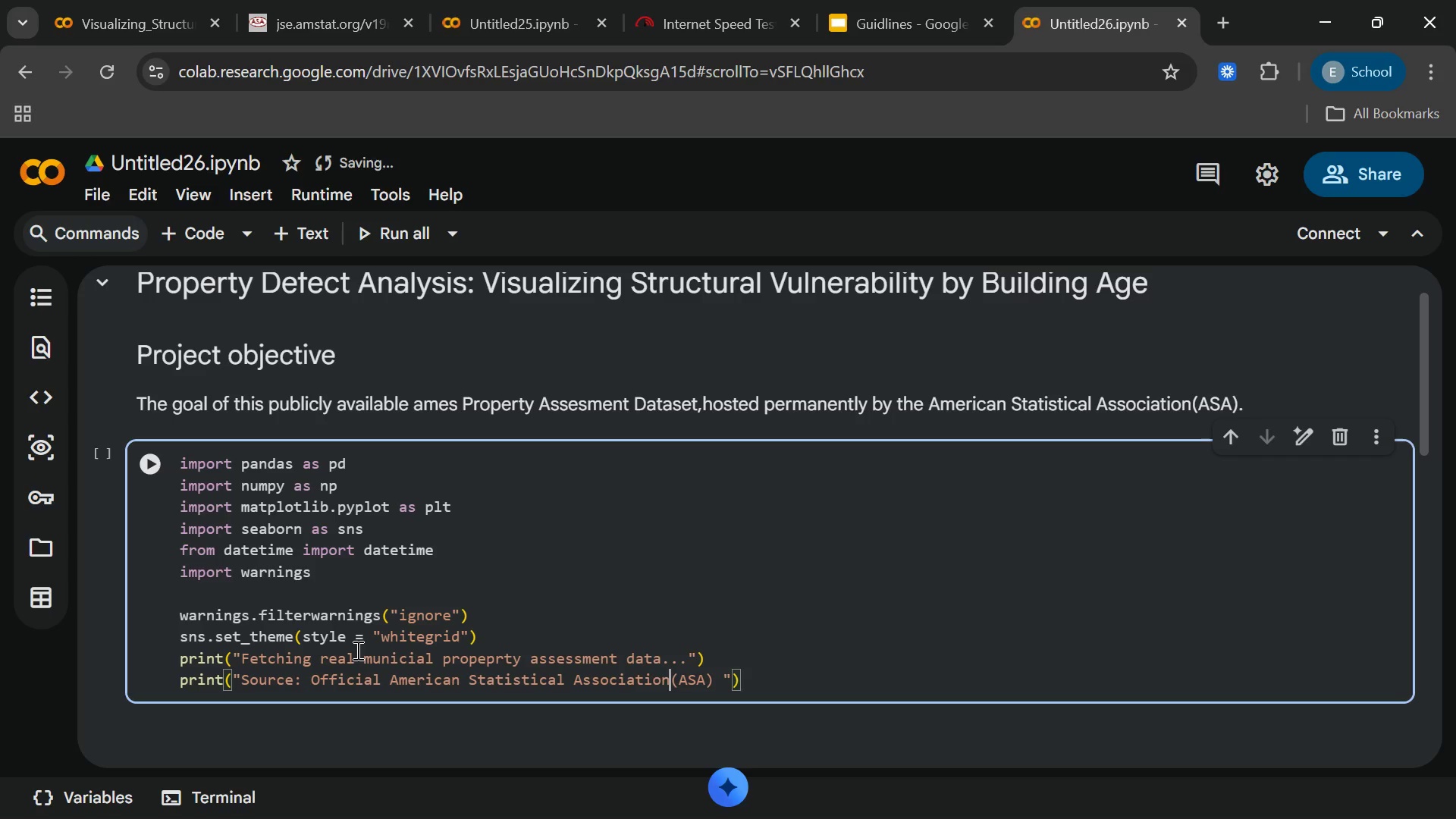 
key(ArrowLeft)
 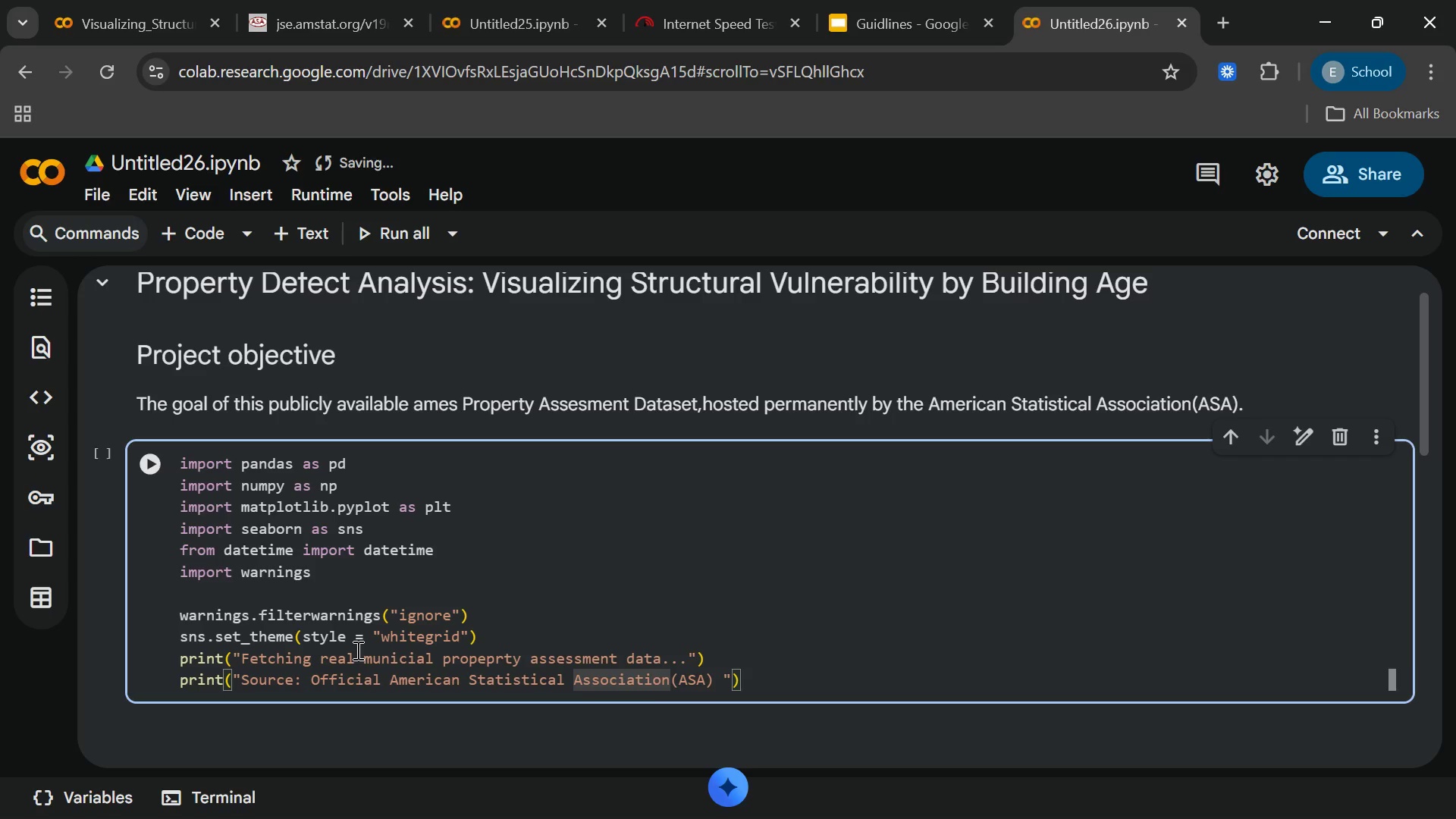 
key(Space)
 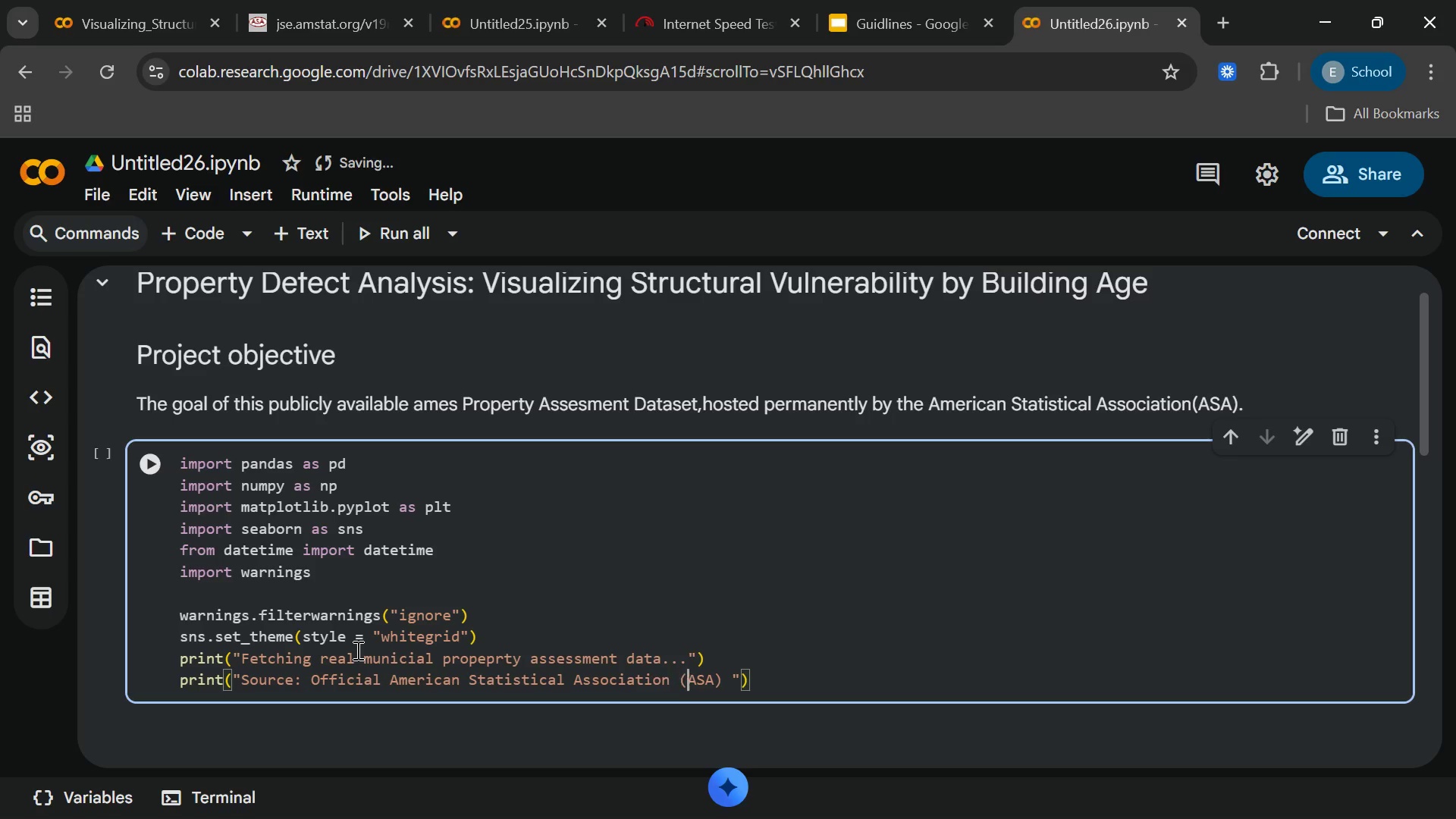 
key(ArrowRight)
 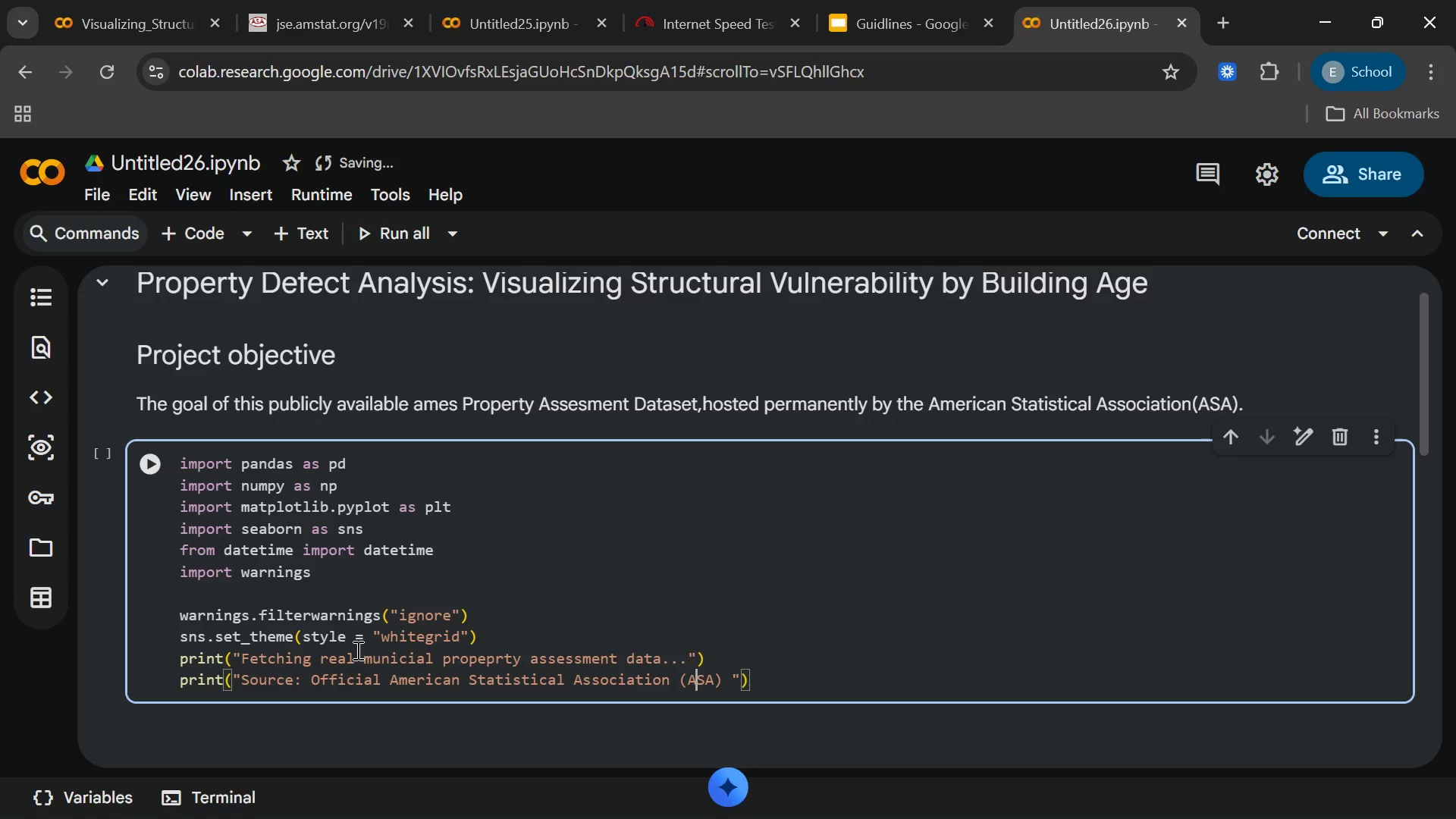 
key(ArrowRight)
 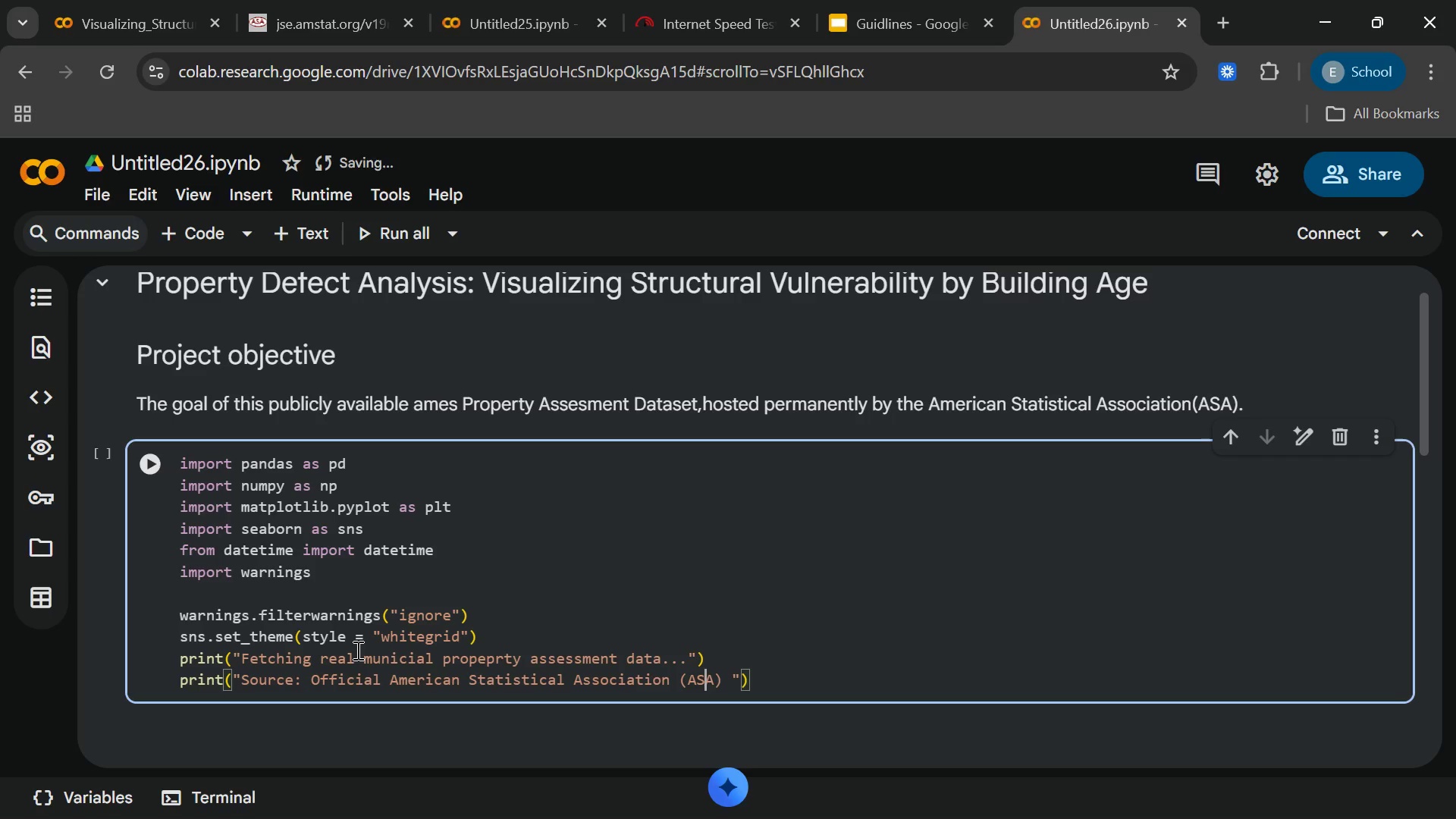 
key(ArrowRight)
 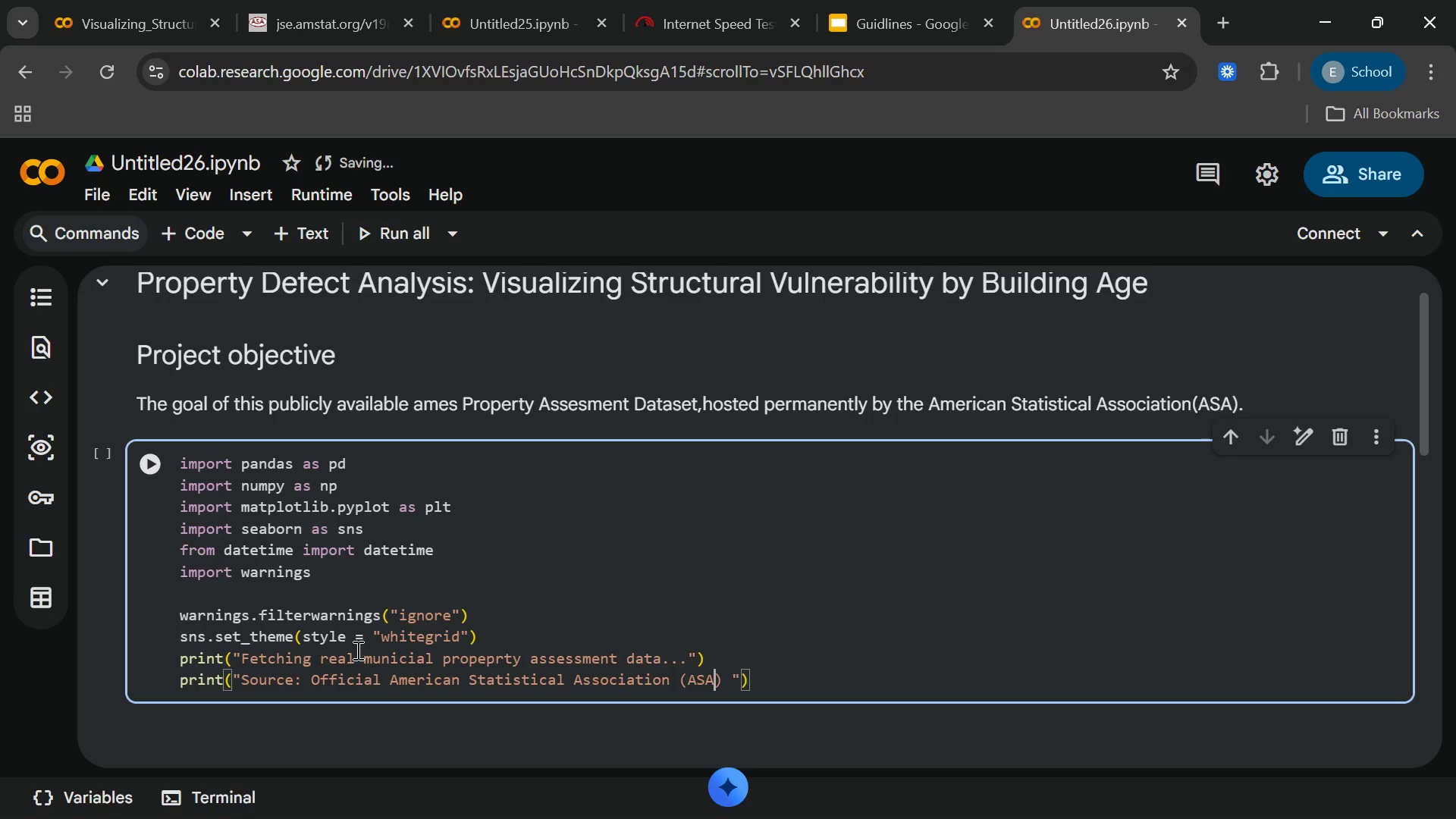 
key(ArrowRight)
 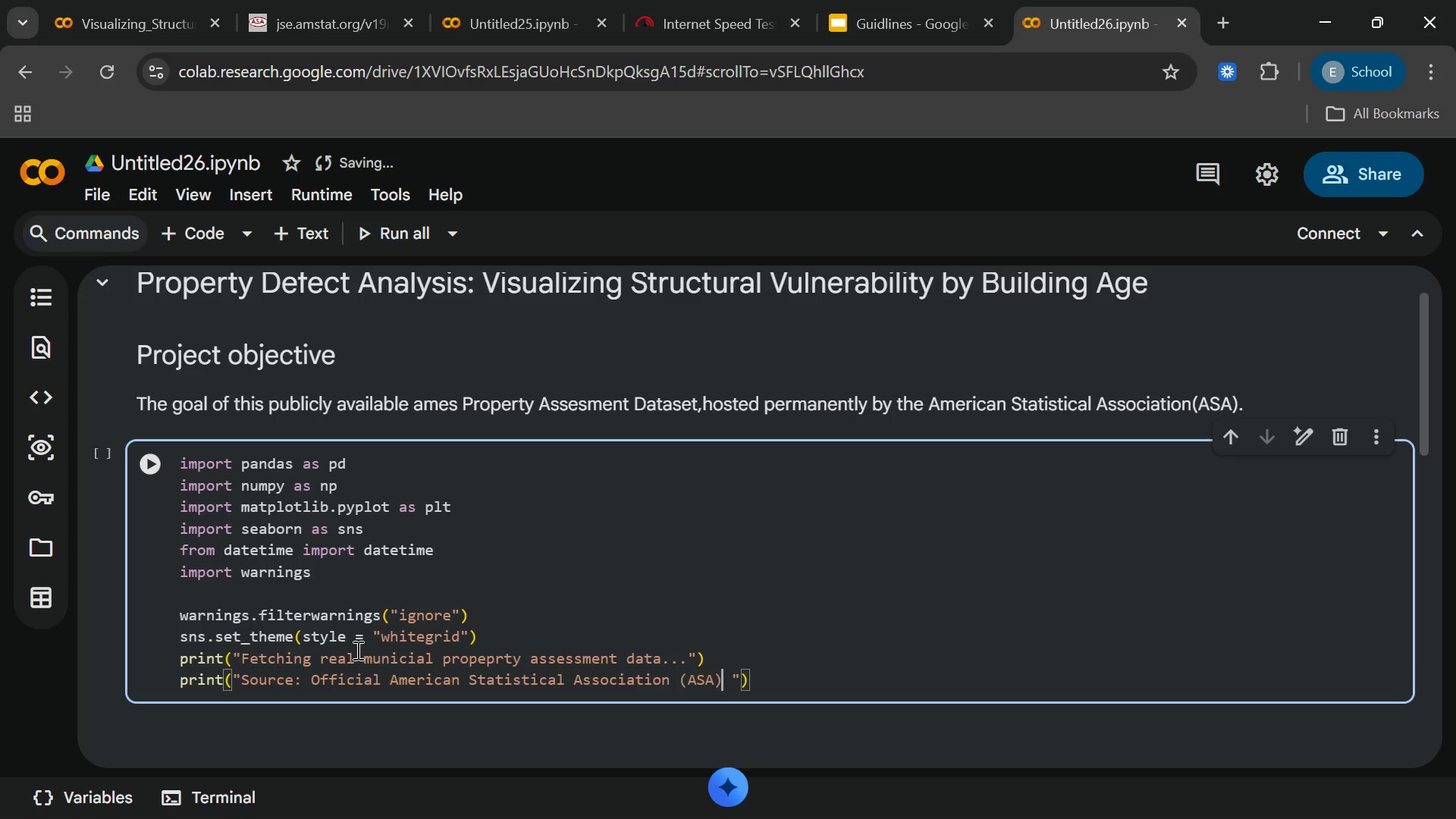 
key(ArrowRight)
 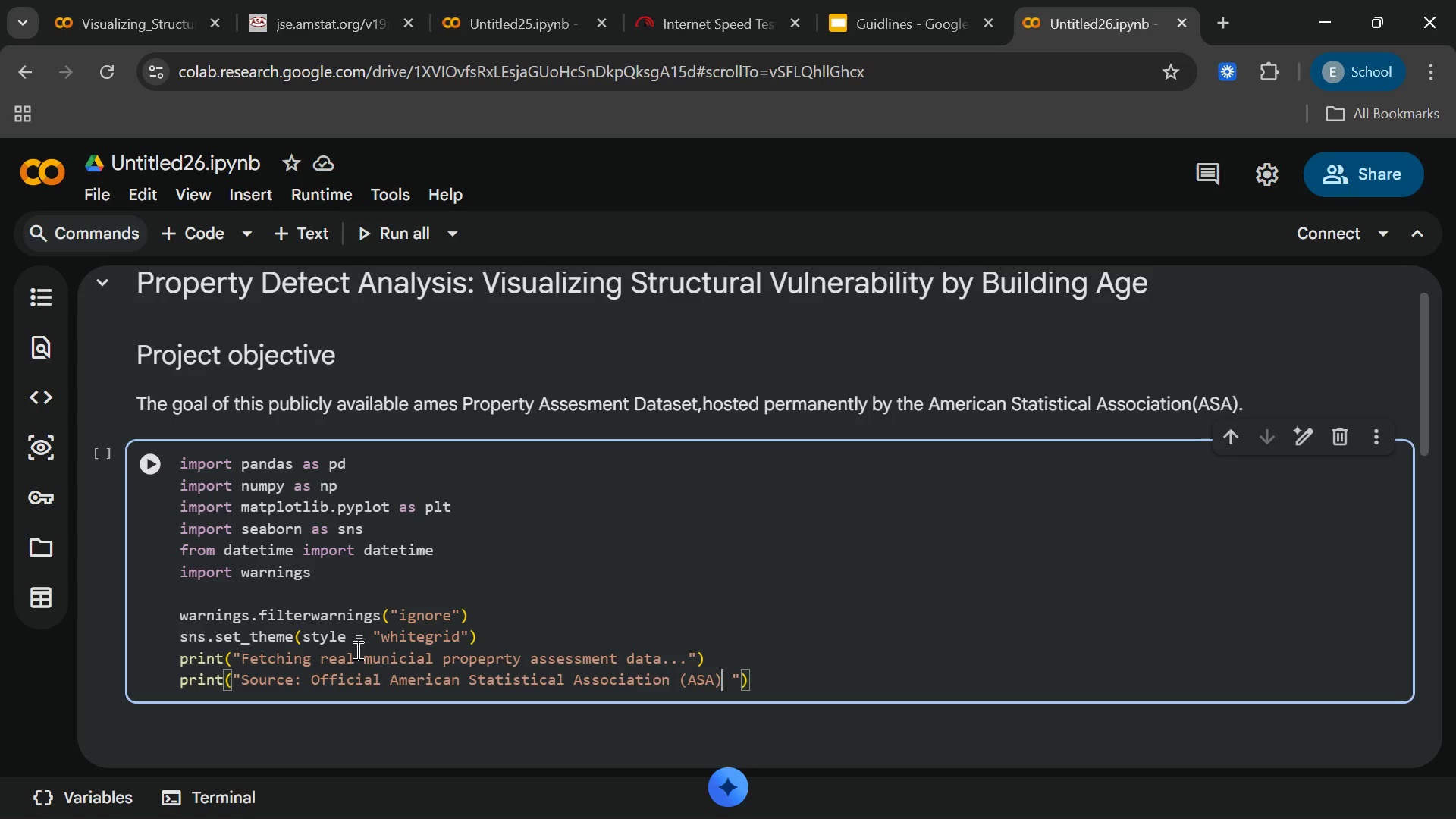 
type( archive)
key(Backspace)
key(Backspace)
key(Backspace)
key(Backspace)
key(Backspace)
key(Backspace)
key(Backspace)
type(aarchib)
key(Backspace)
type(ve)
 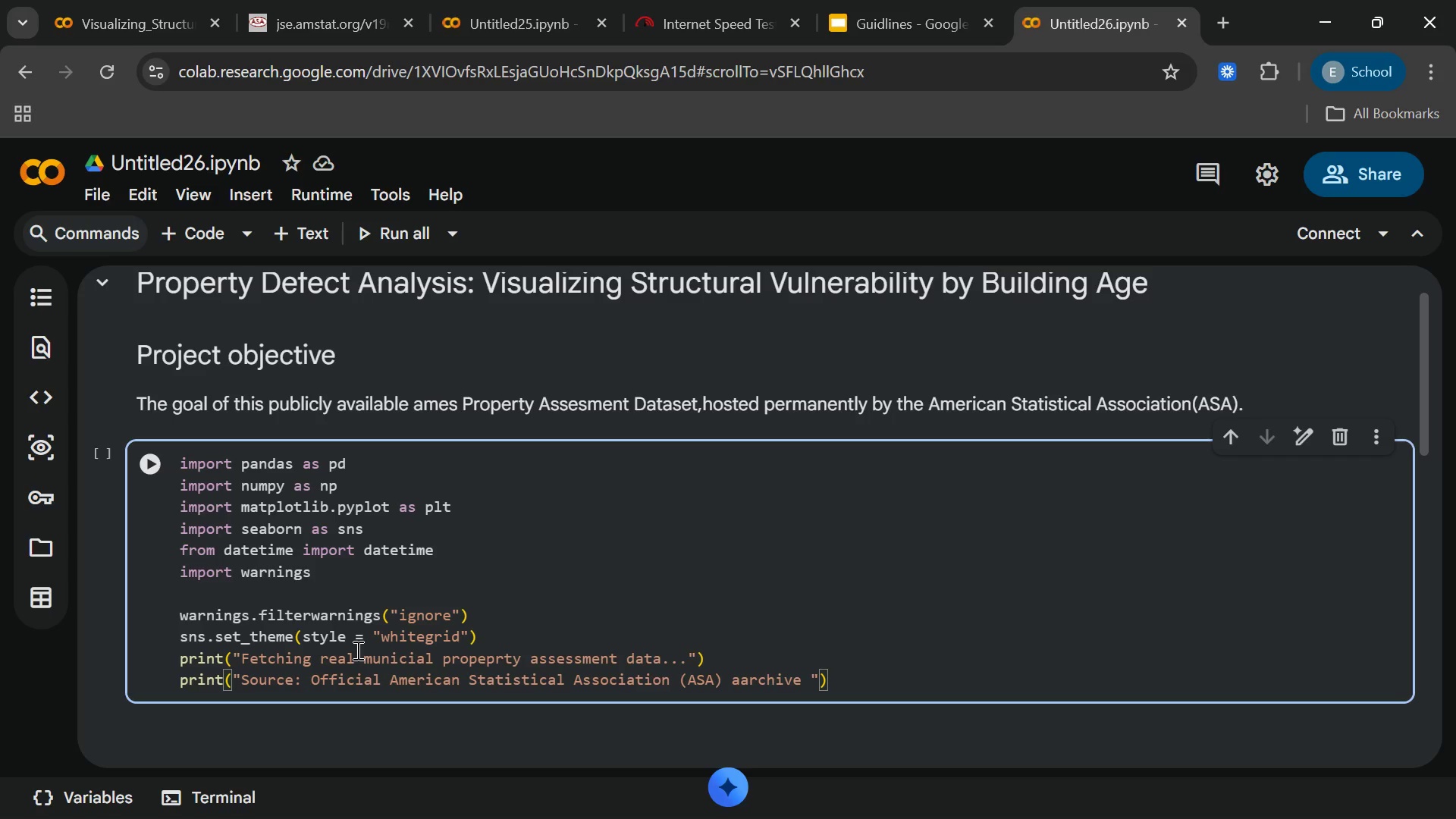 
key(ArrowLeft)
 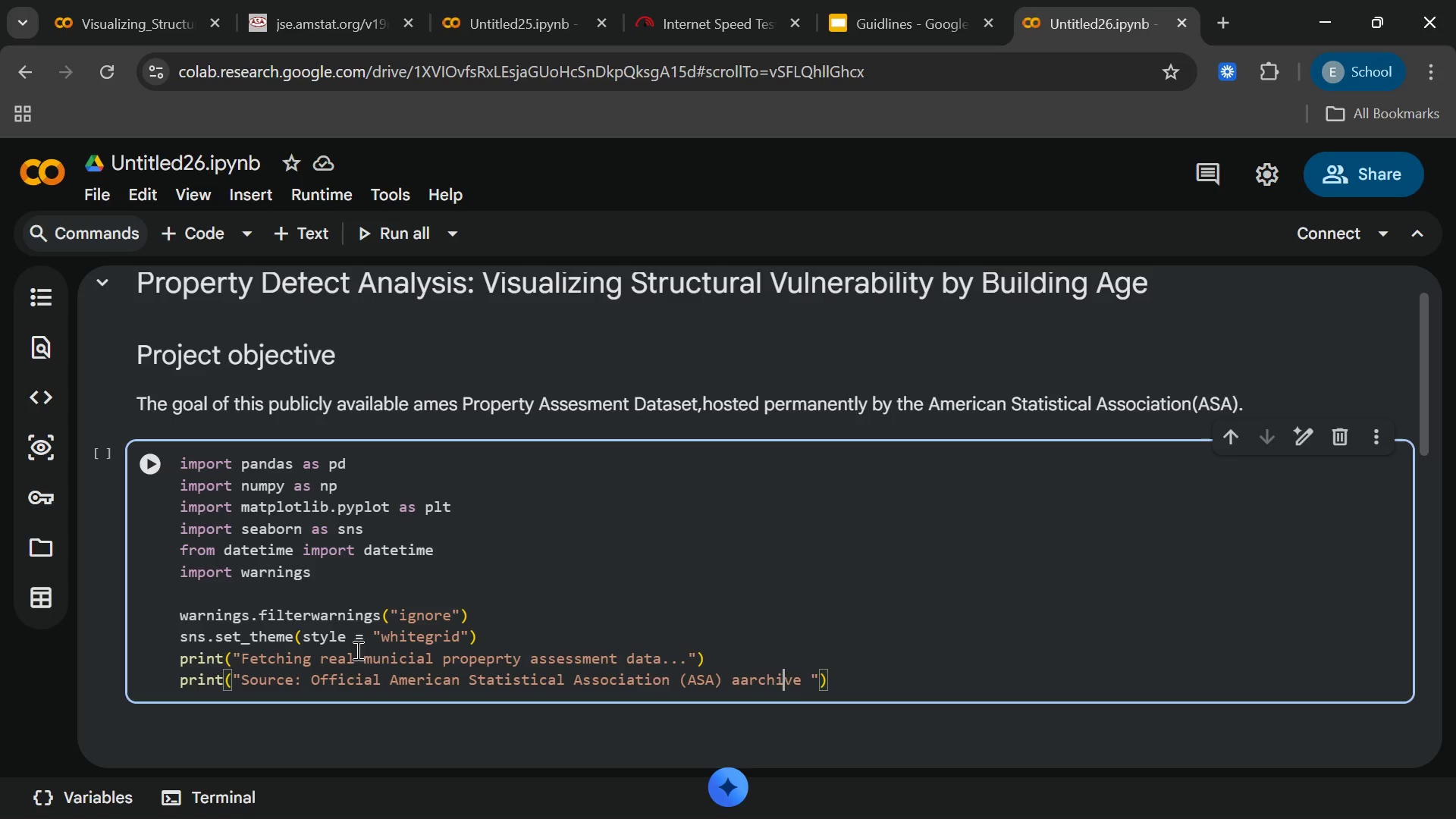 
key(ArrowLeft)
 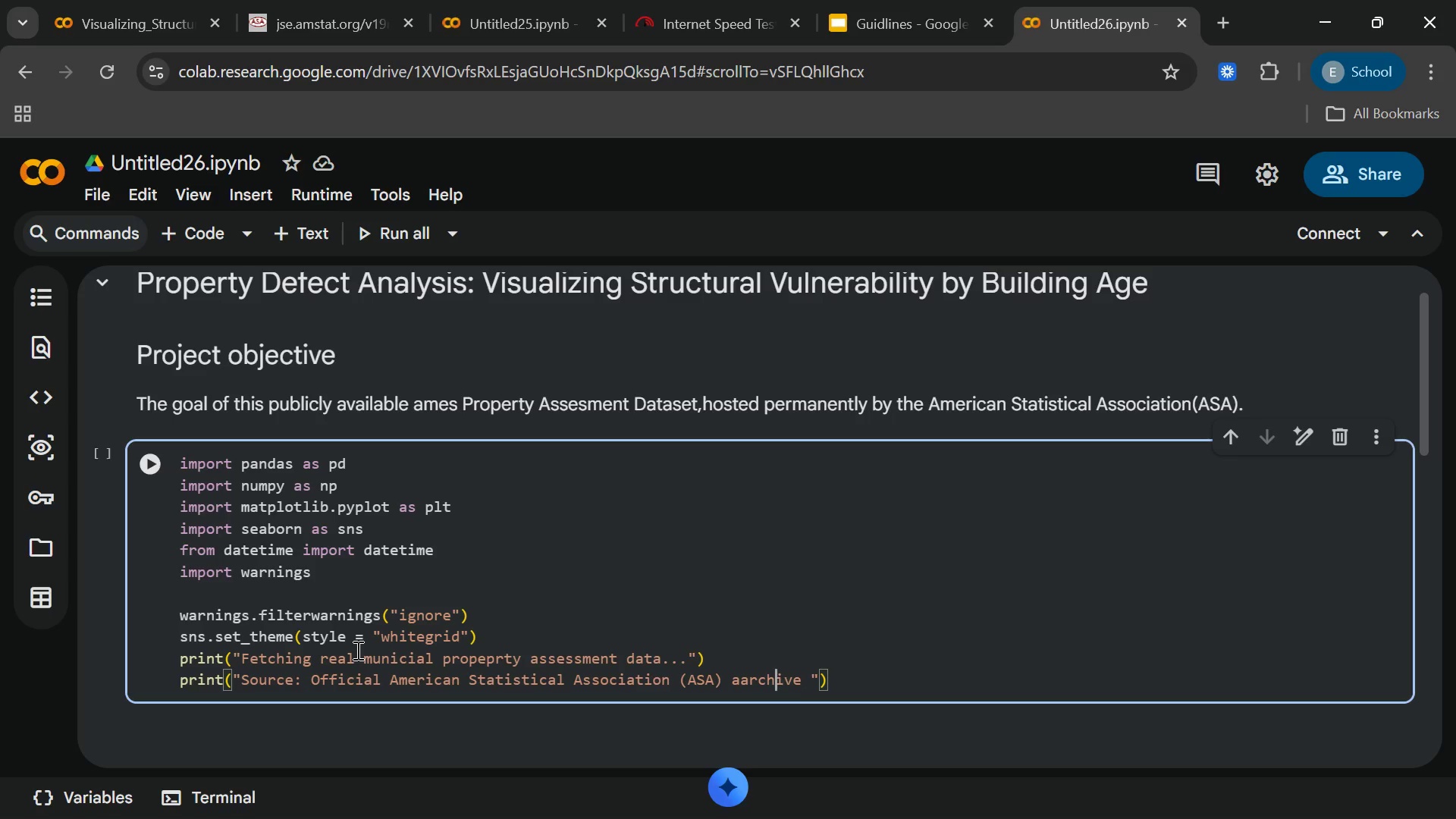 
key(ArrowLeft)
 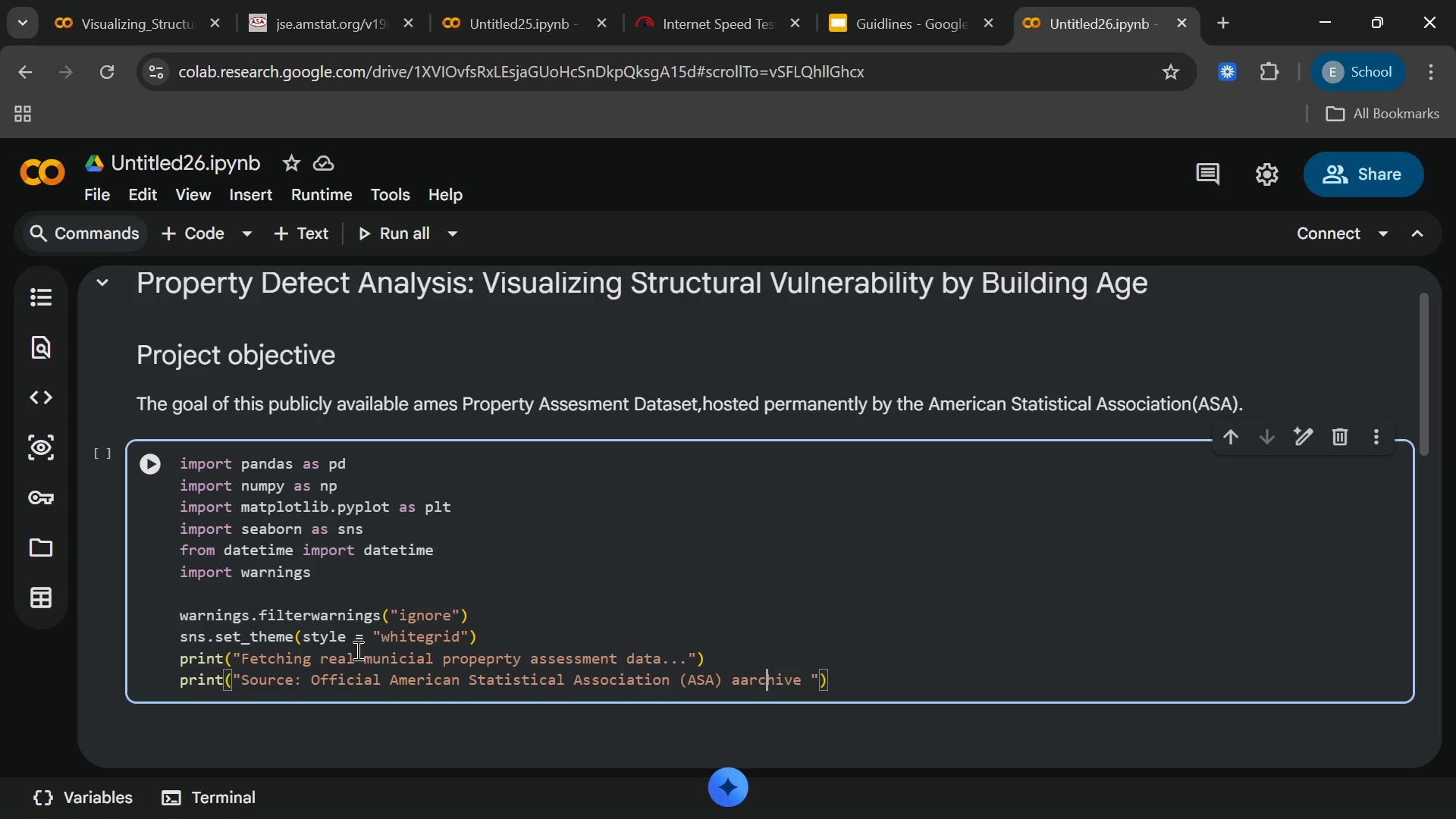 
key(ArrowLeft)
 